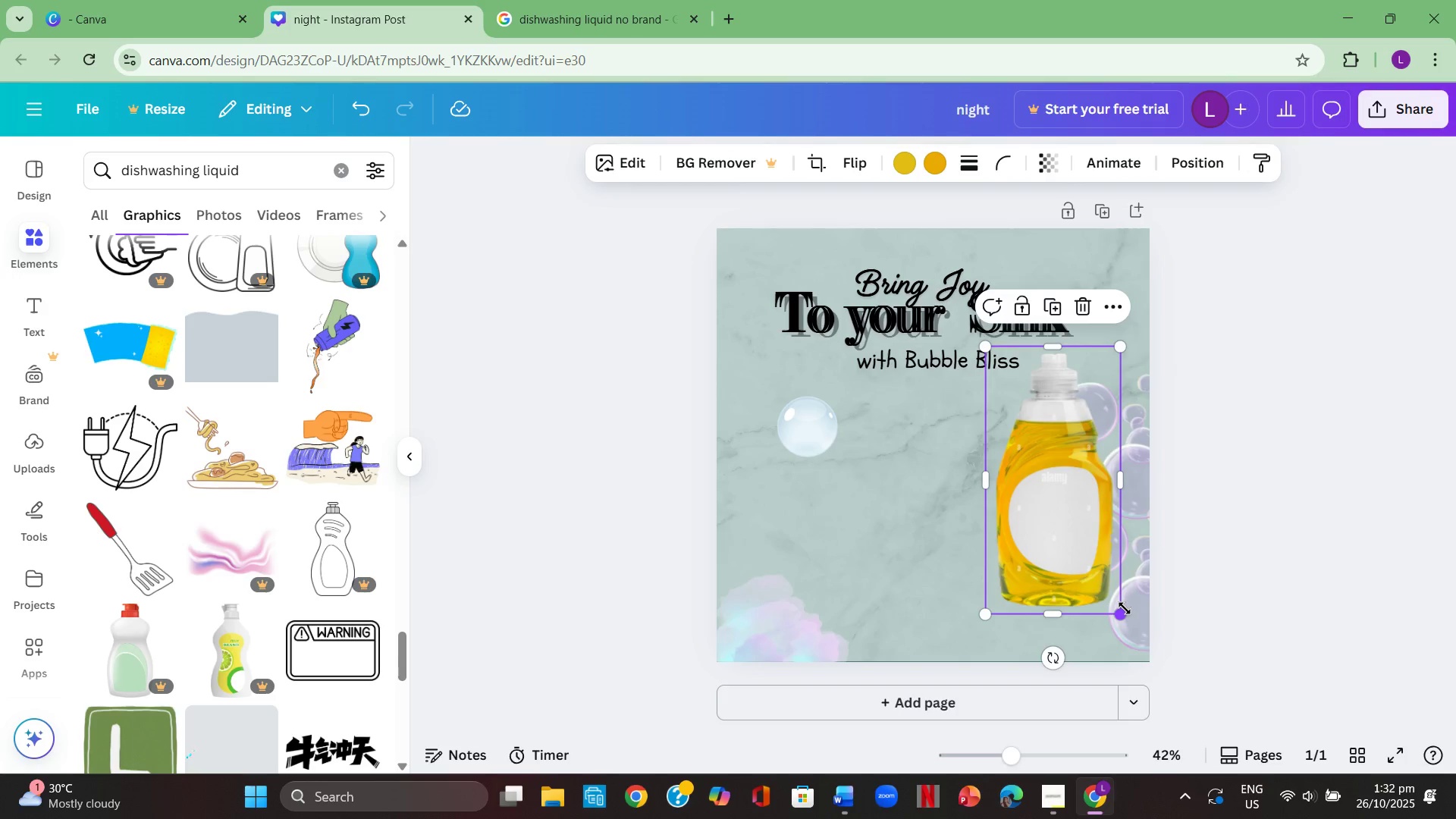 
left_click_drag(start_coordinate=[1121, 613], to_coordinate=[1111, 584])
 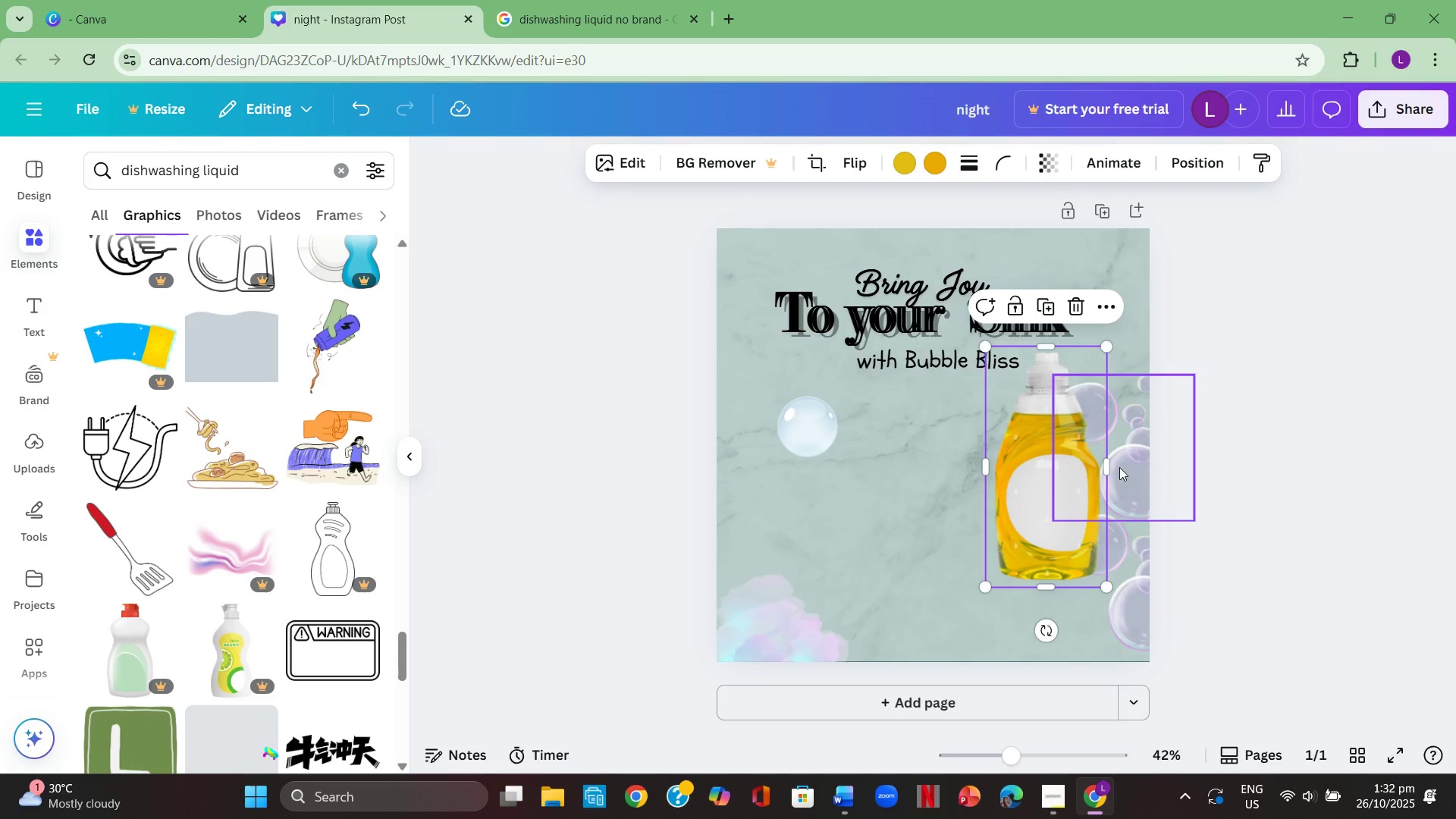 
left_click([1119, 467])
 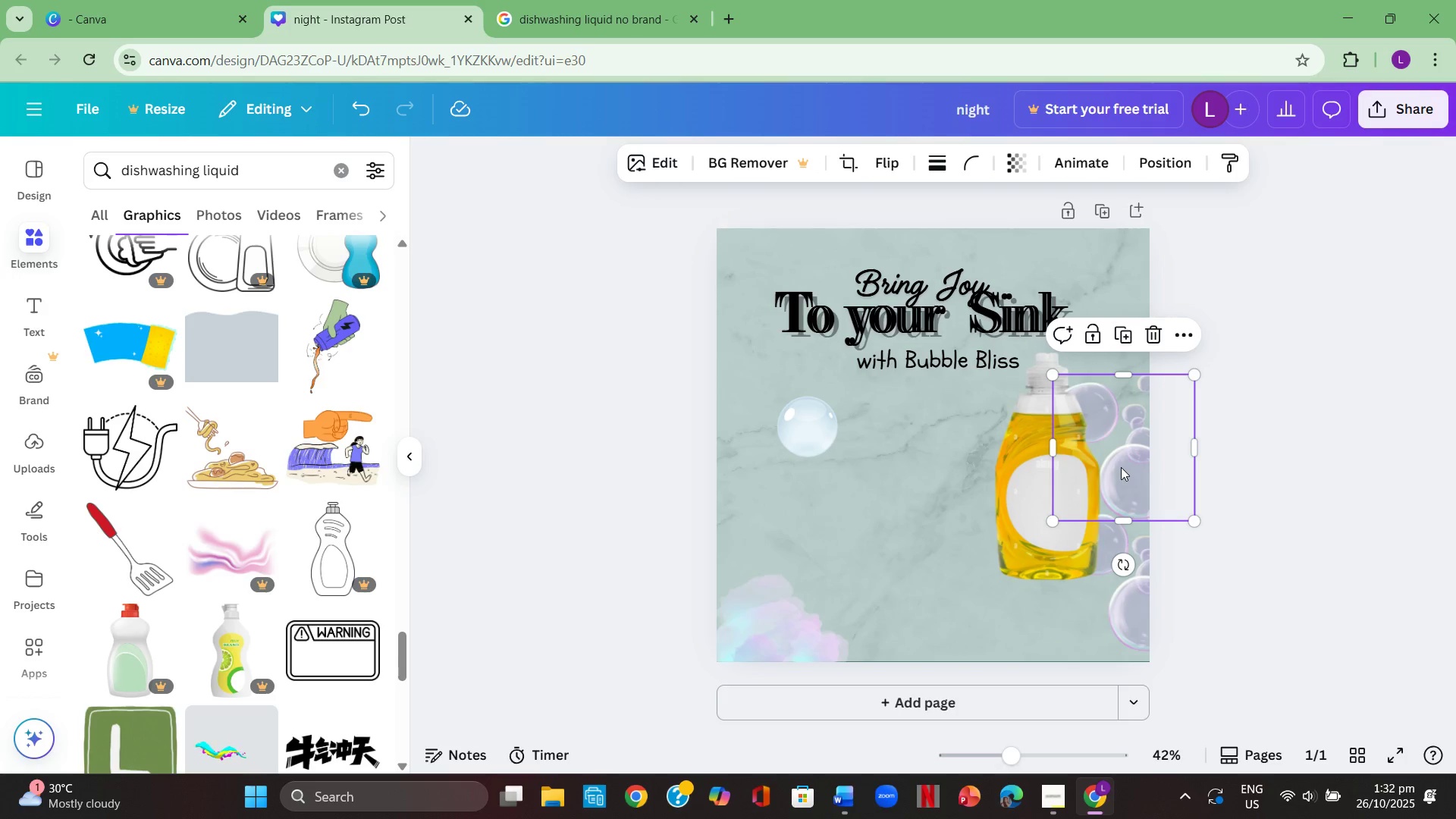 
key(Backspace)
 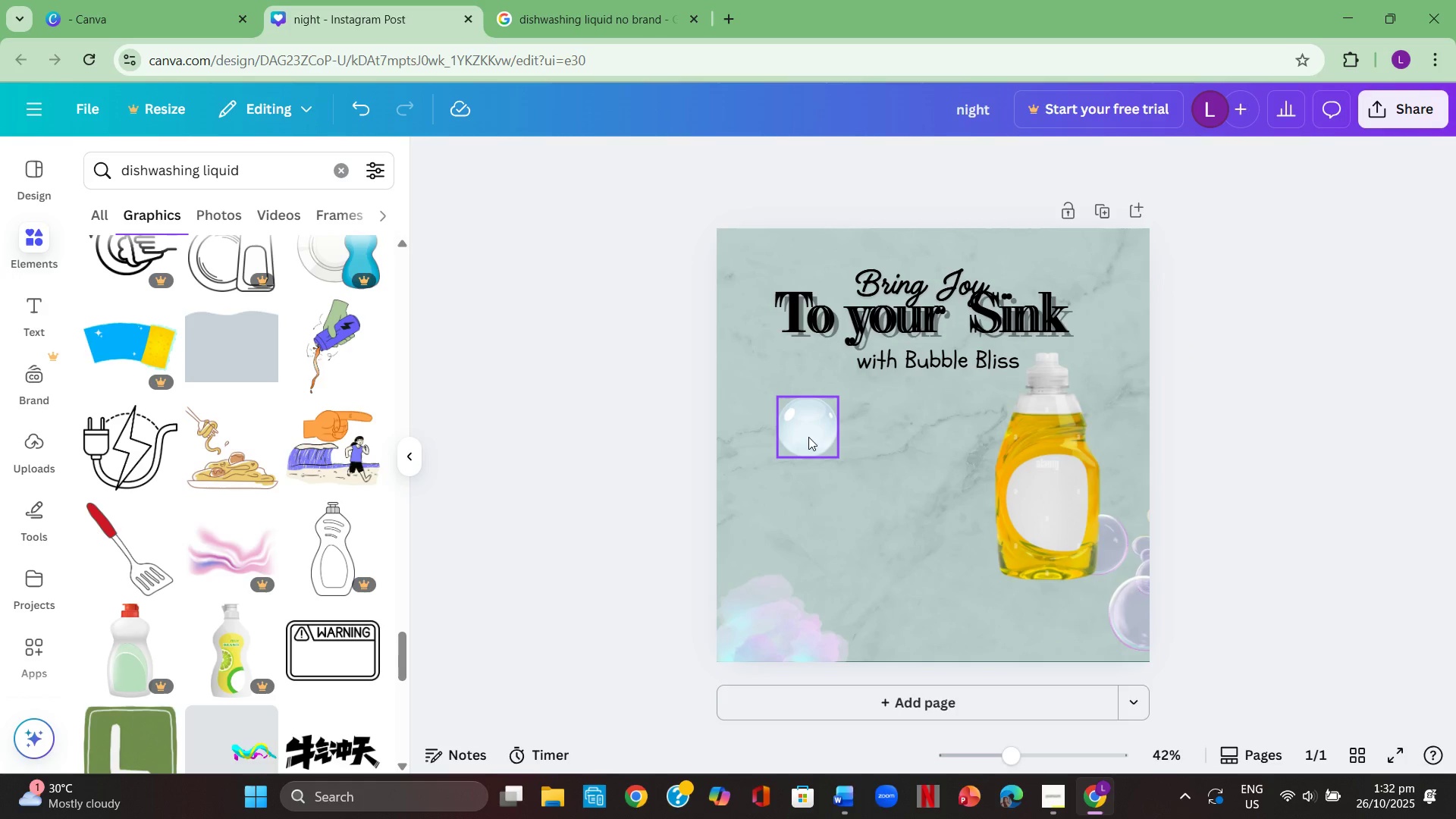 
left_click([814, 435])
 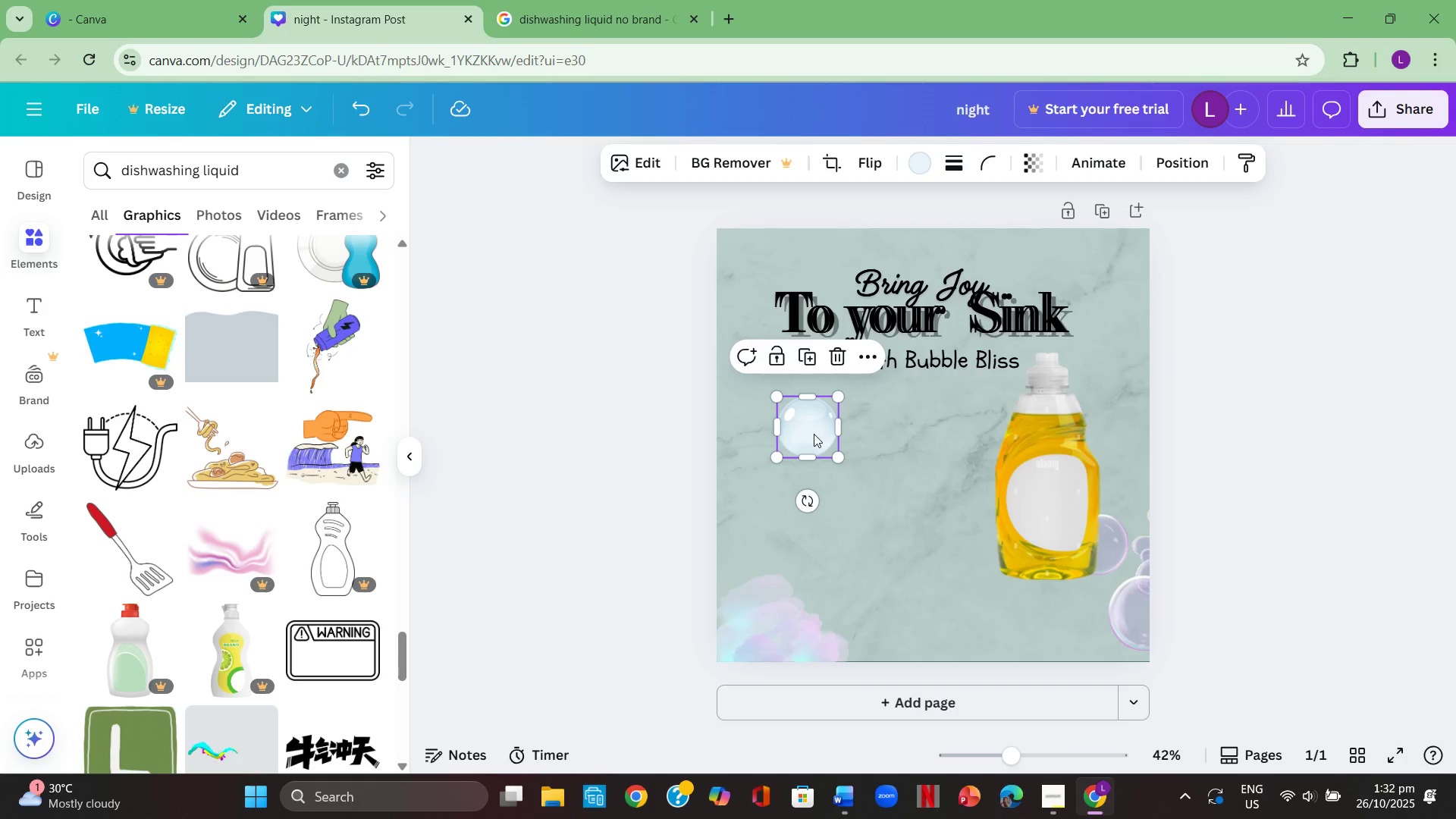 
left_click_drag(start_coordinate=[814, 434], to_coordinate=[1096, 425])
 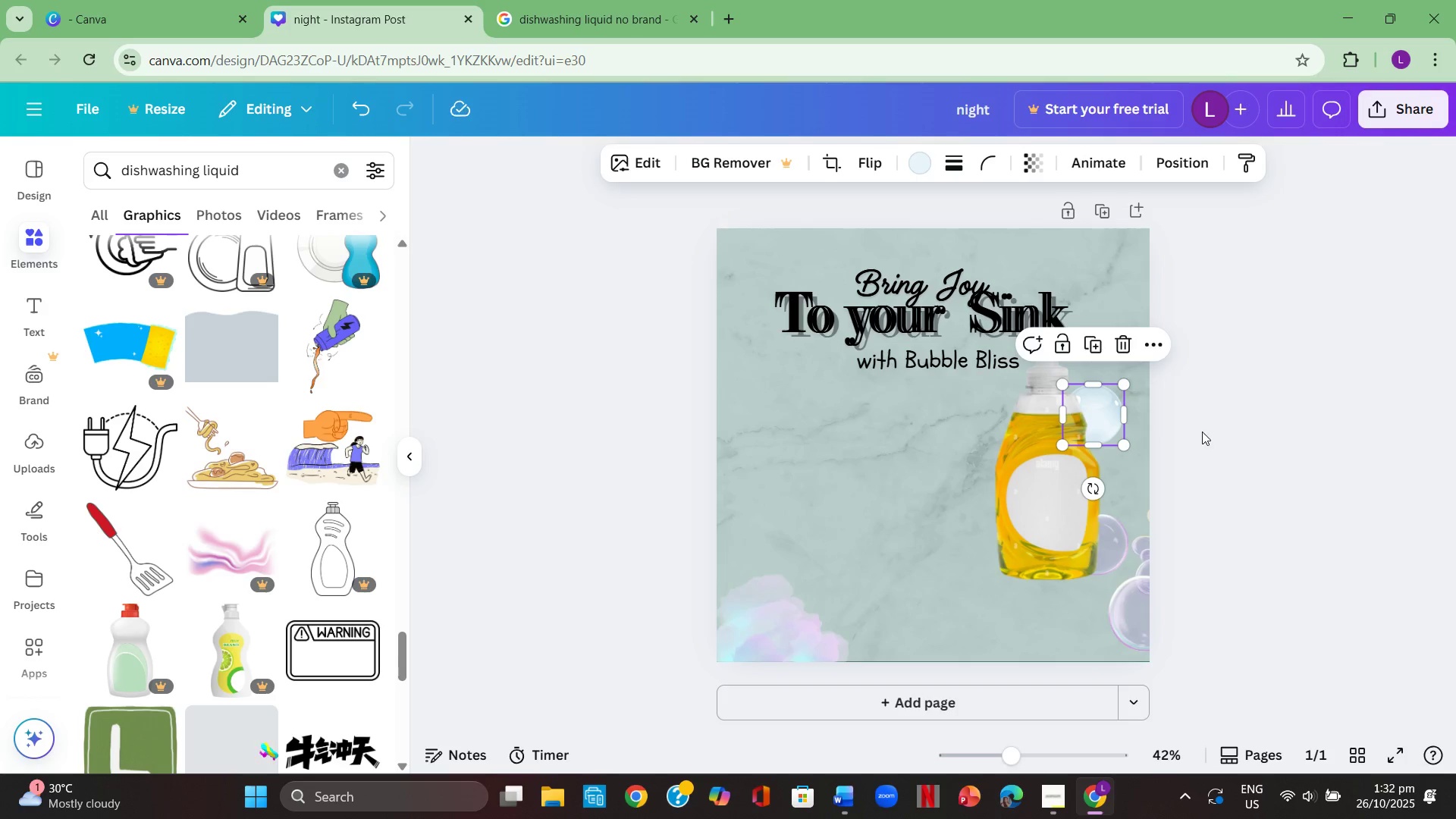 
left_click([1203, 432])
 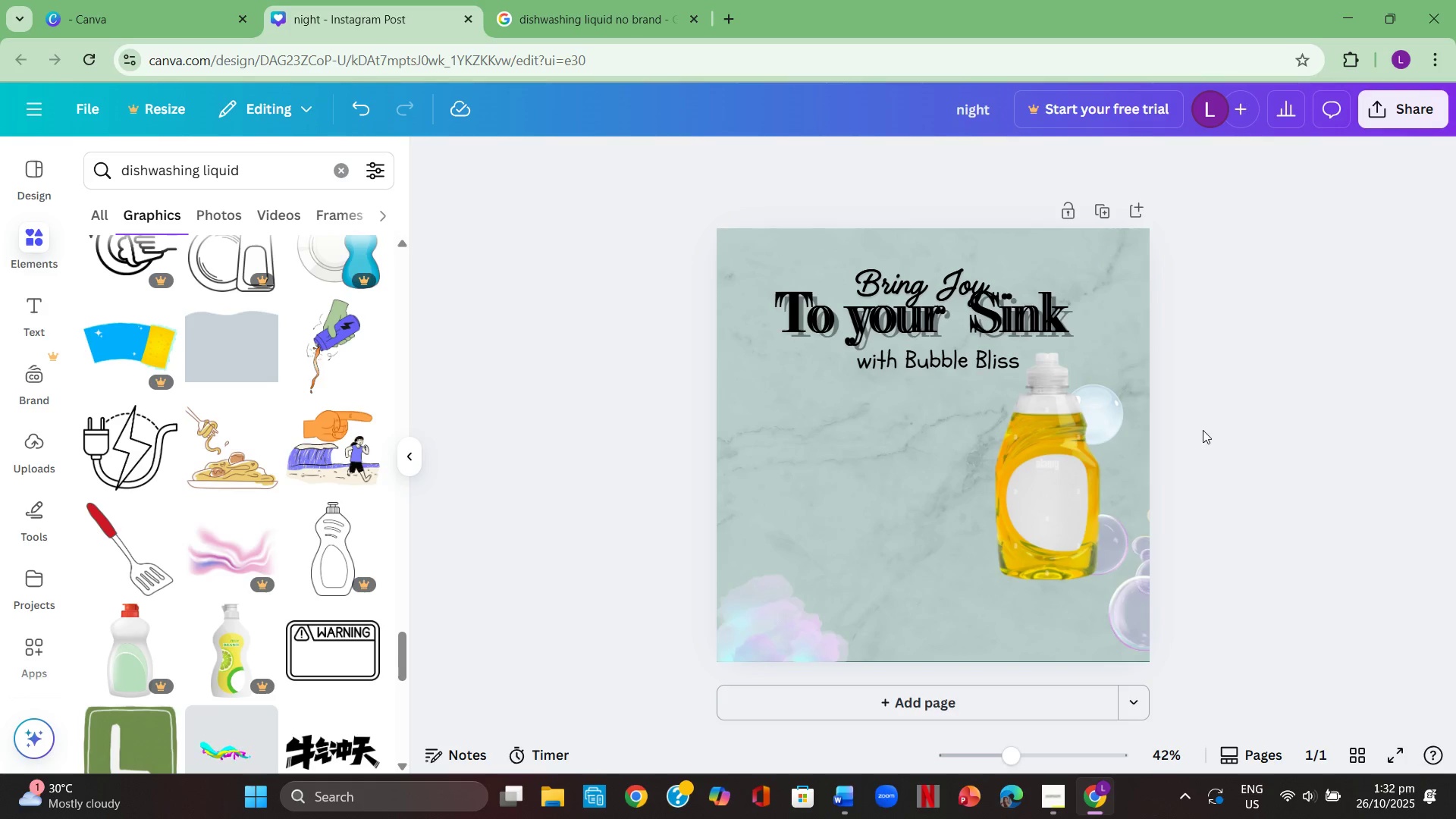 
left_click([1205, 427])
 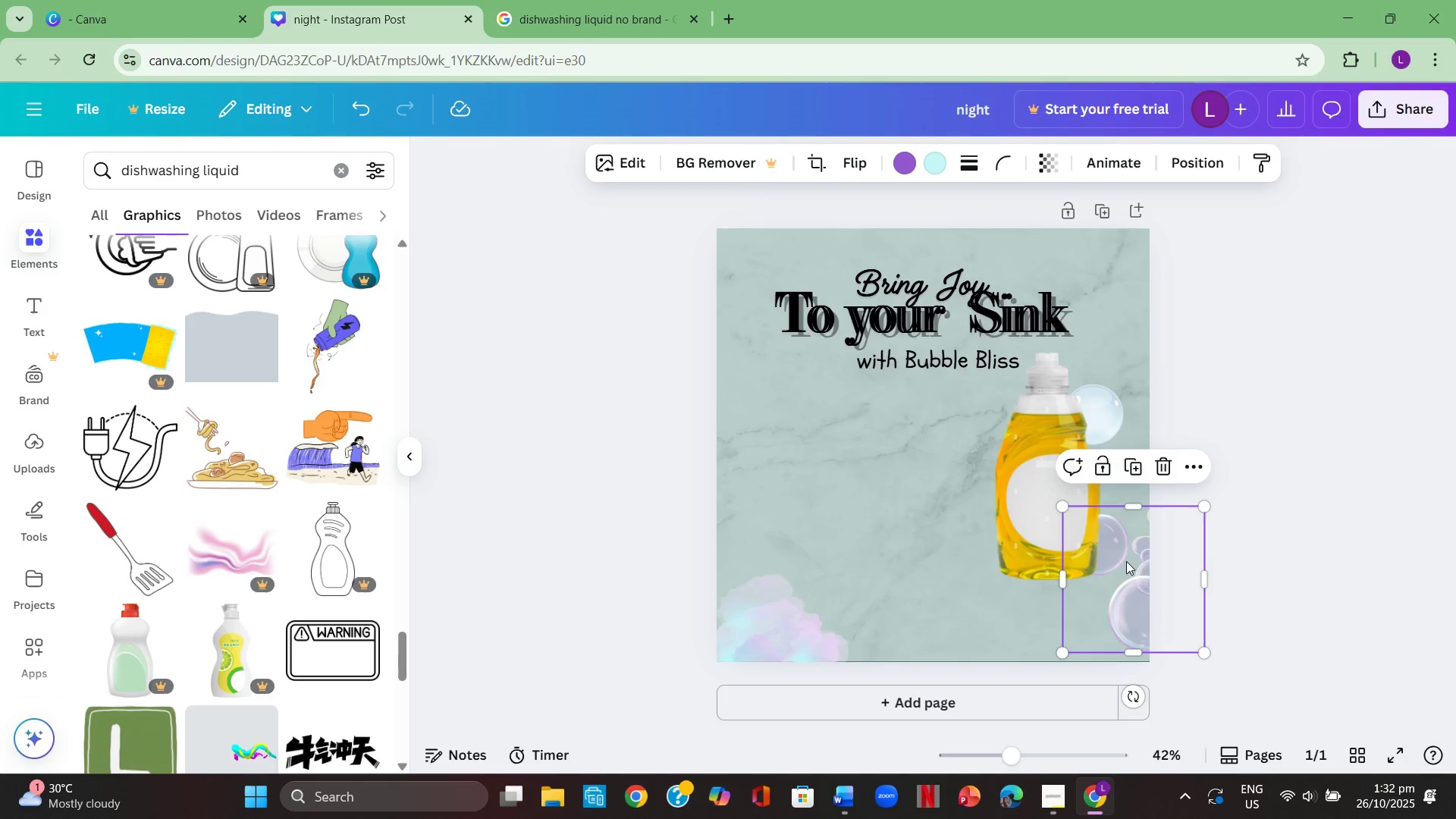 
left_click_drag(start_coordinate=[1126, 561], to_coordinate=[1122, 507])
 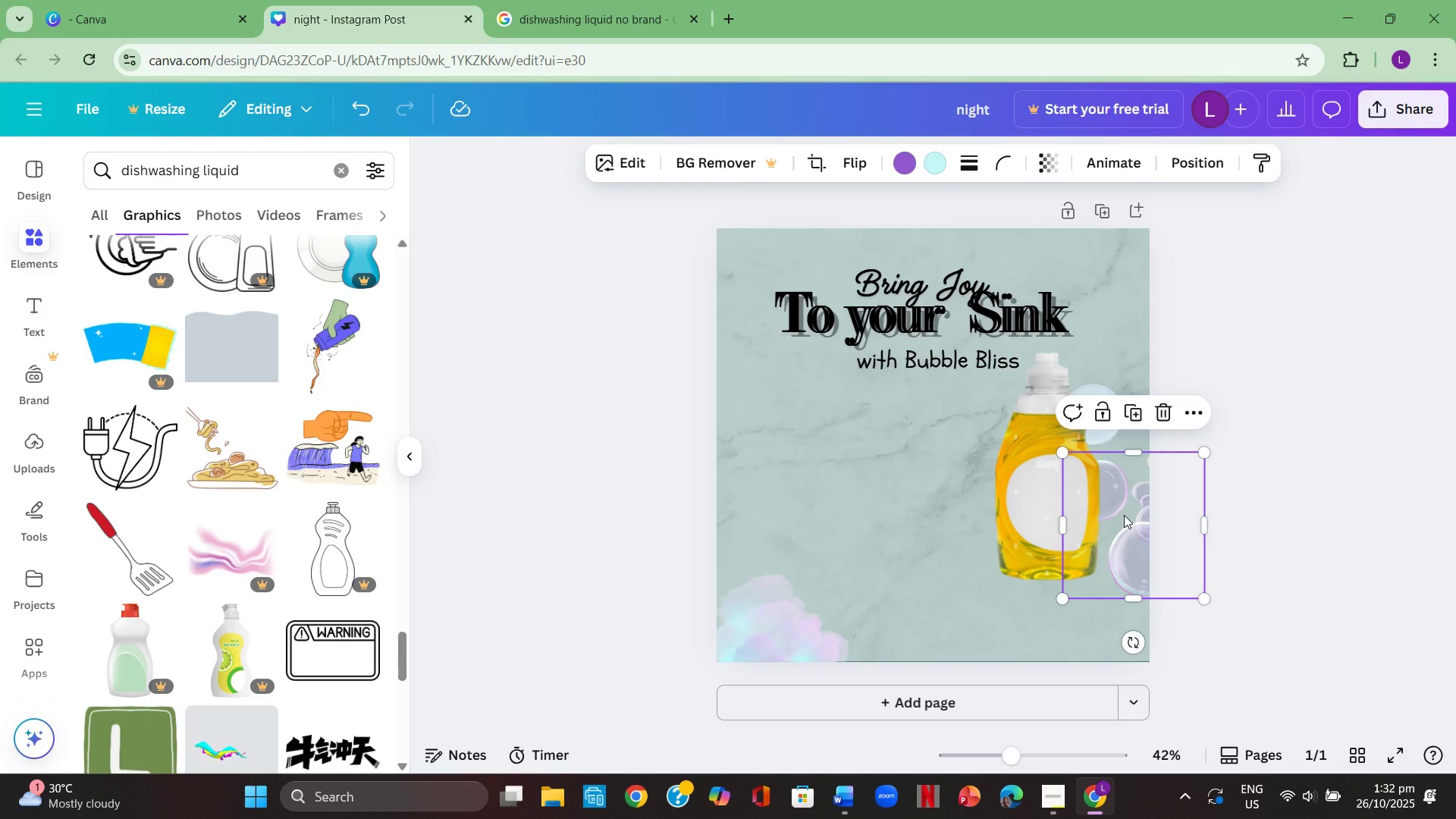 
key(Backspace)
 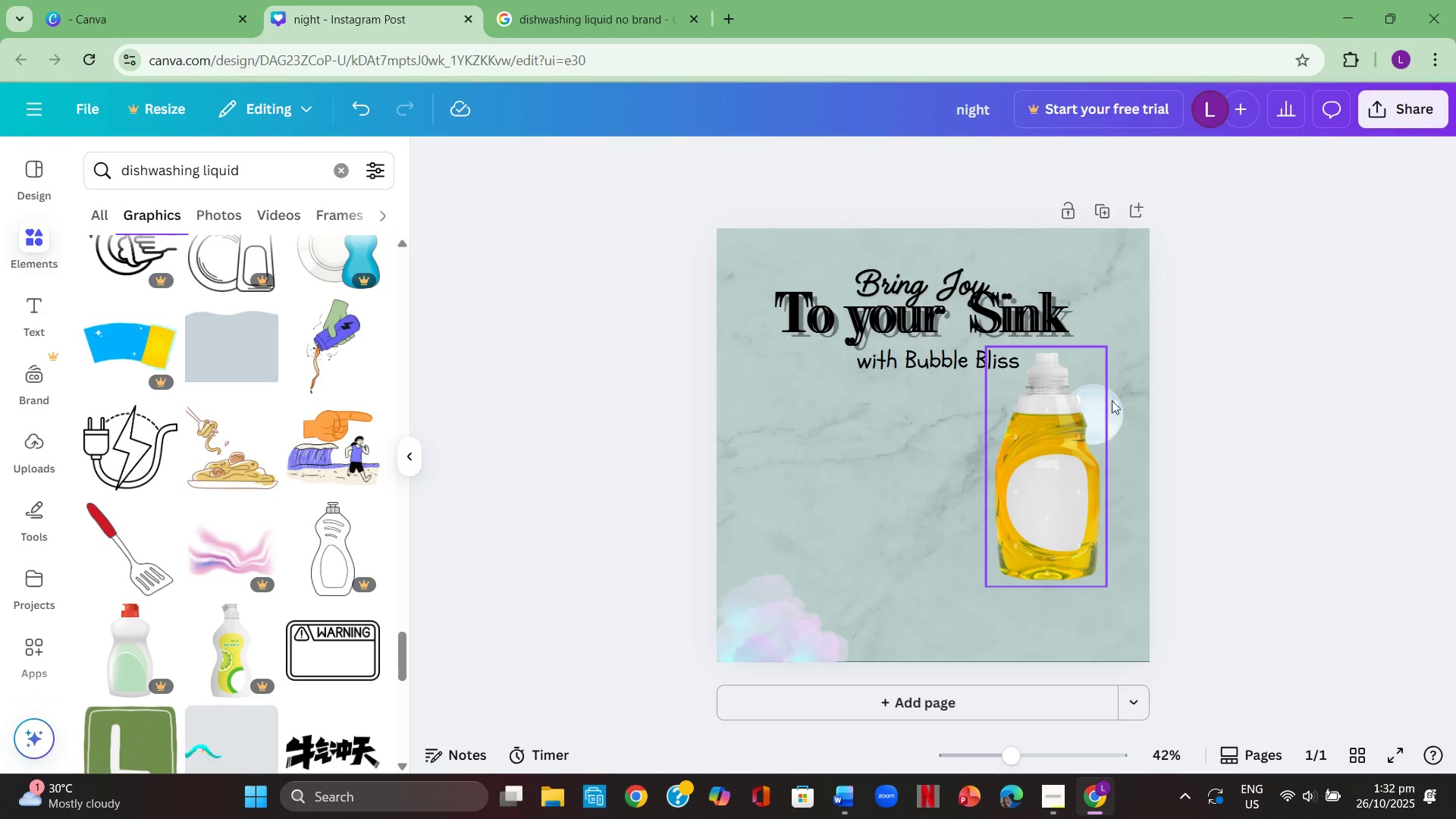 
left_click([1112, 403])
 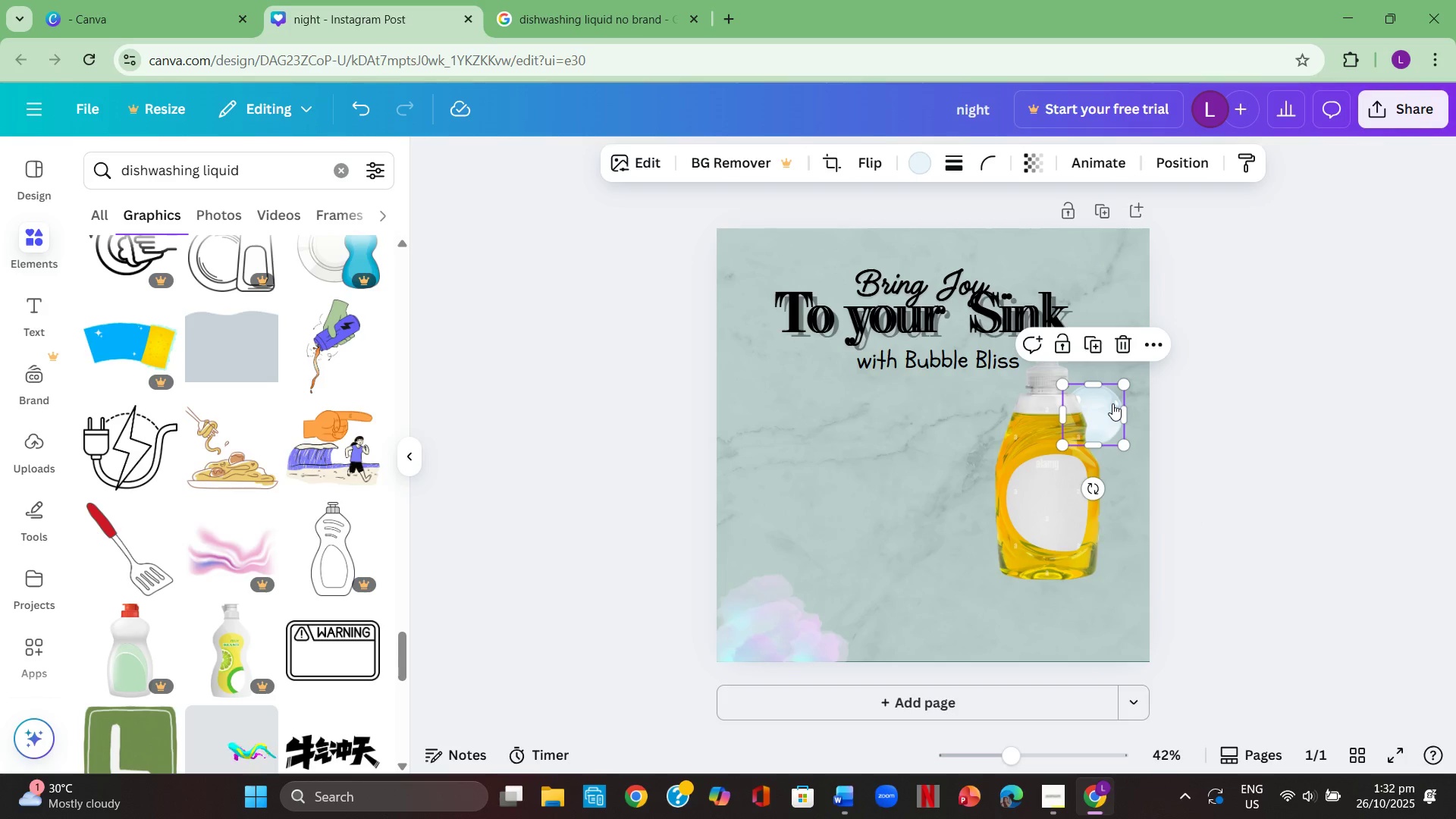 
key(Control+ControlLeft)
 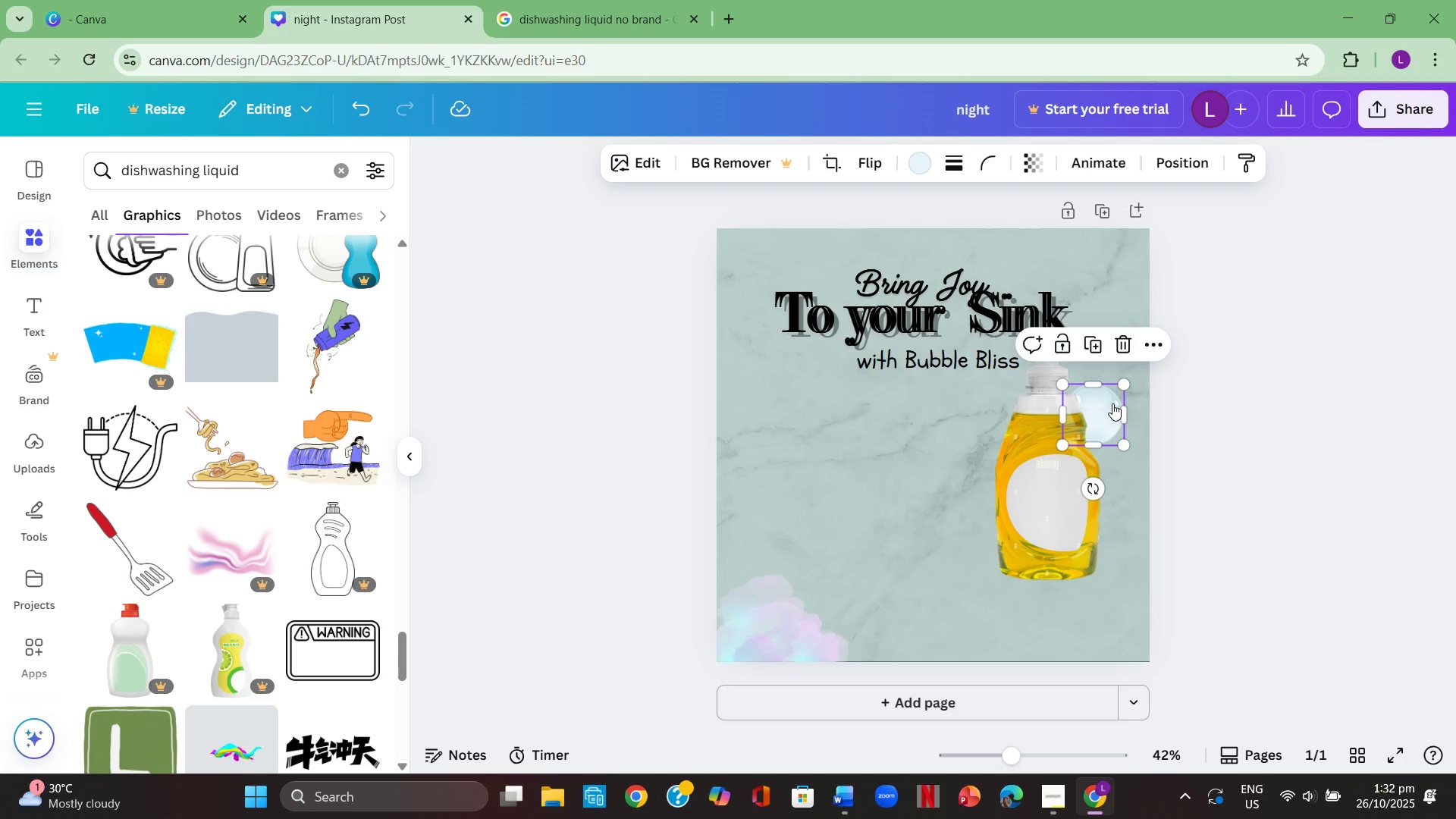 
key(Control+C)
 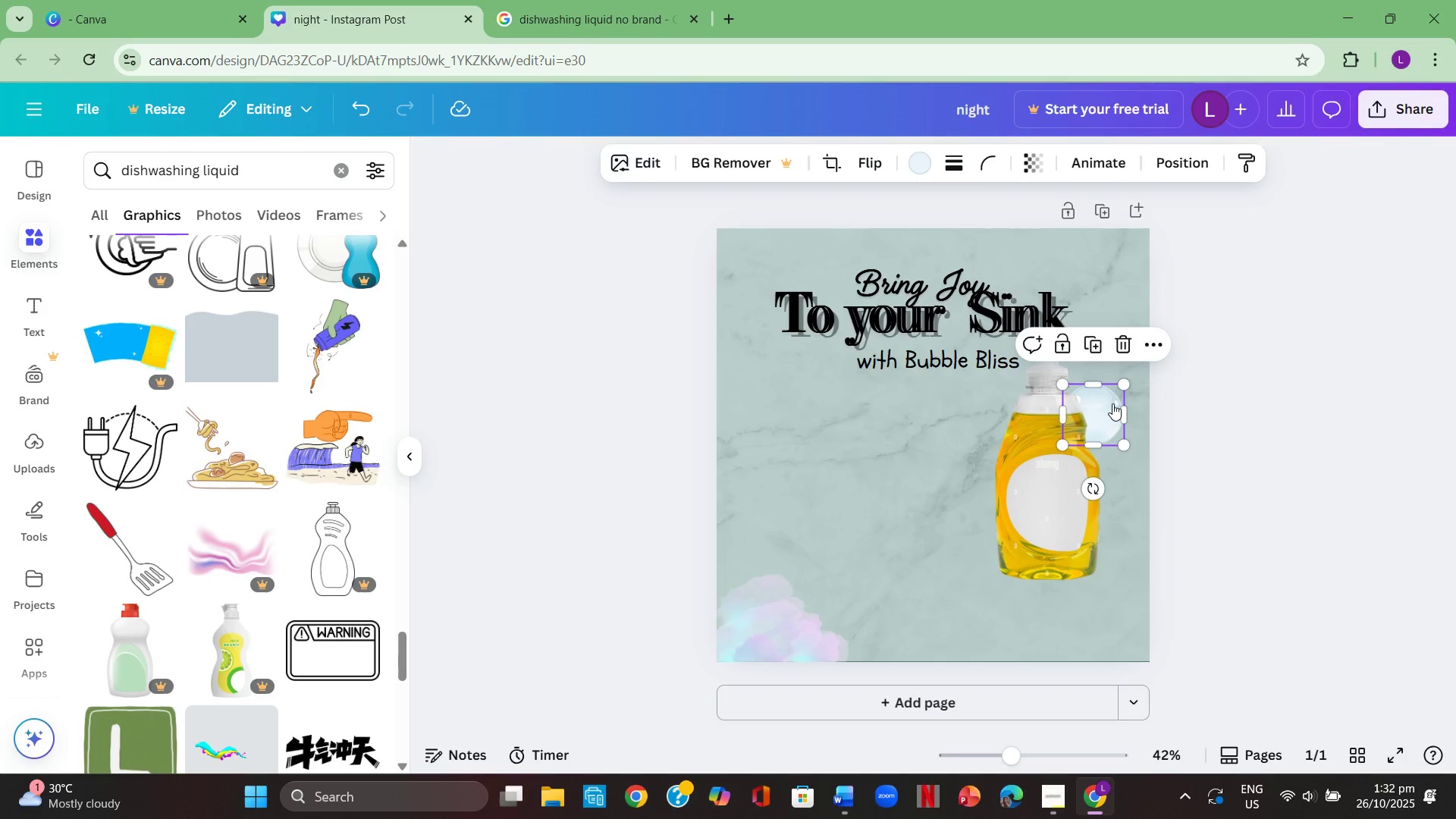 
key(Control+ControlLeft)
 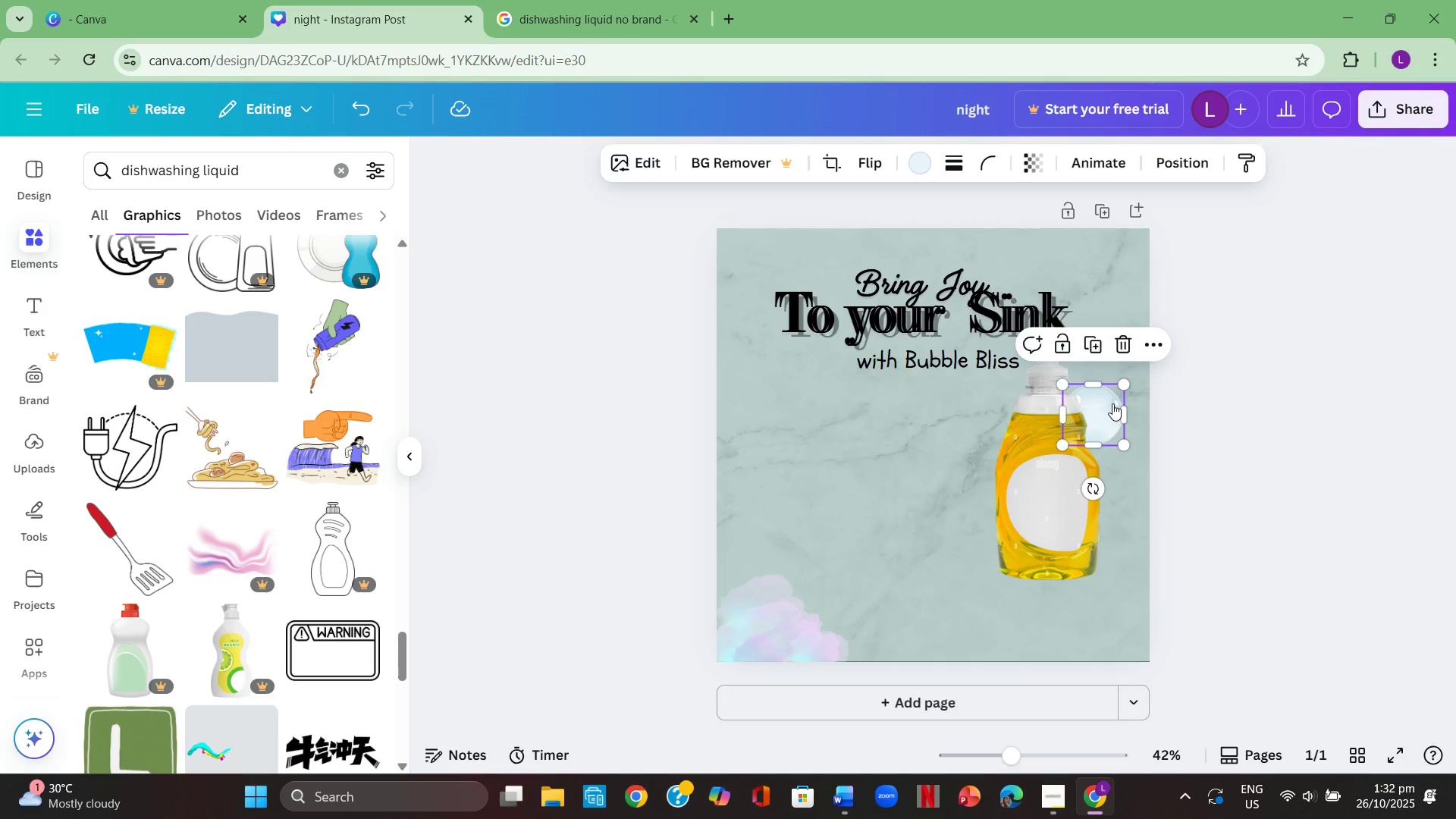 
key(Control+V)
 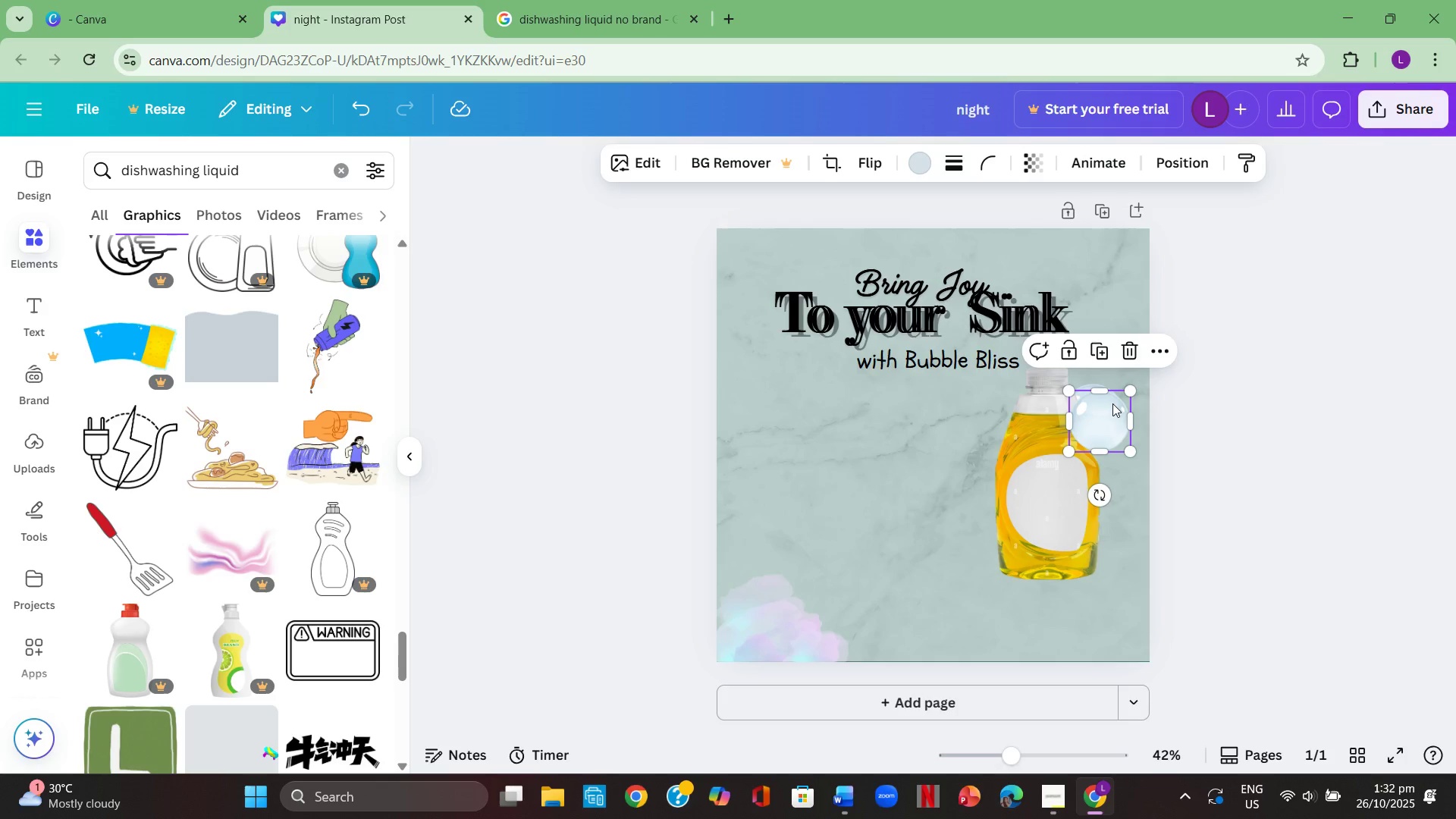 
left_click_drag(start_coordinate=[1112, 403], to_coordinate=[1135, 353])
 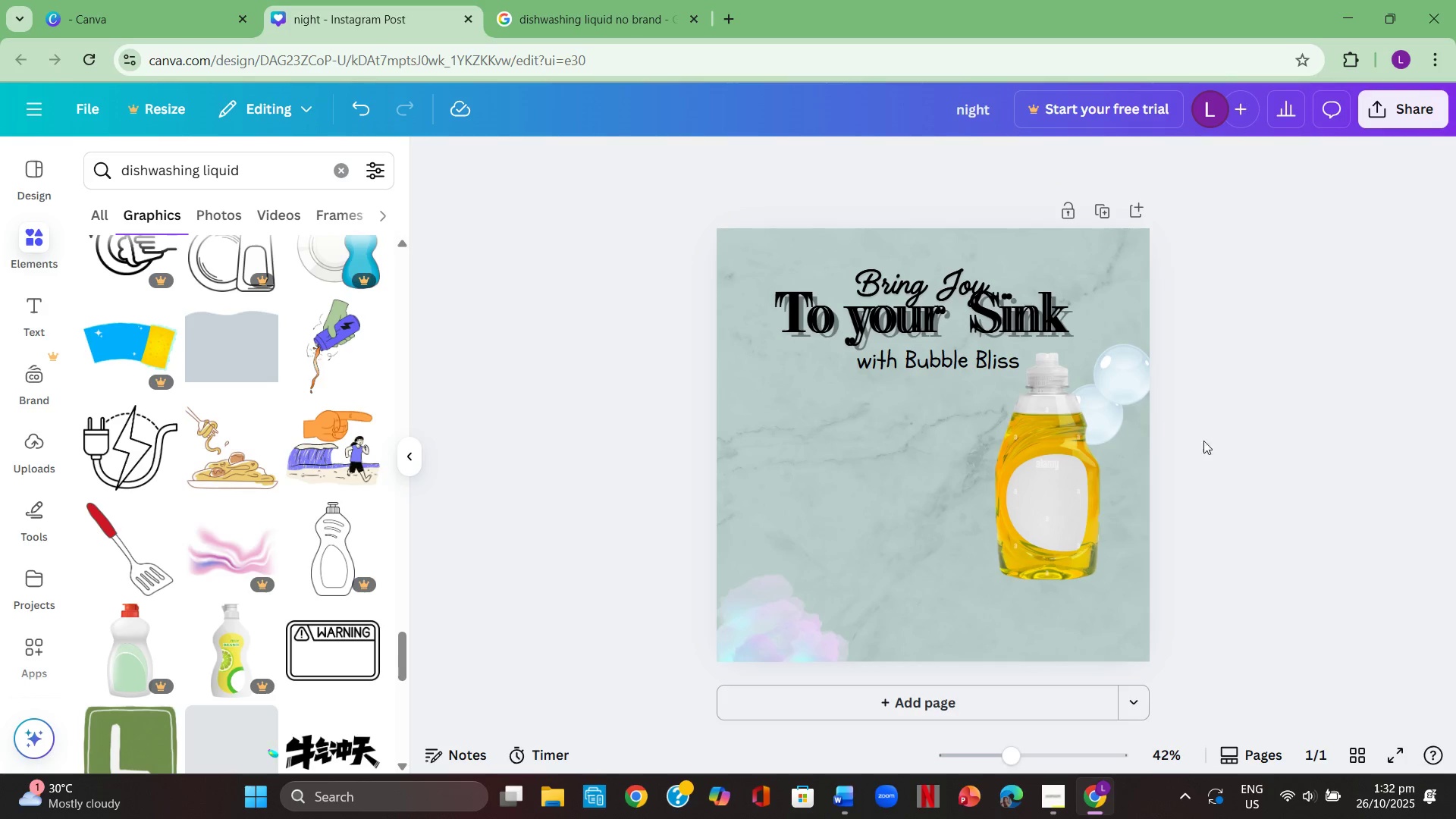 
left_click([1222, 459])
 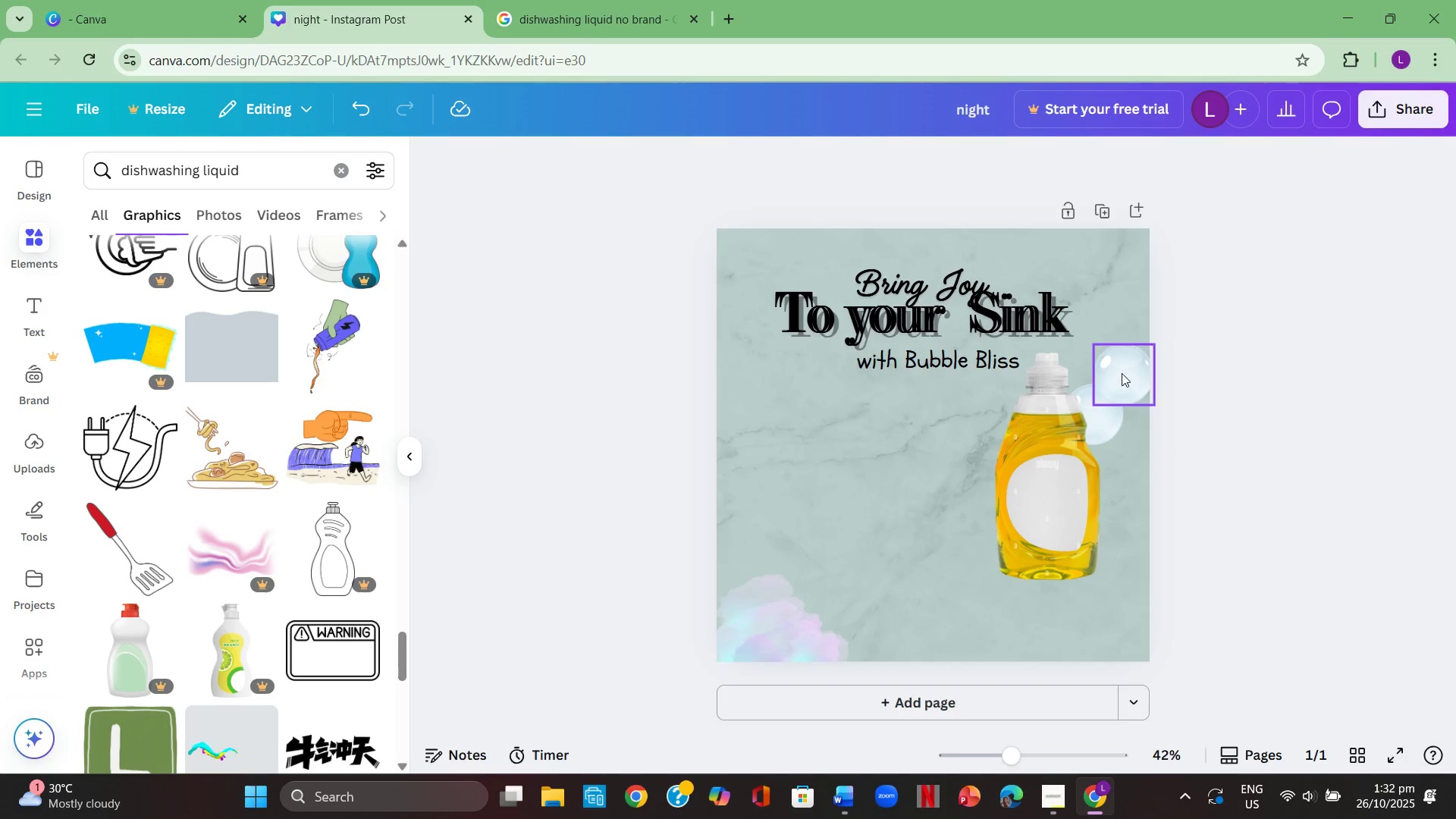 
left_click([1120, 368])
 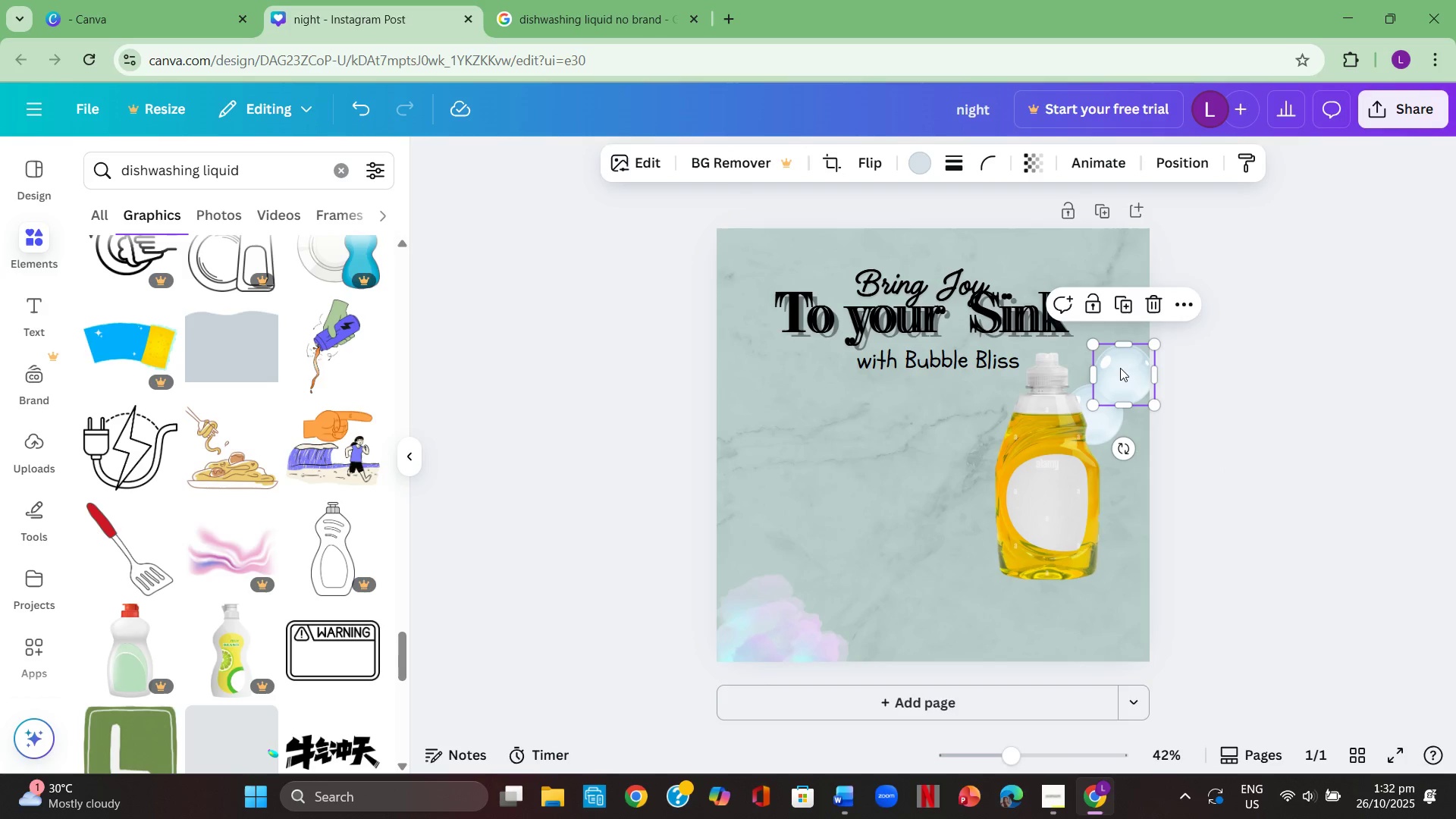 
key(Control+C)
 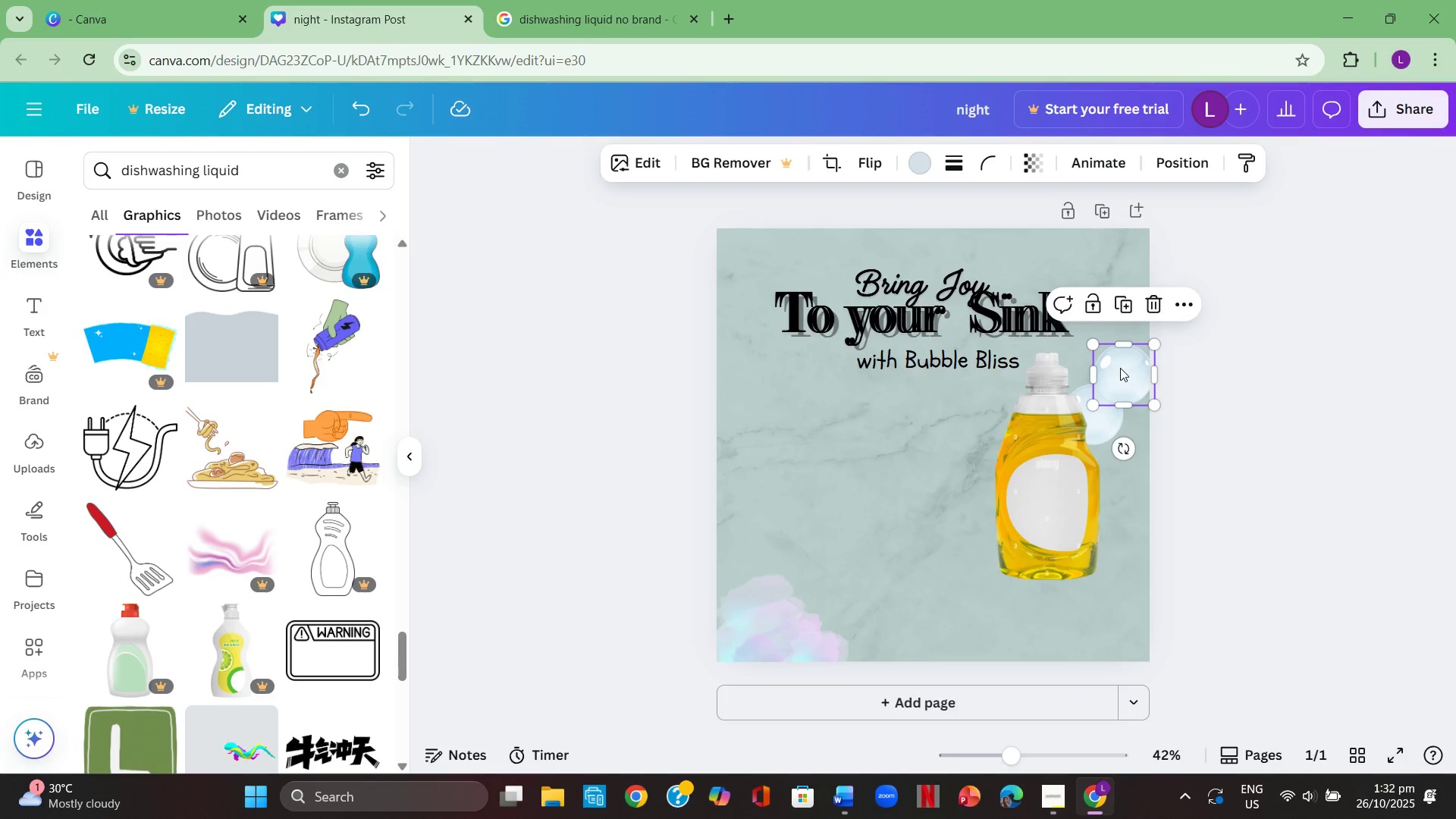 
key(Control+ControlLeft)
 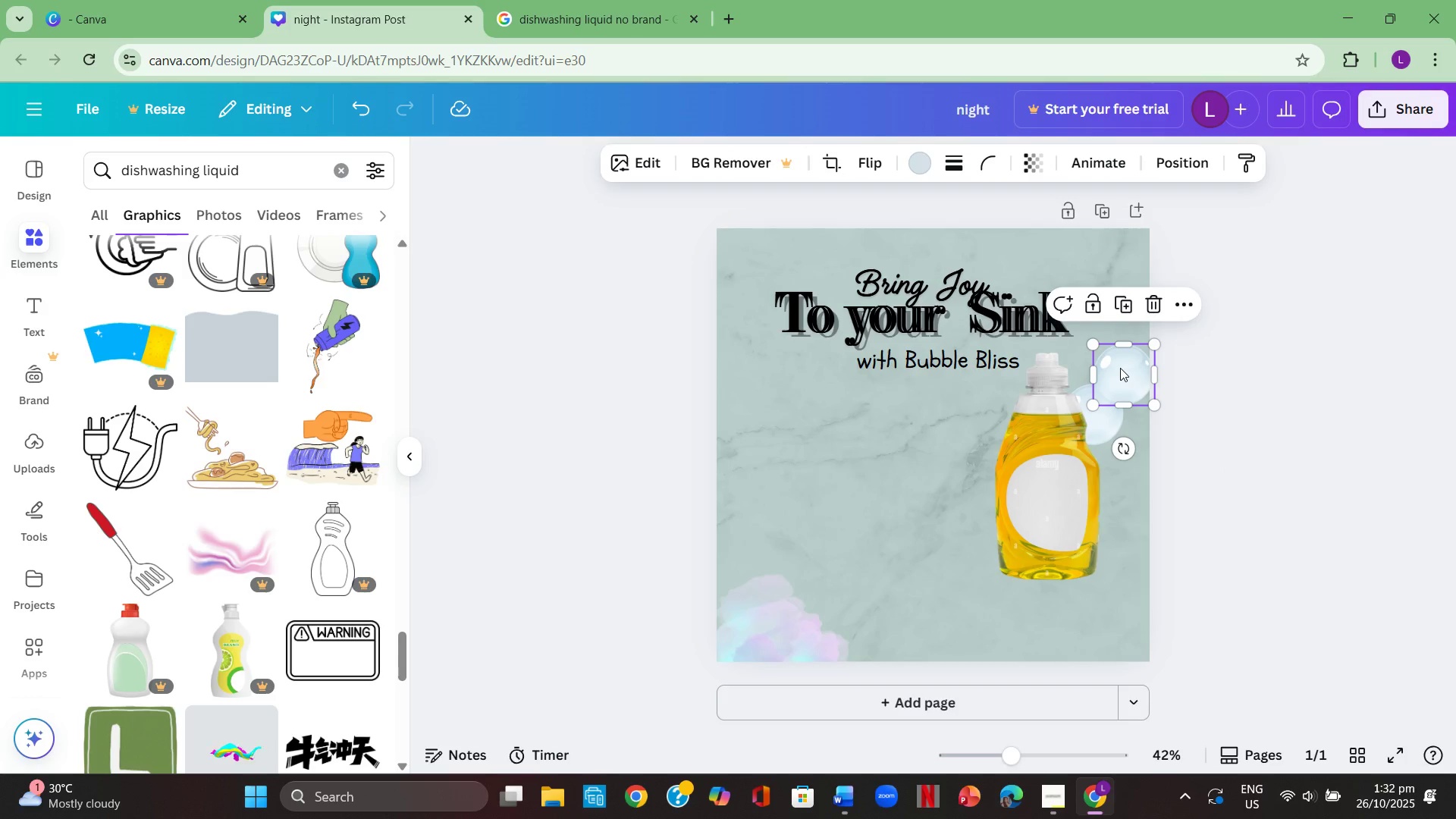 
key(Control+V)
 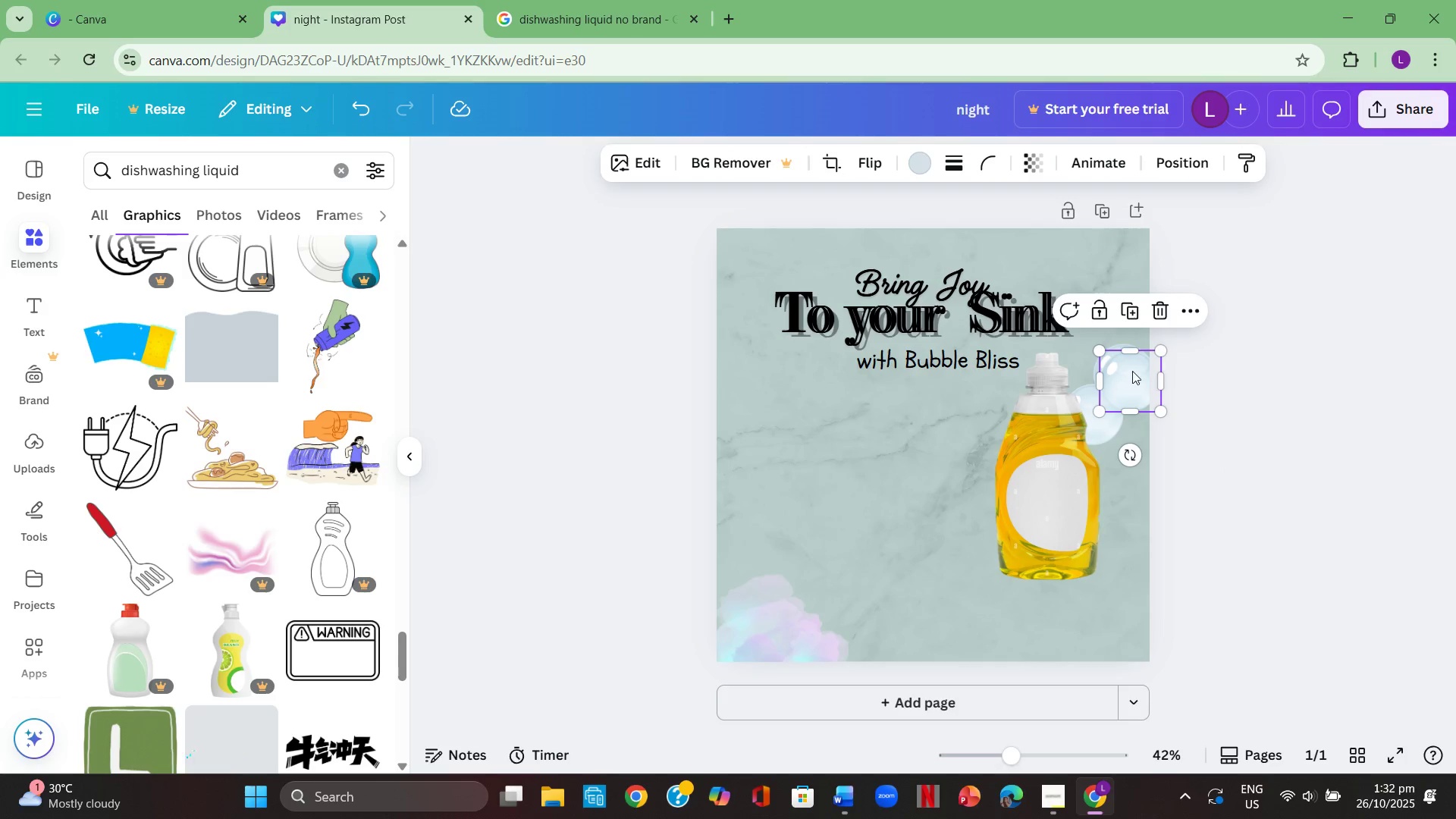 
left_click_drag(start_coordinate=[1132, 371], to_coordinate=[1081, 356])
 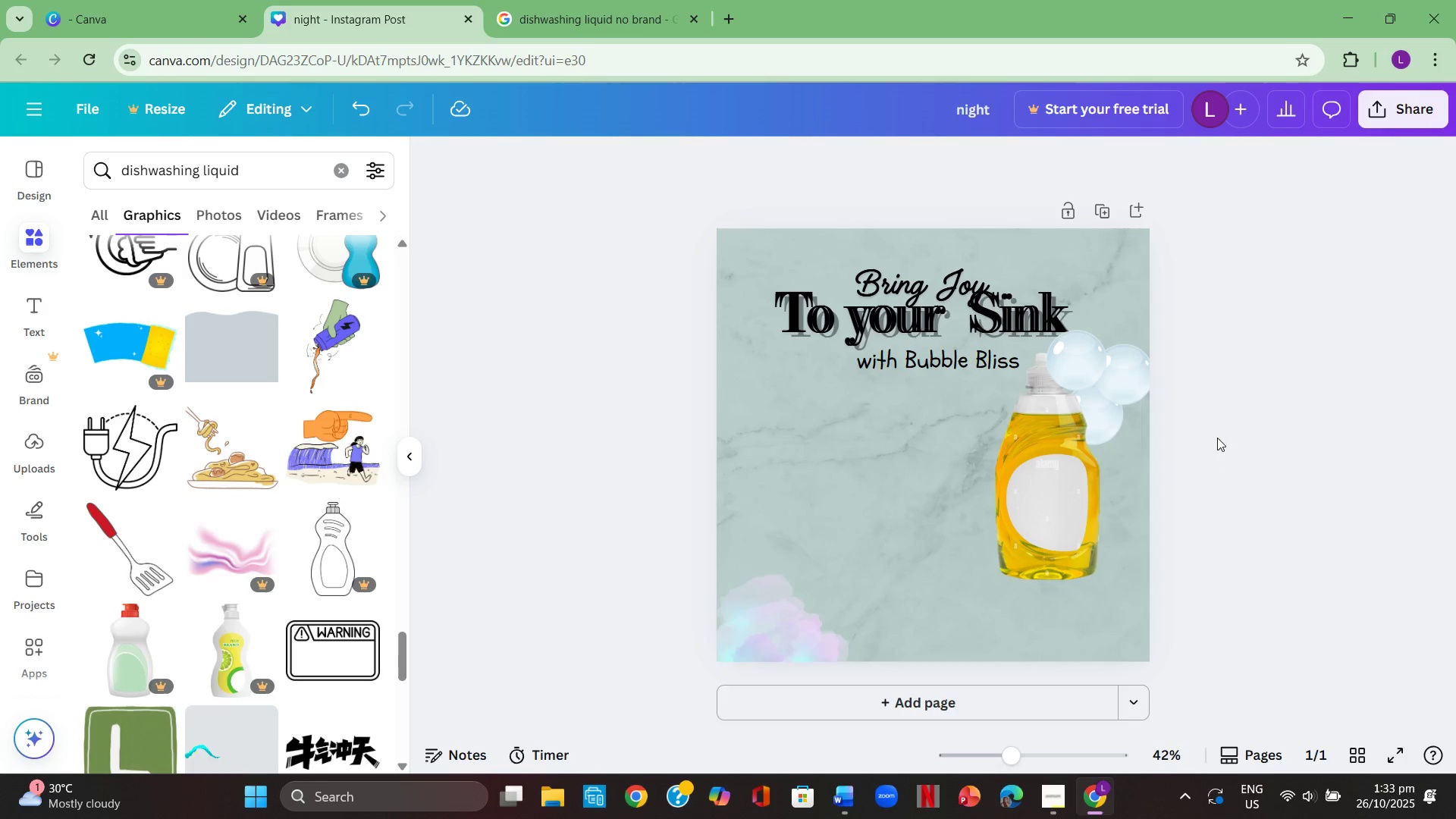 
left_click_drag(start_coordinate=[1078, 346], to_coordinate=[1100, 552])
 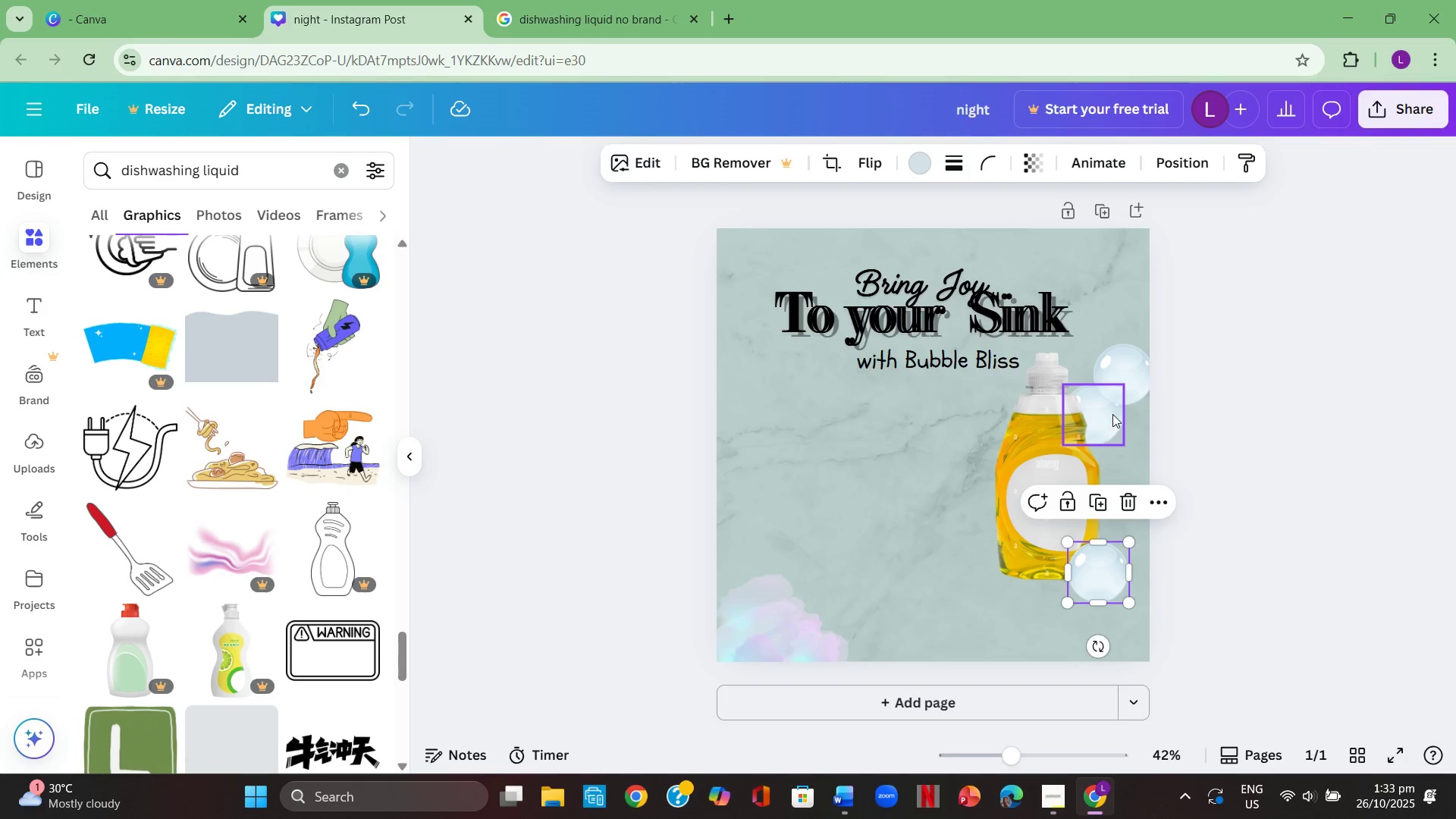 
left_click_drag(start_coordinate=[1111, 418], to_coordinate=[1127, 526])
 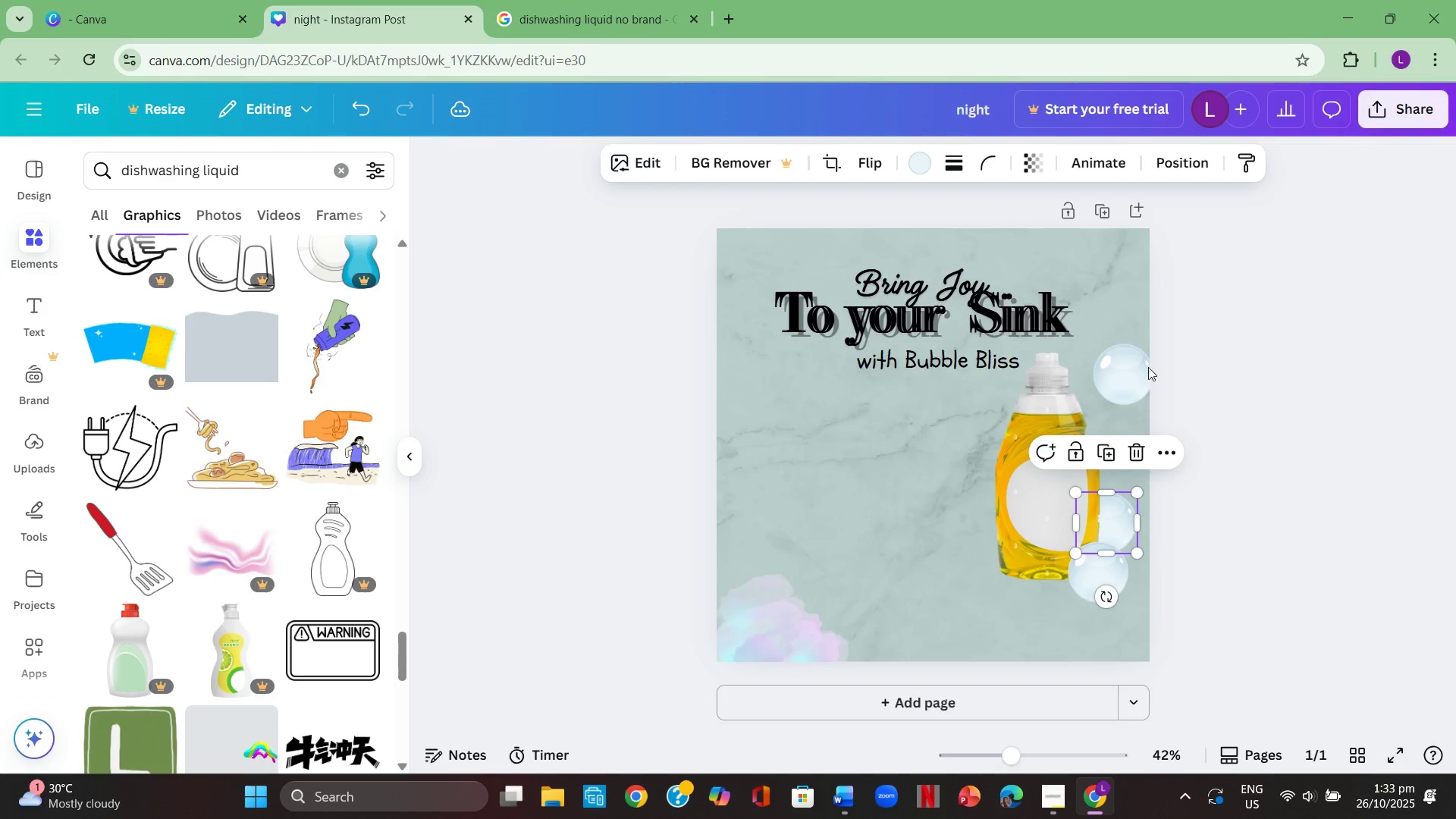 
left_click_drag(start_coordinate=[1143, 372], to_coordinate=[1152, 555])
 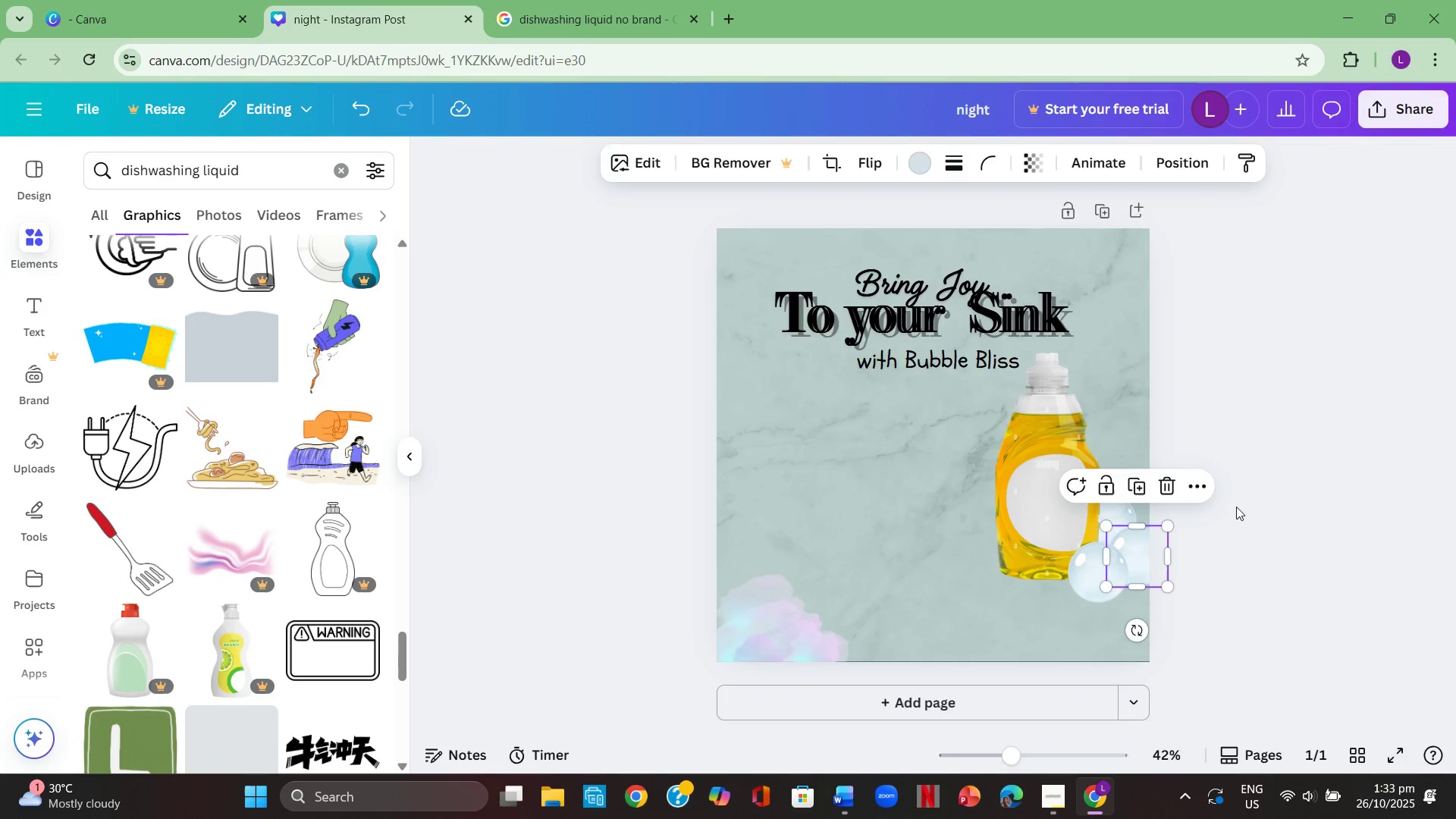 
left_click([1236, 507])
 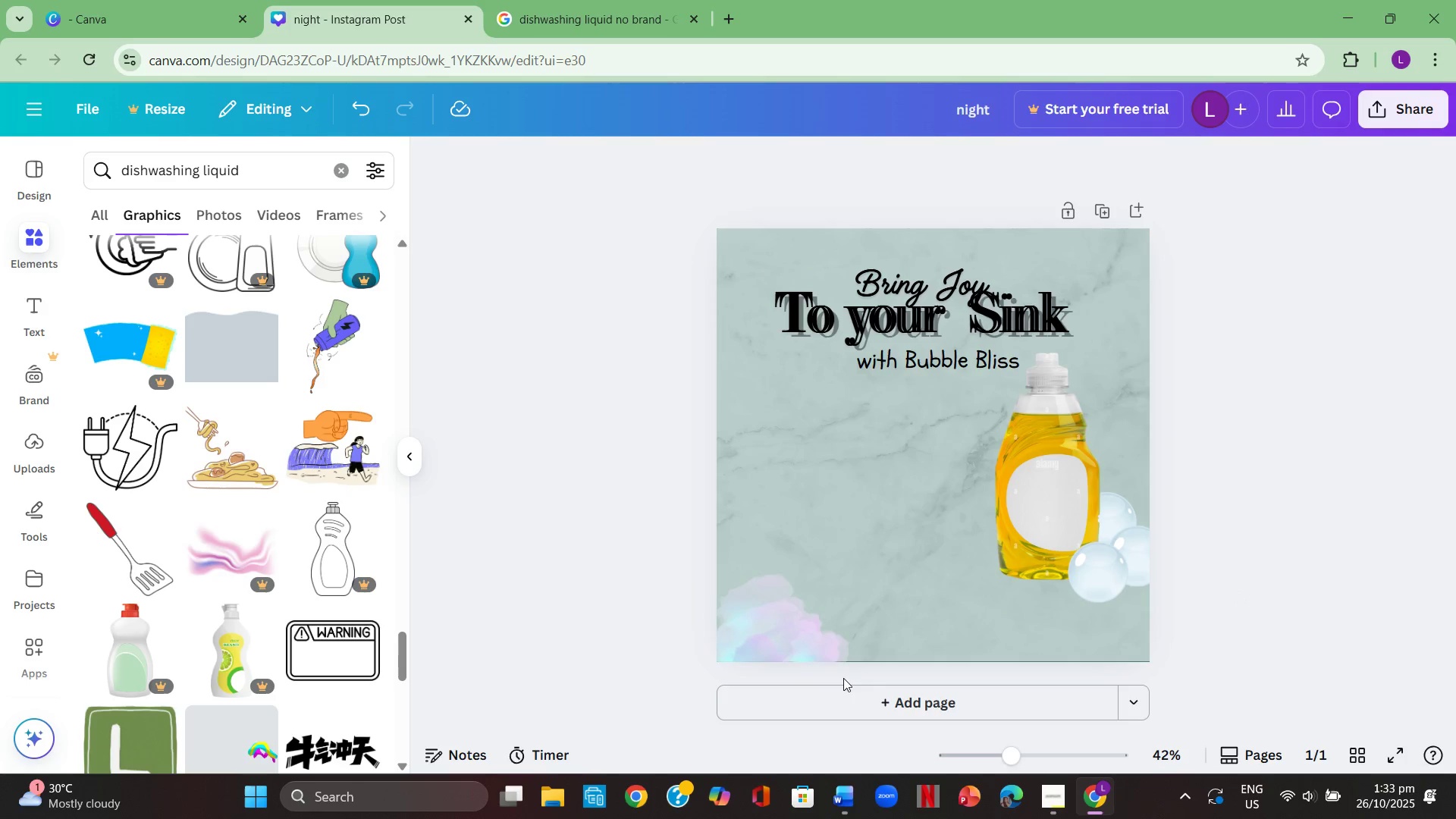 
wait(7.36)
 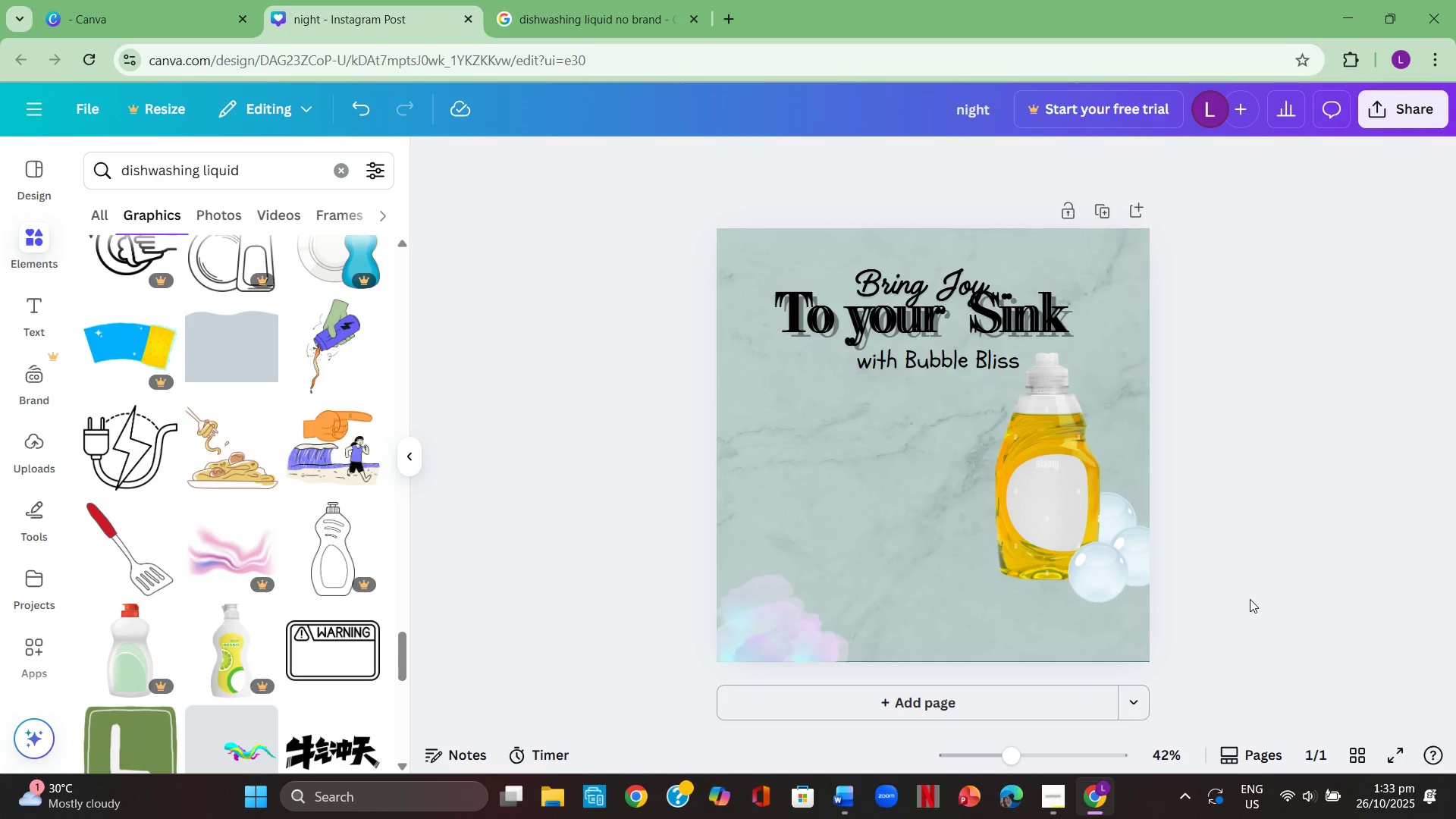 
left_click([774, 620])
 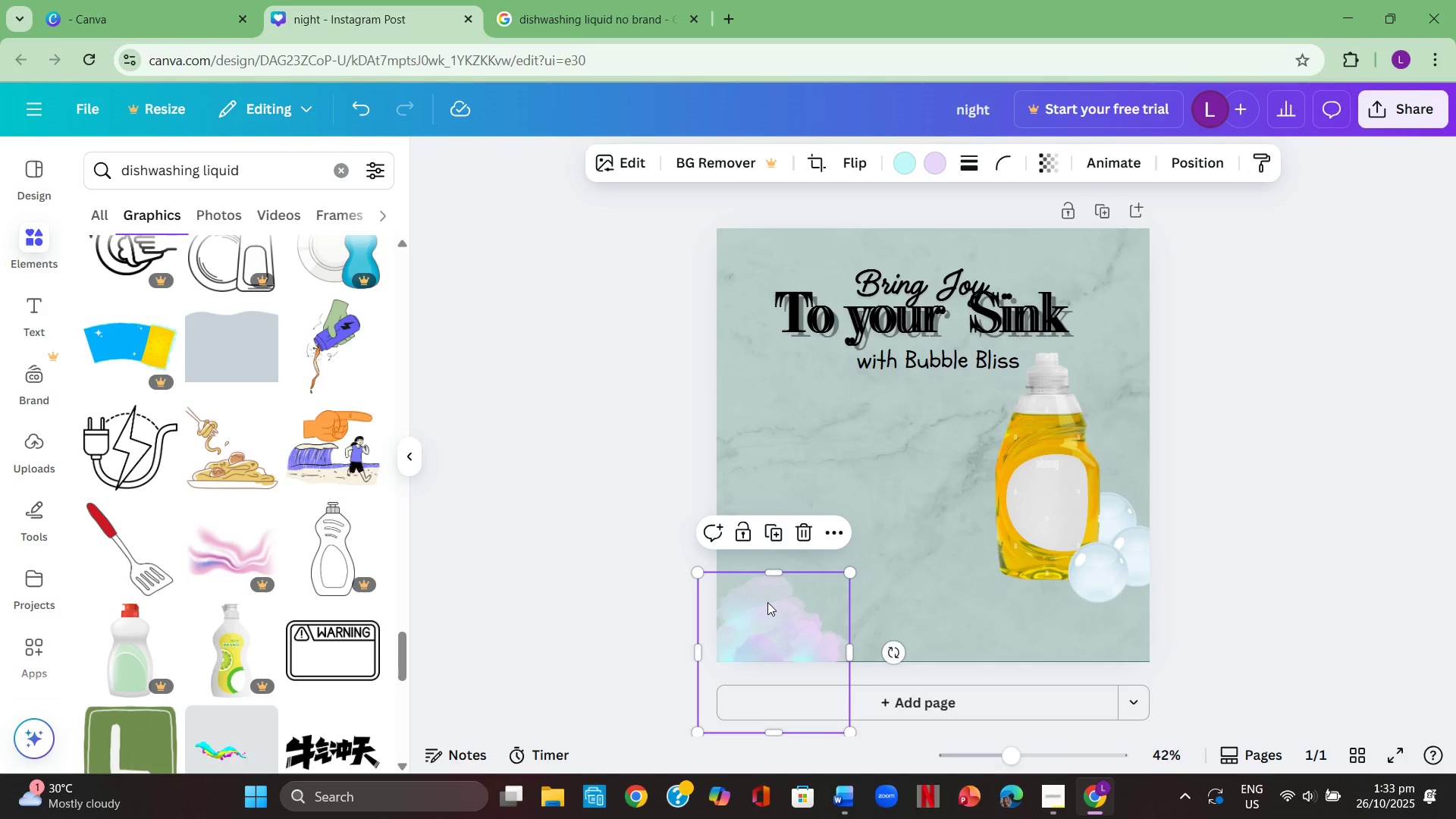 
key(Backspace)
 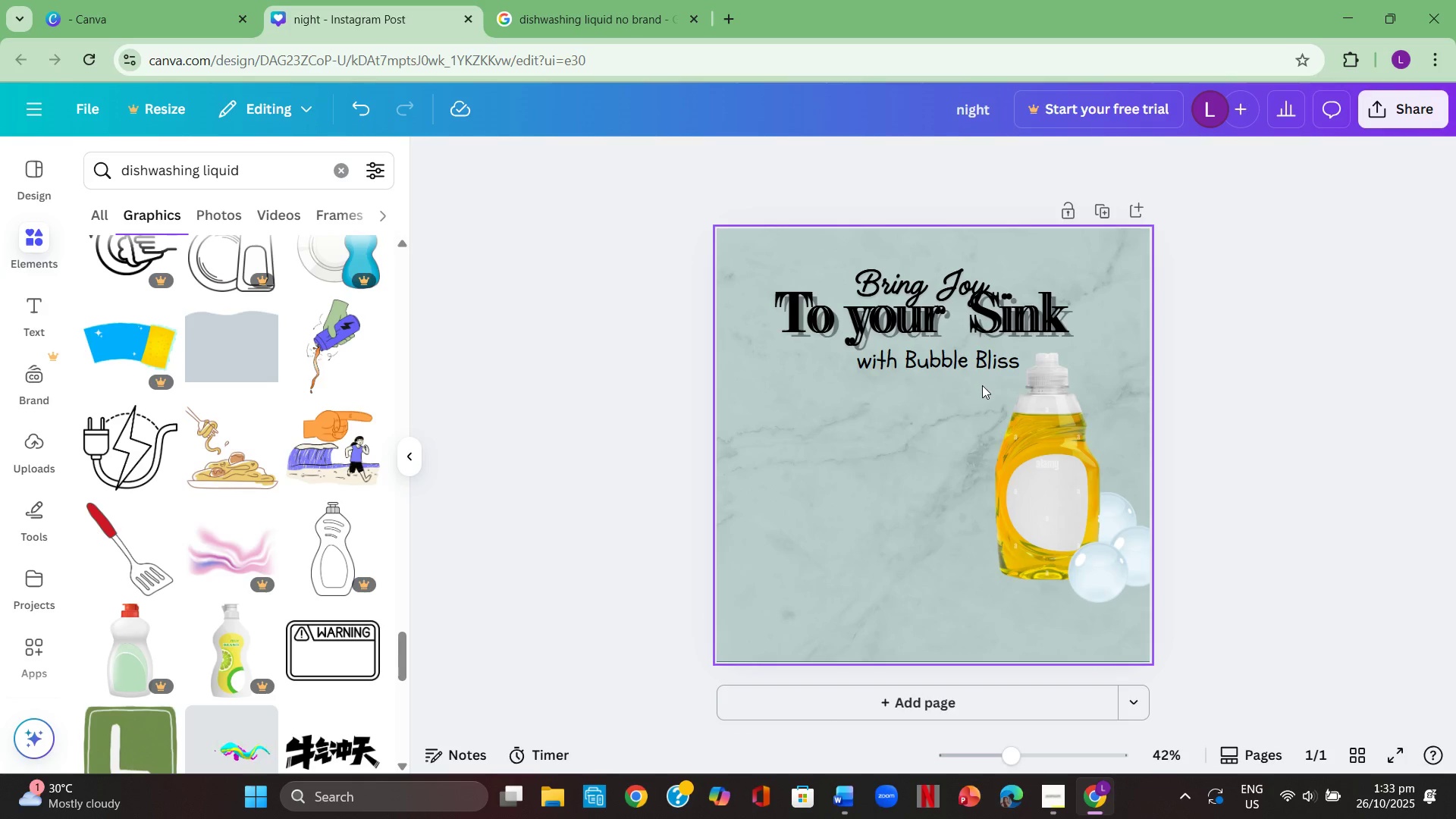 
left_click([1455, 538])
 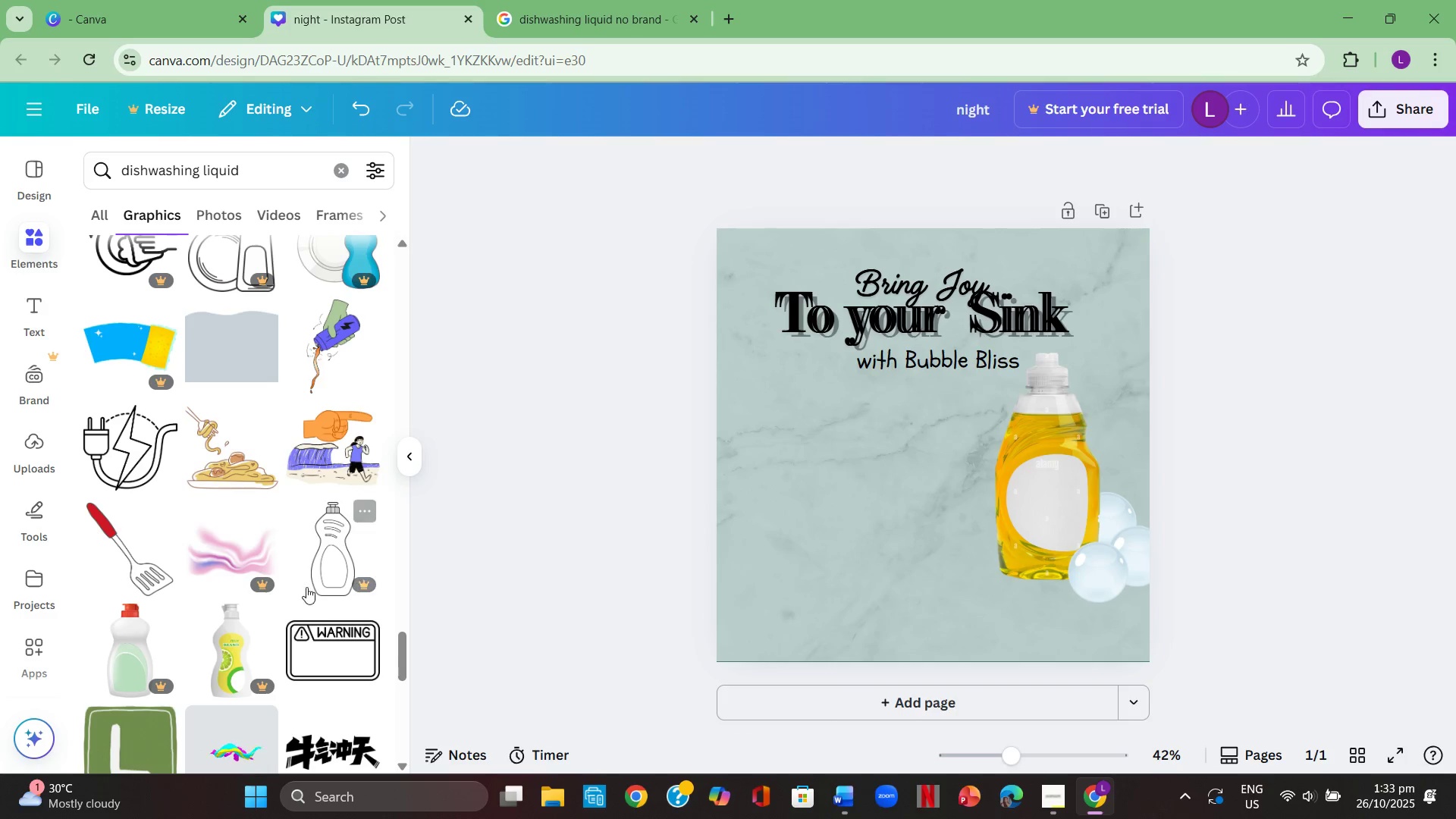 
scroll: coordinate [171, 522], scroll_direction: up, amount: 7.0
 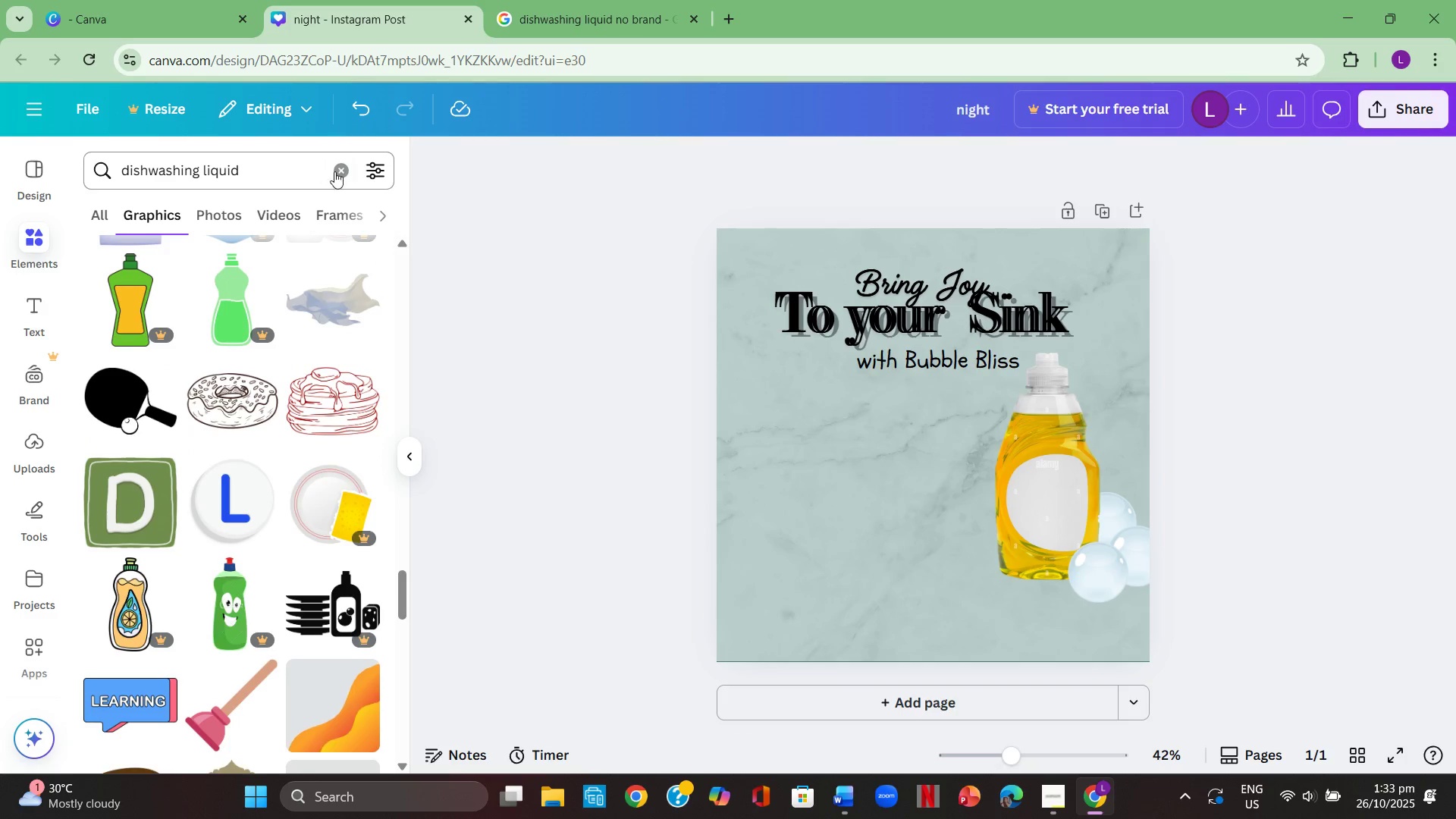 
left_click([336, 171])
 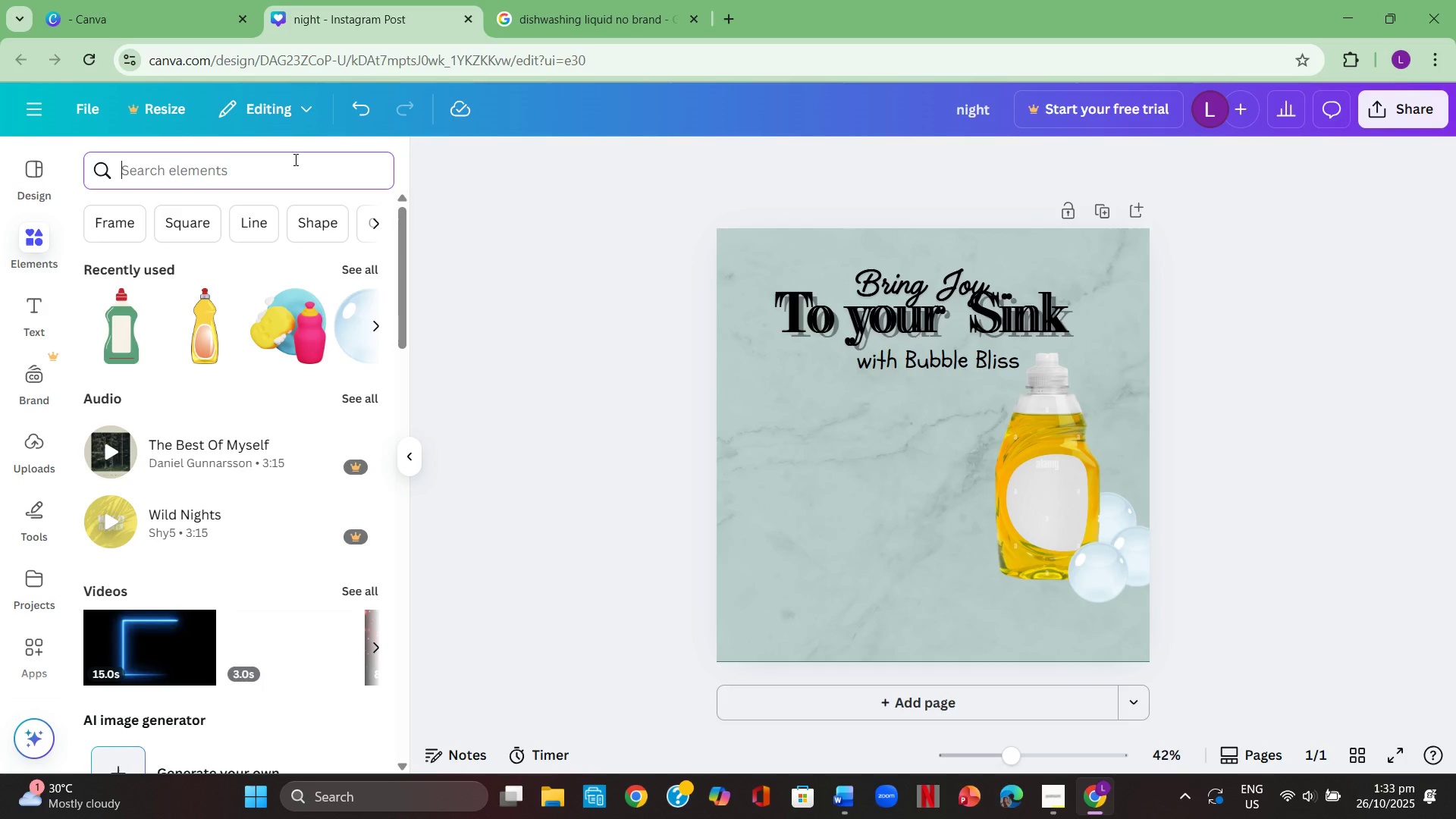 
left_click([294, 159])
 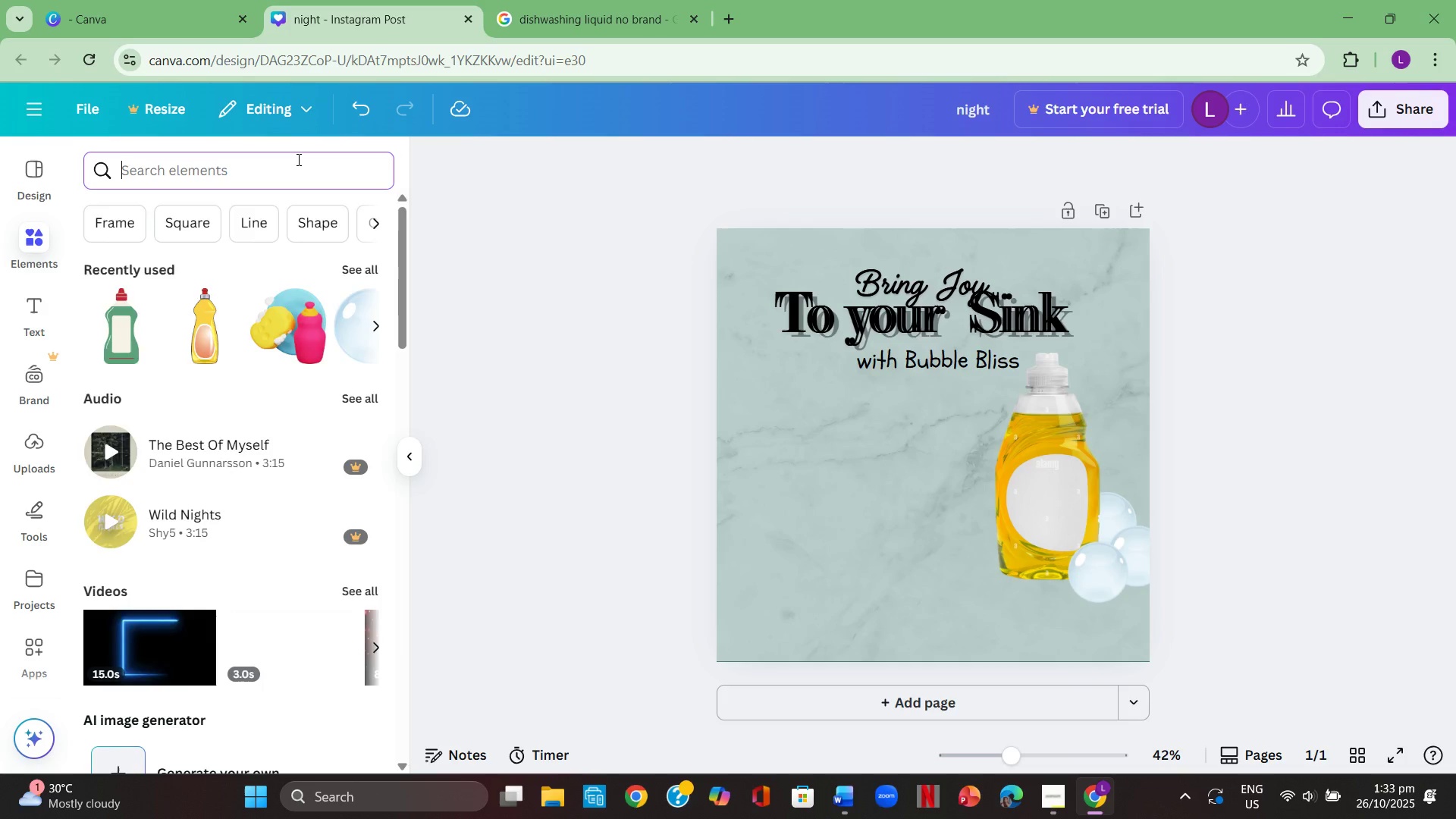 
type(papaplates)
 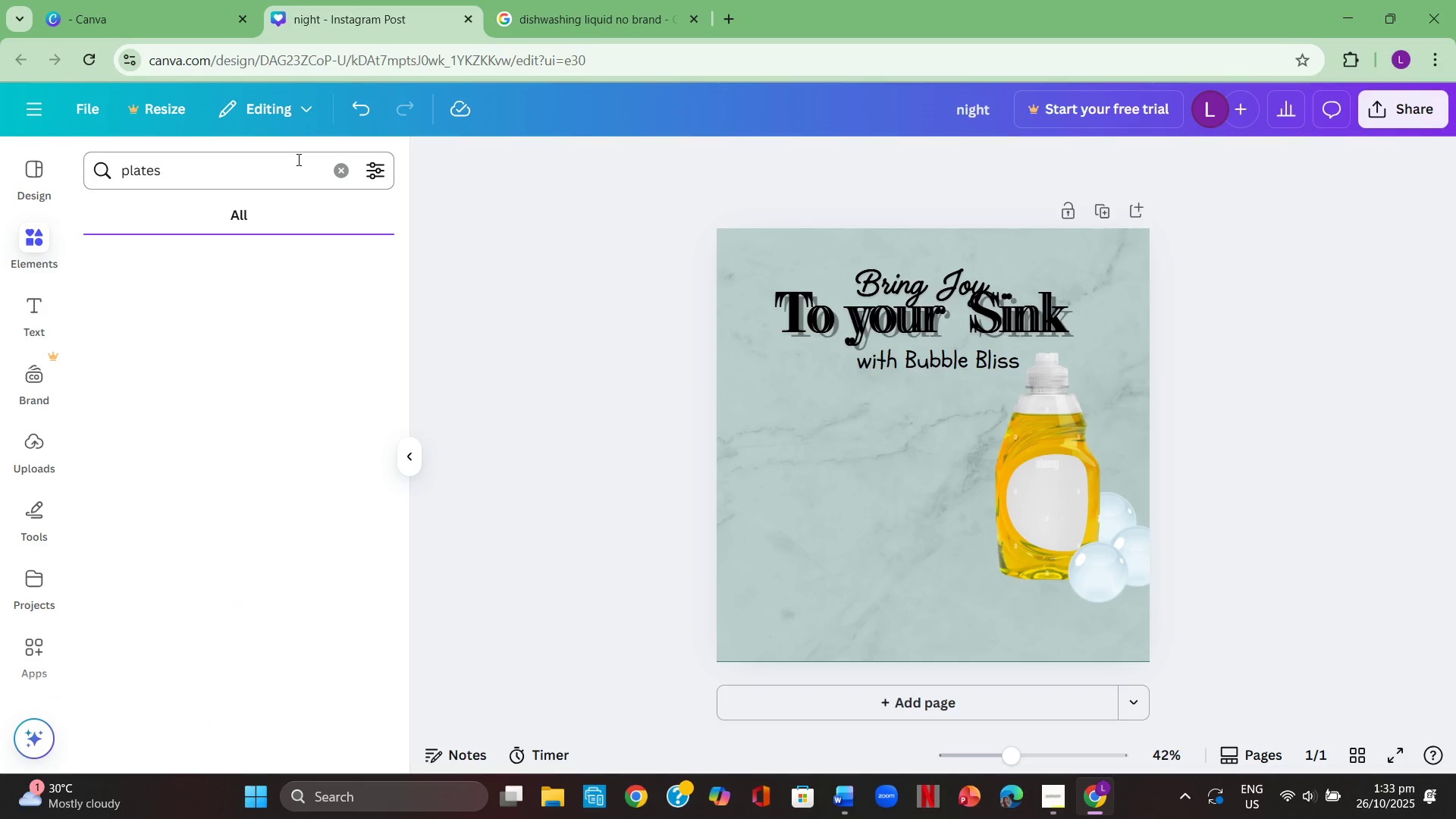 
hold_key(key=Backspace, duration=0.75)
 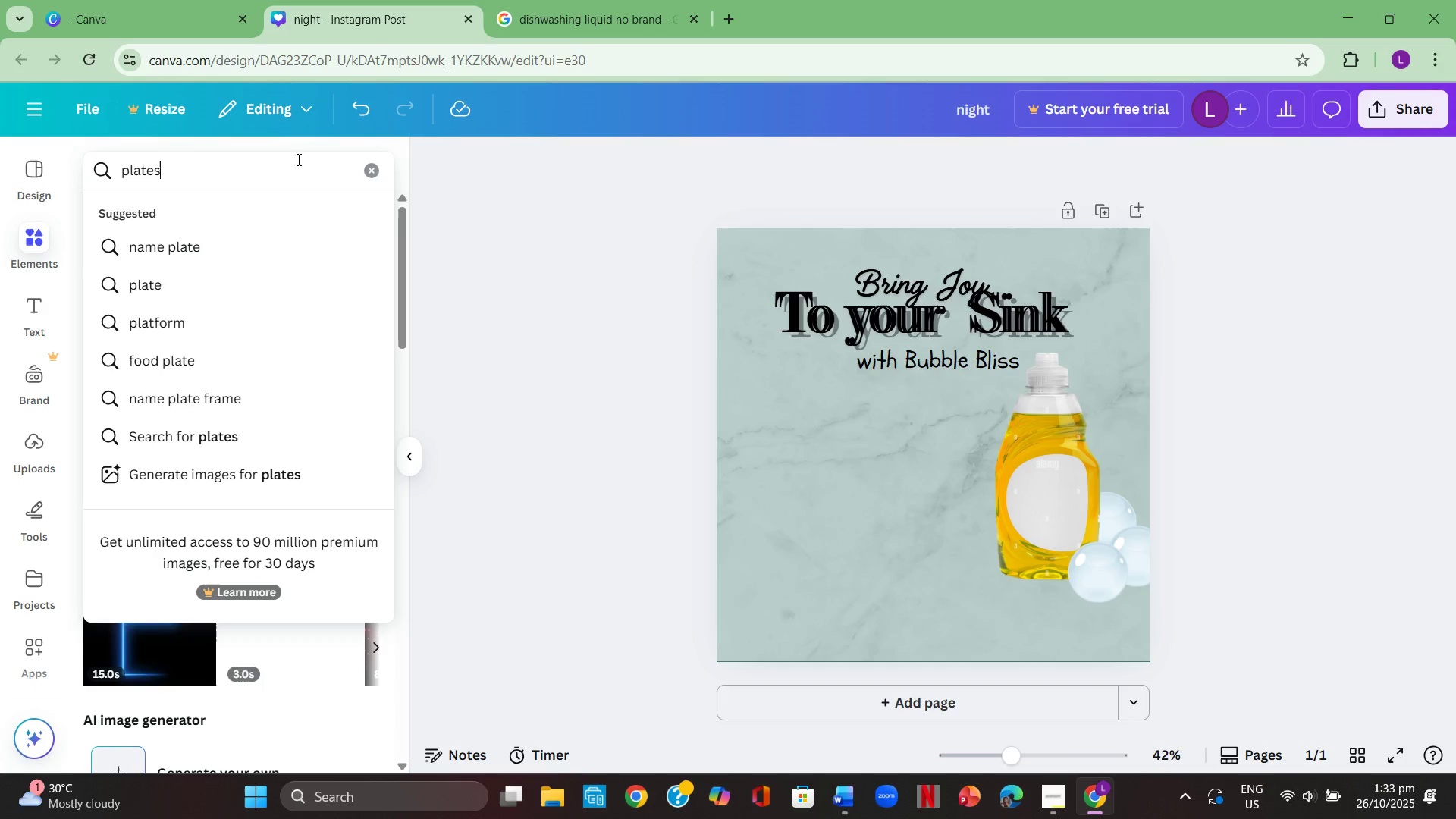 
key(Enter)
 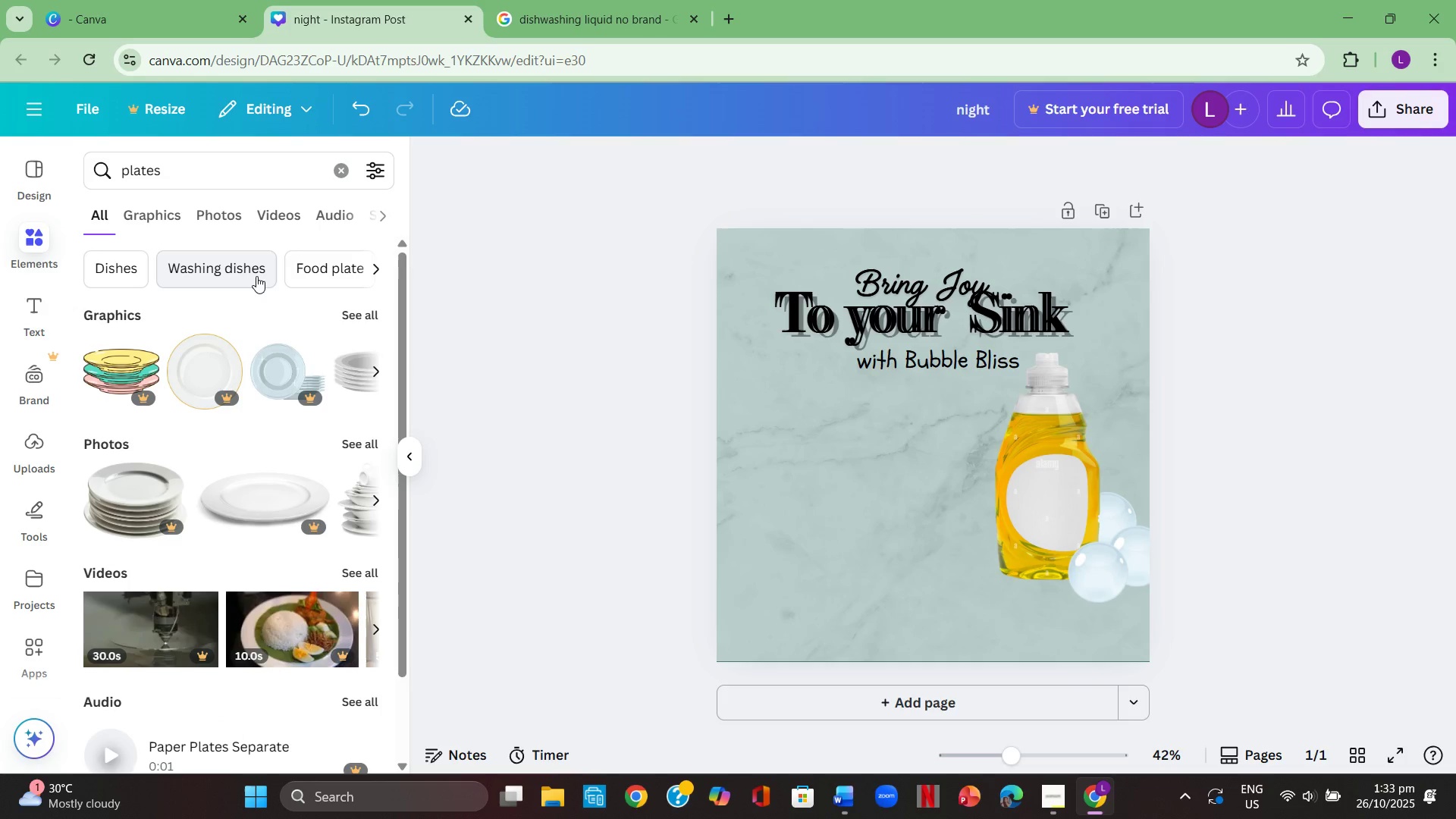 
left_click([256, 276])
 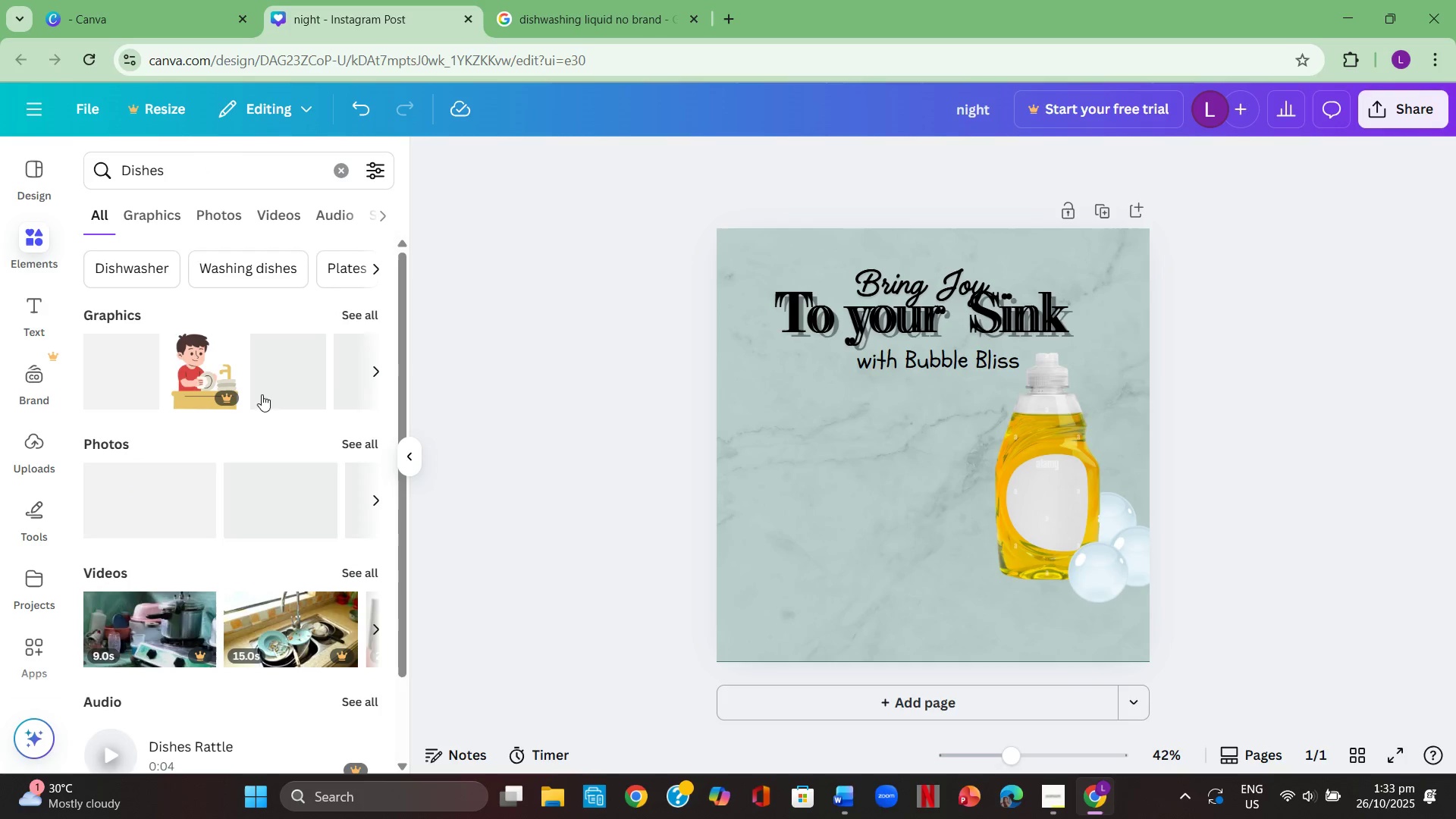 
wait(5.1)
 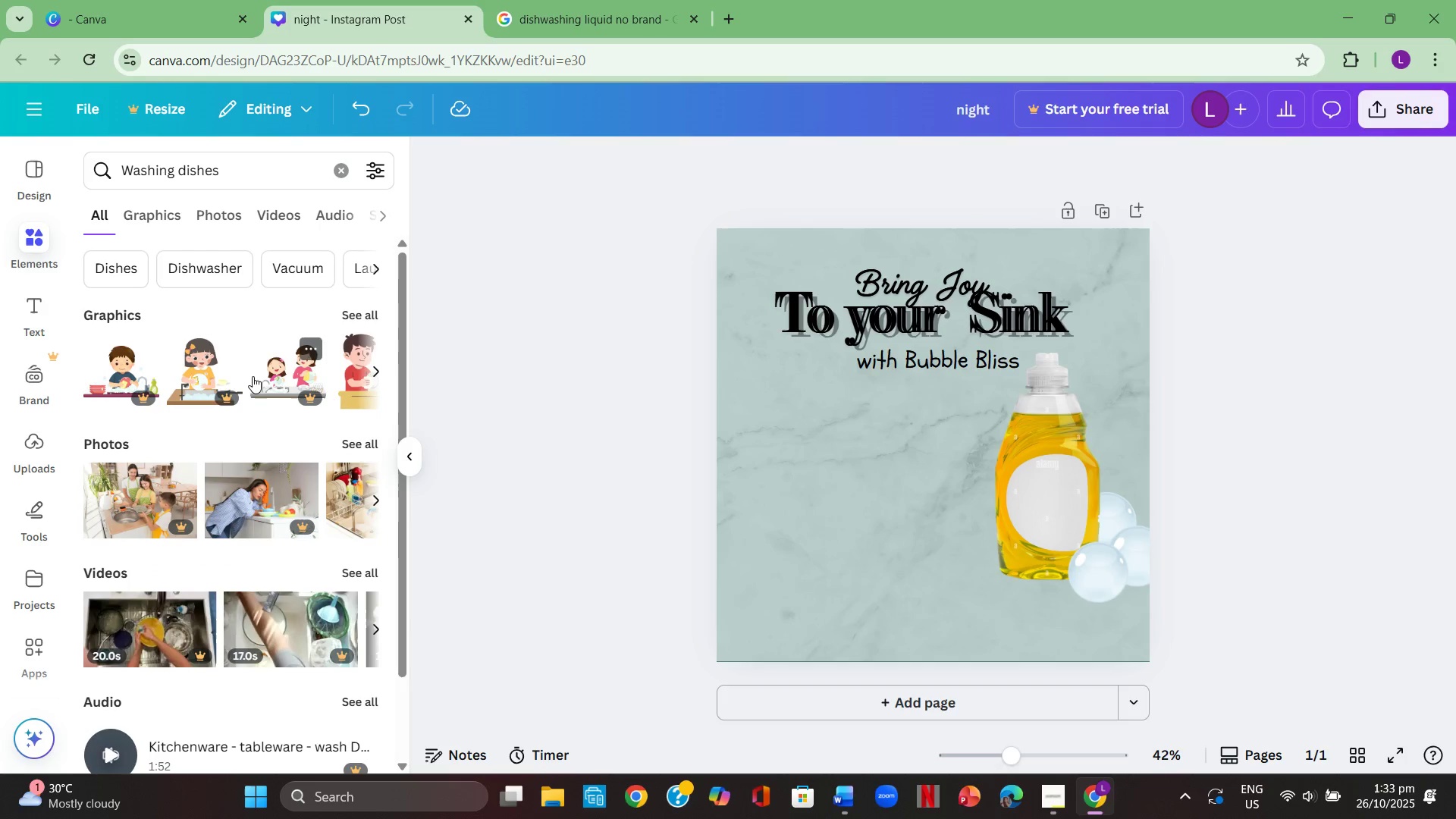 
left_click([367, 318])
 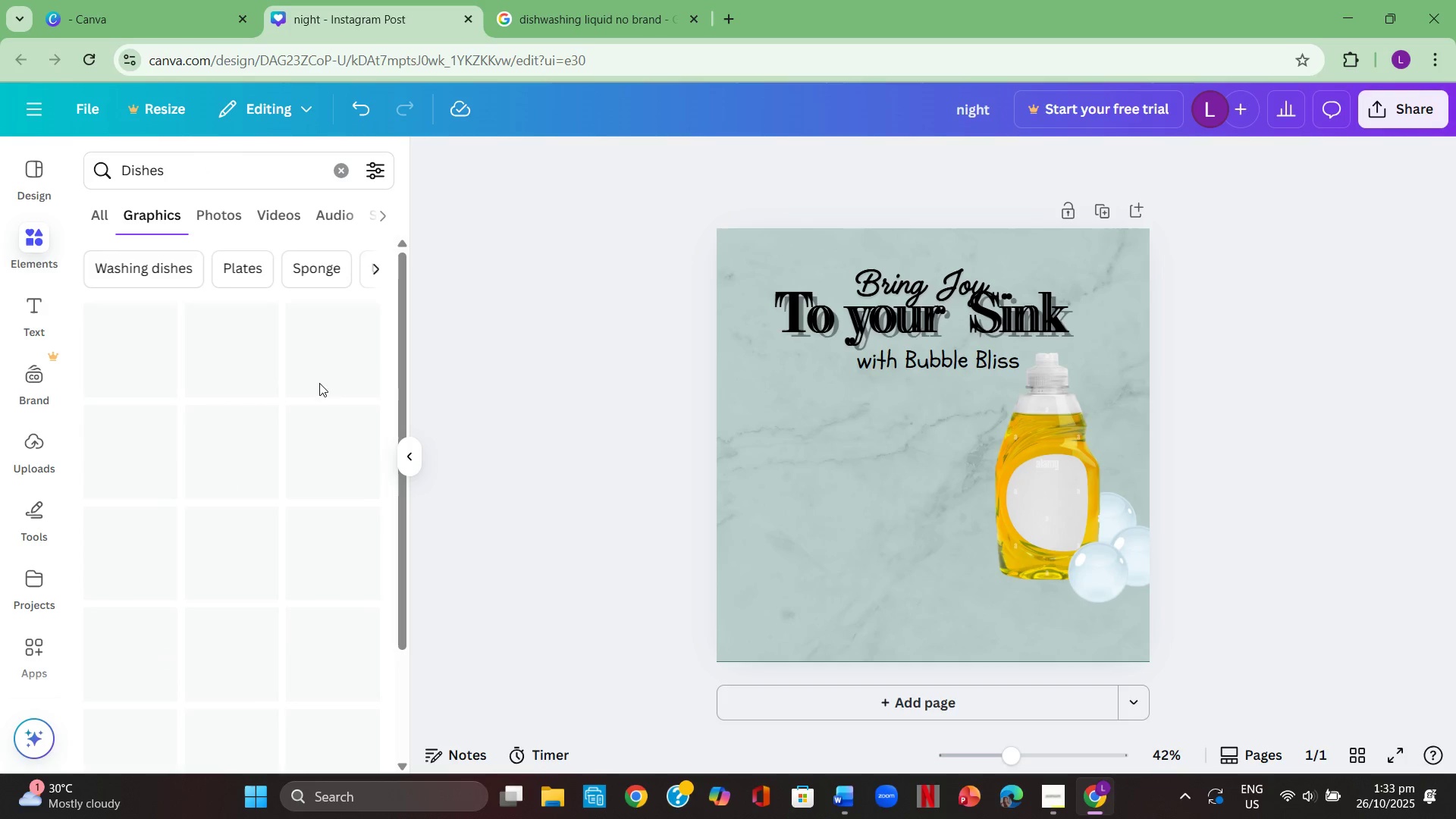 
mouse_move([259, 441])
 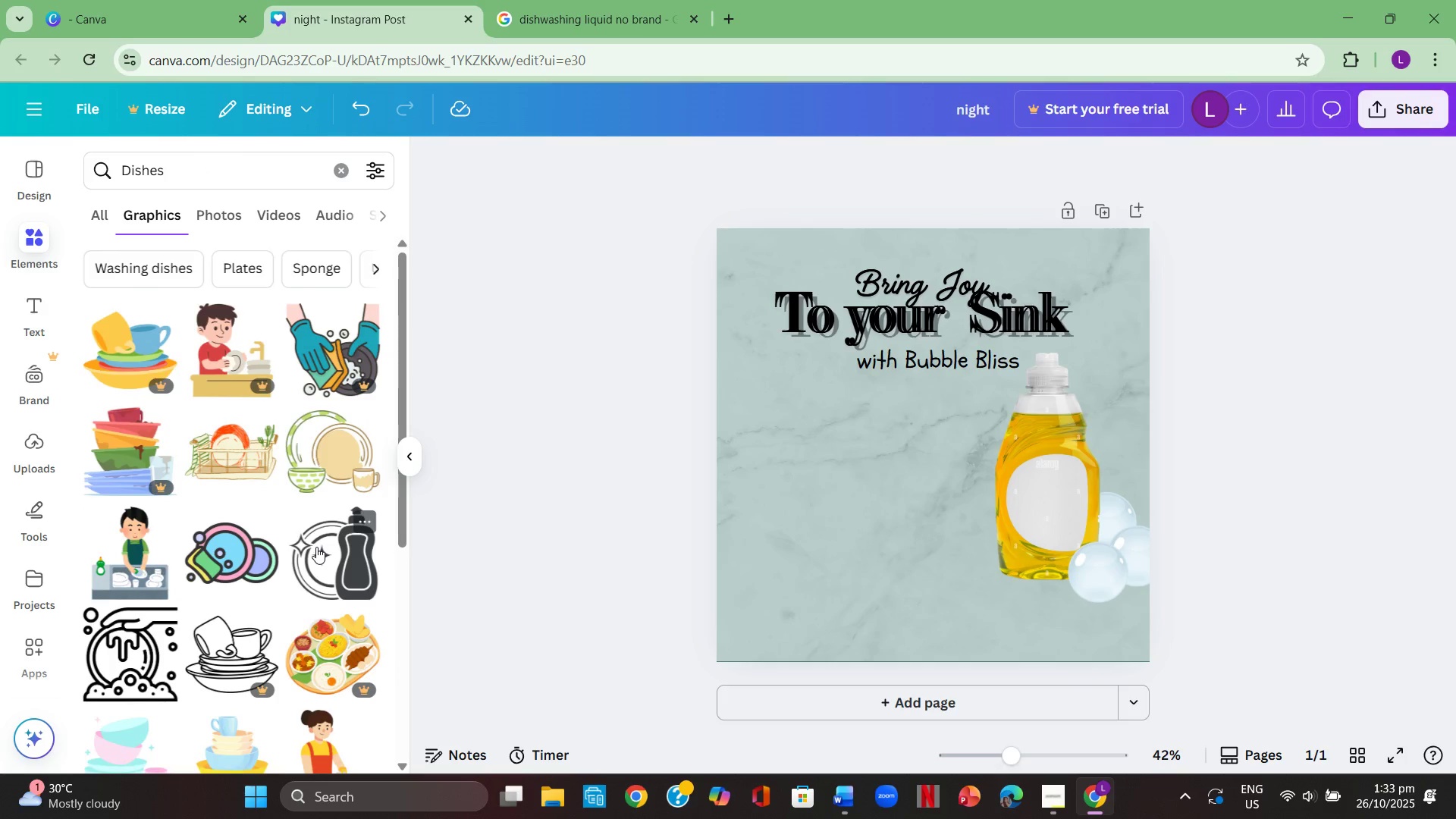 
scroll: coordinate [221, 534], scroll_direction: down, amount: 3.0
 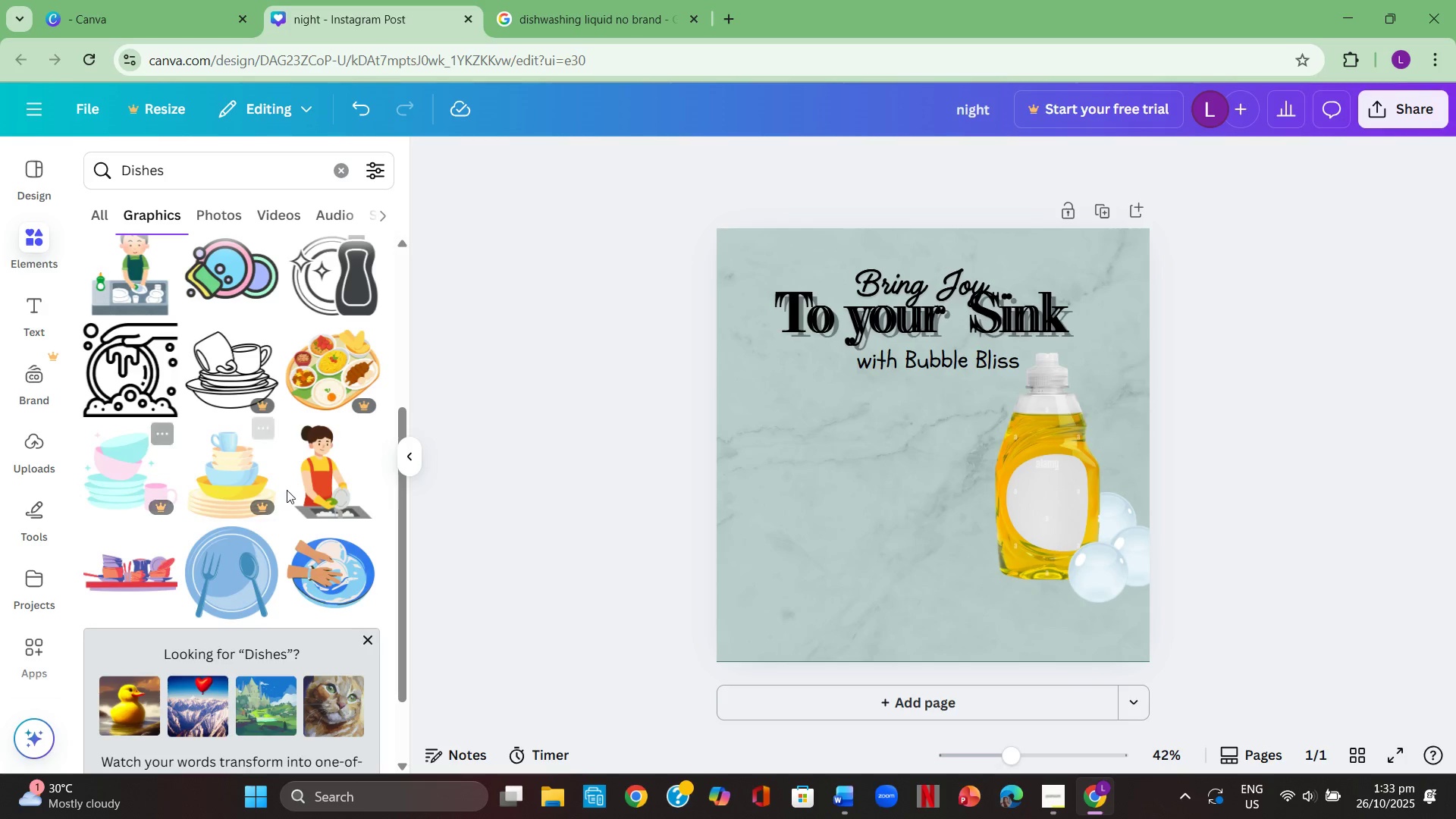 
left_click([328, 580])
 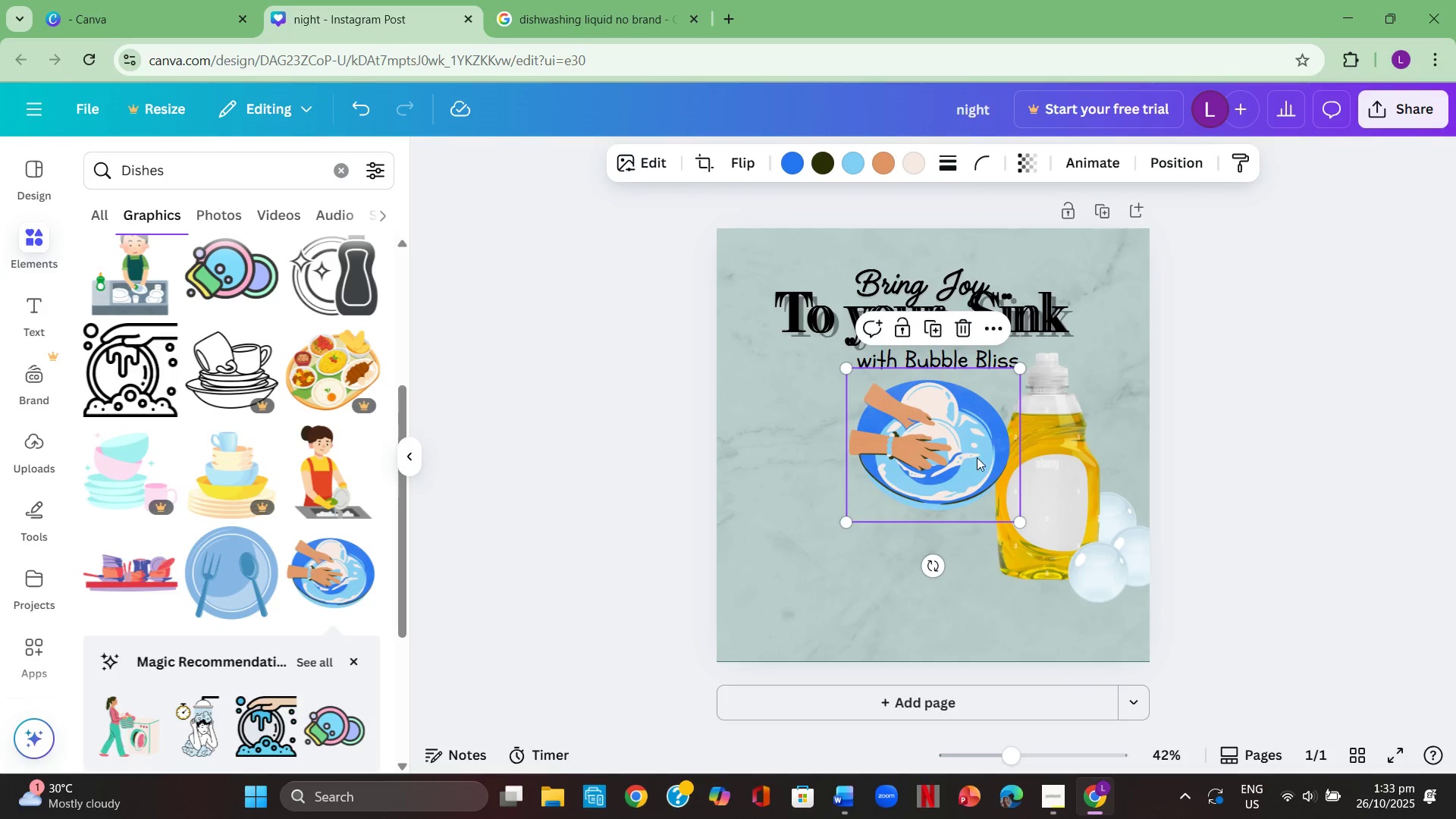 
left_click_drag(start_coordinate=[944, 455], to_coordinate=[952, 538])
 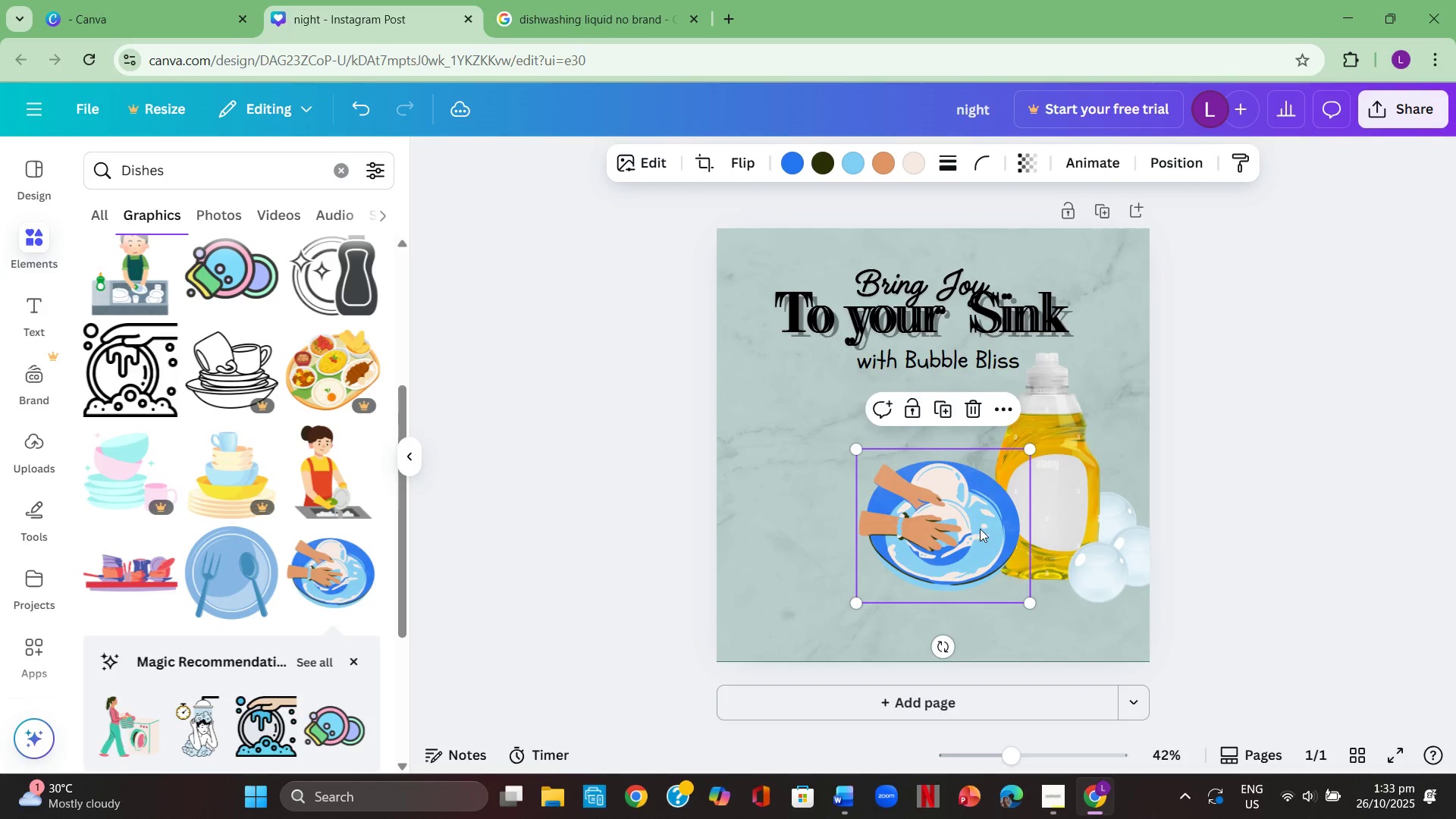 
left_click([980, 529])
 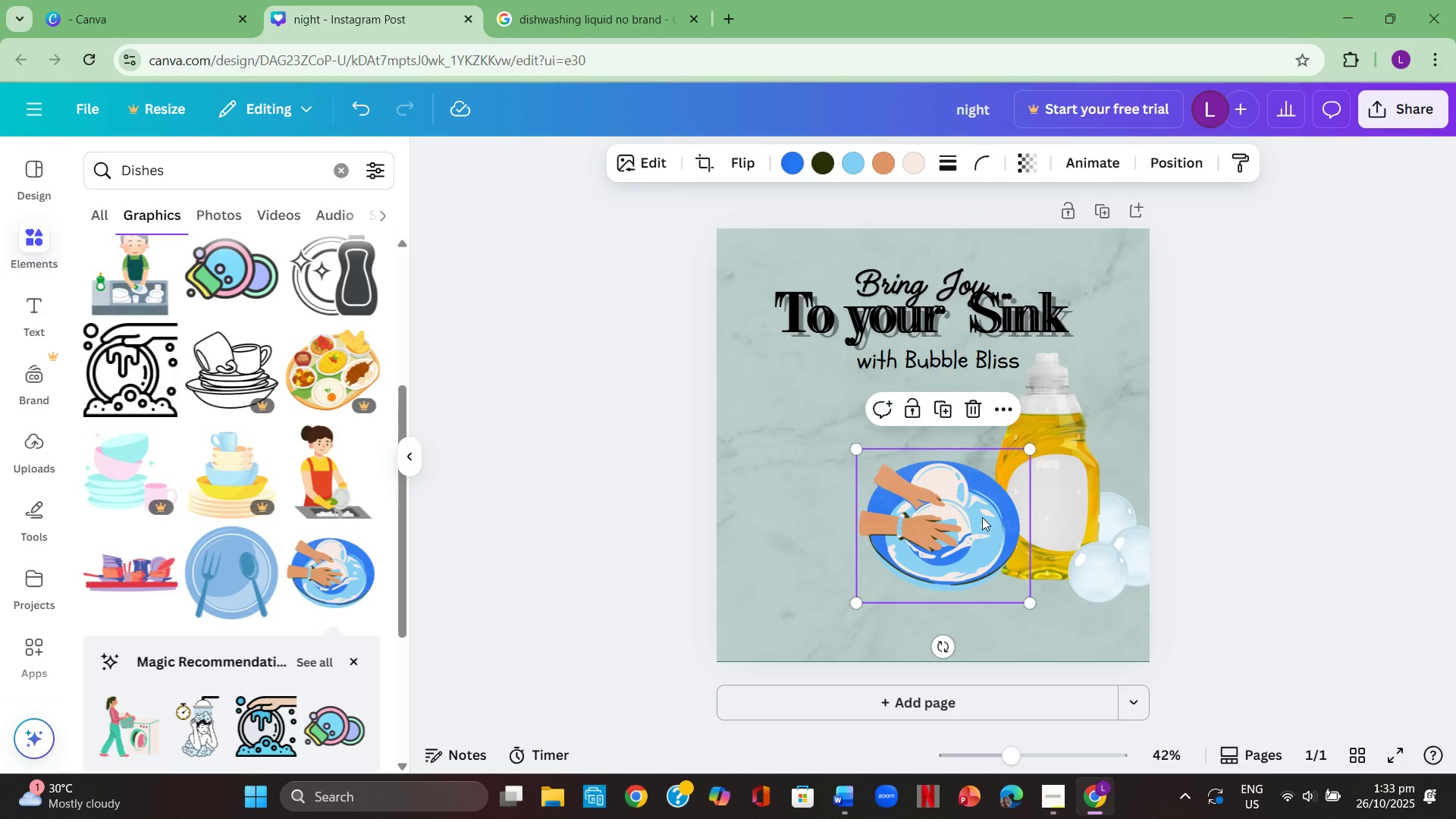 
key(Backspace)
 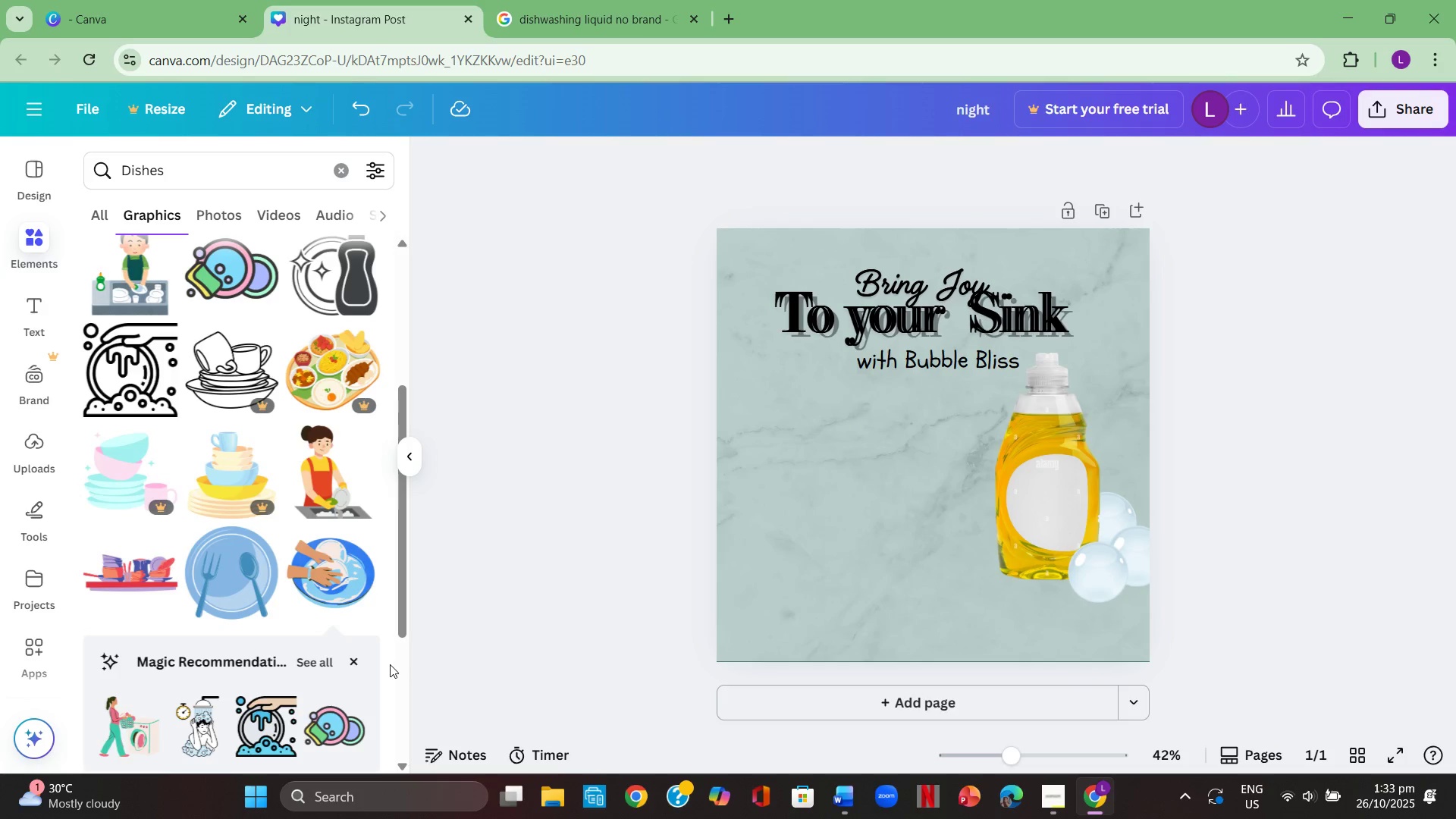 
scroll: coordinate [281, 588], scroll_direction: down, amount: 15.0
 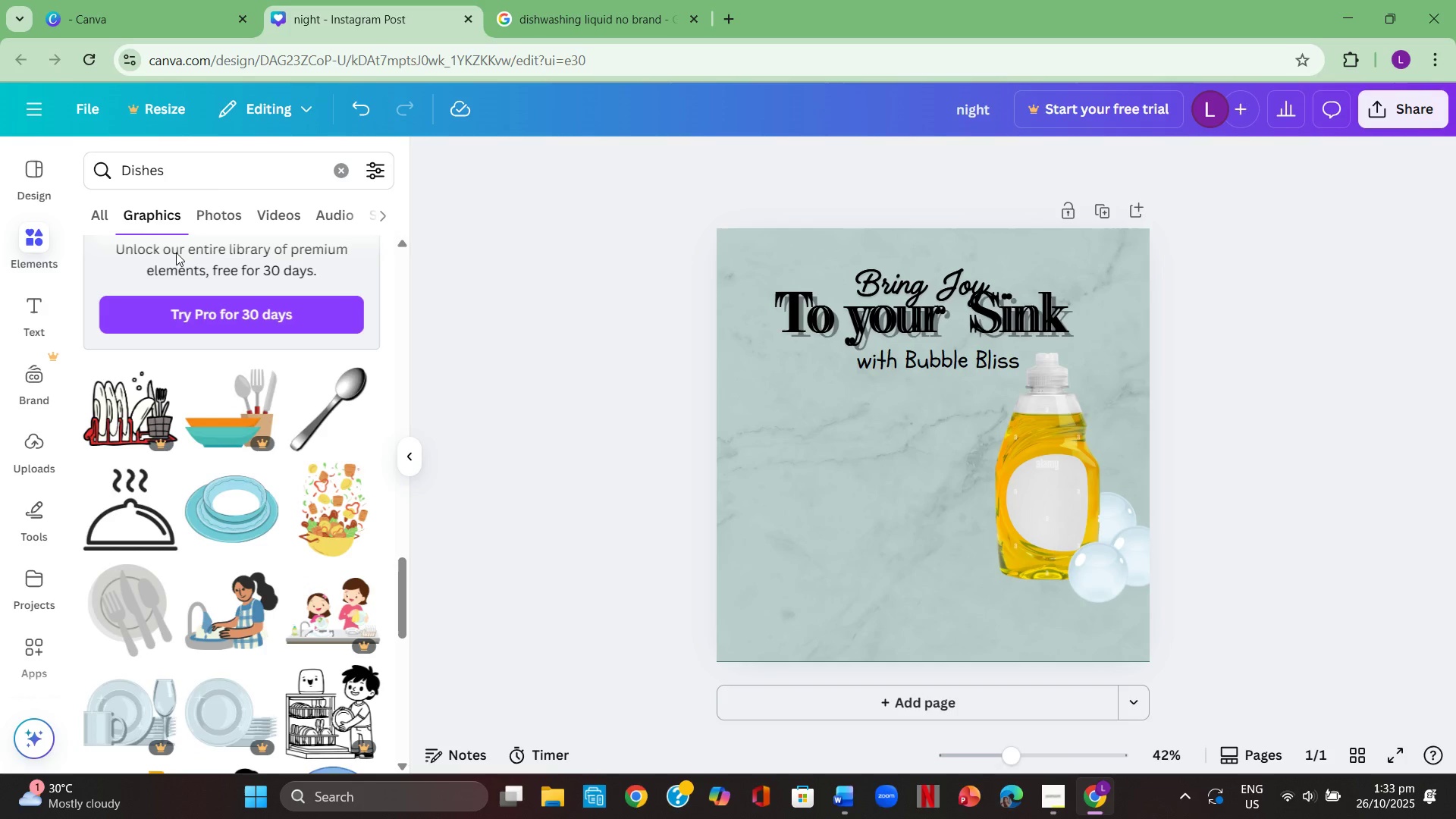 
left_click_drag(start_coordinate=[212, 171], to_coordinate=[141, 174])
 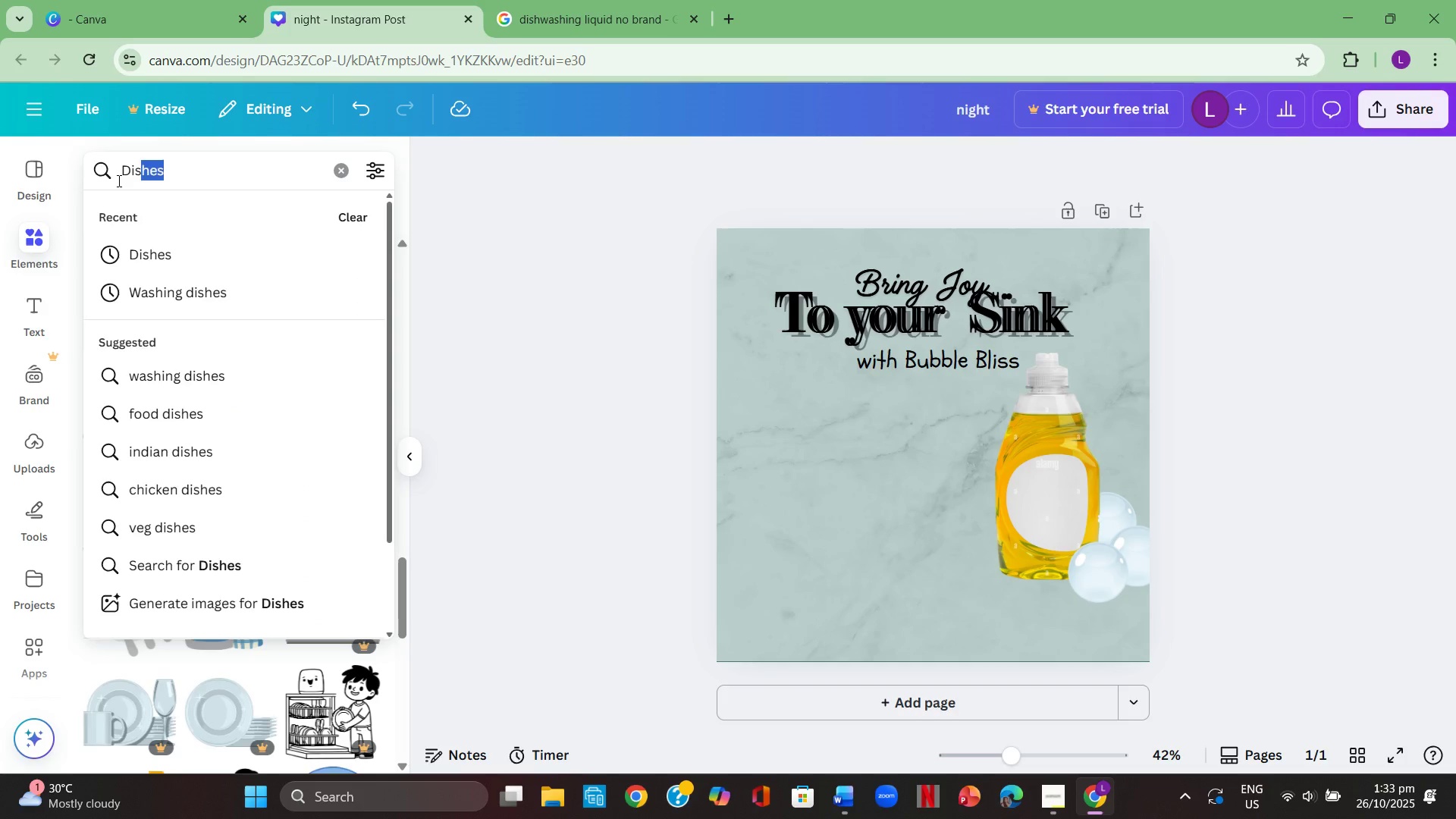 
key(Backspace)
key(Backspace)
key(Backspace)
type(clean dishes)
 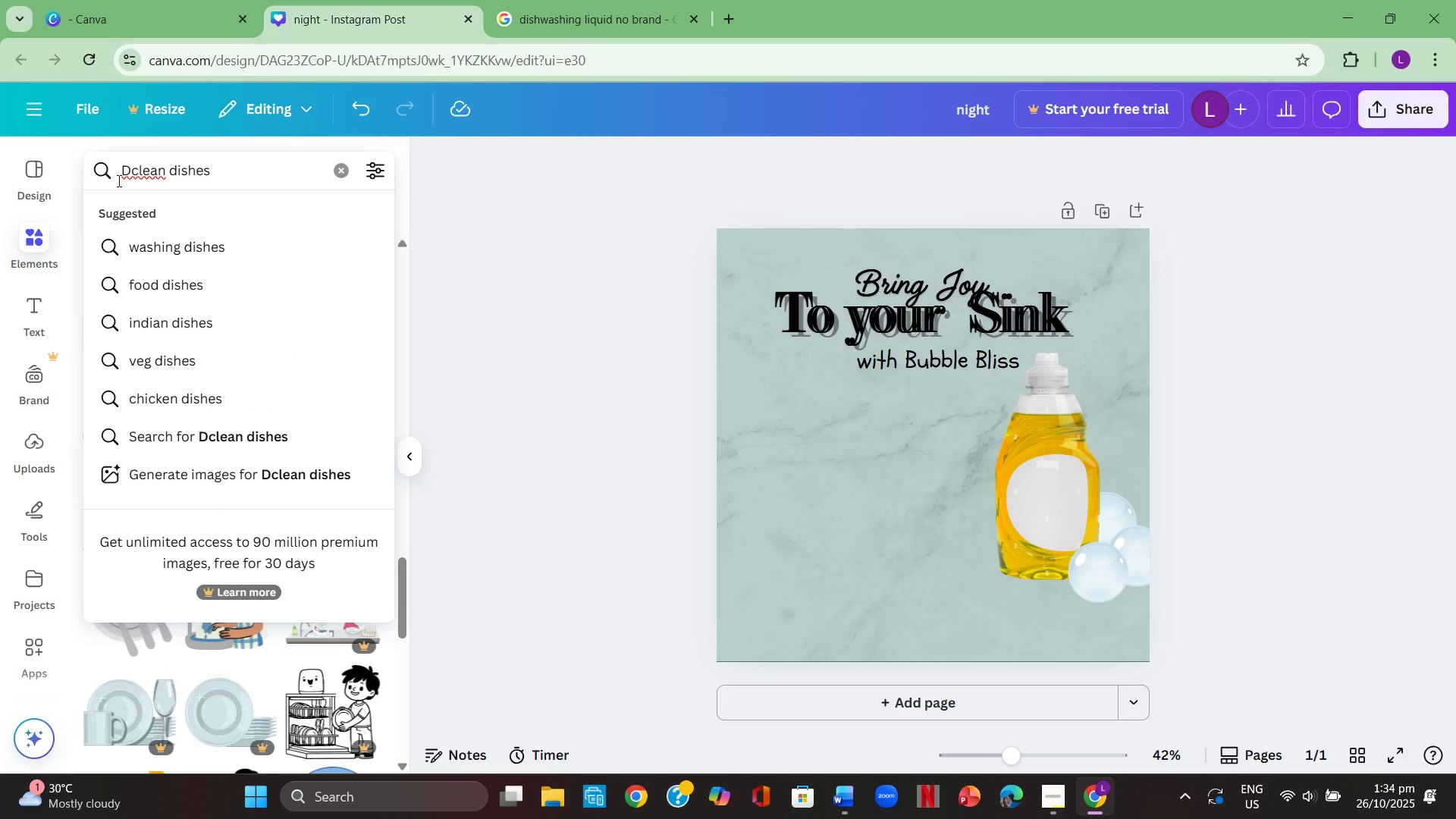 
key(Enter)
 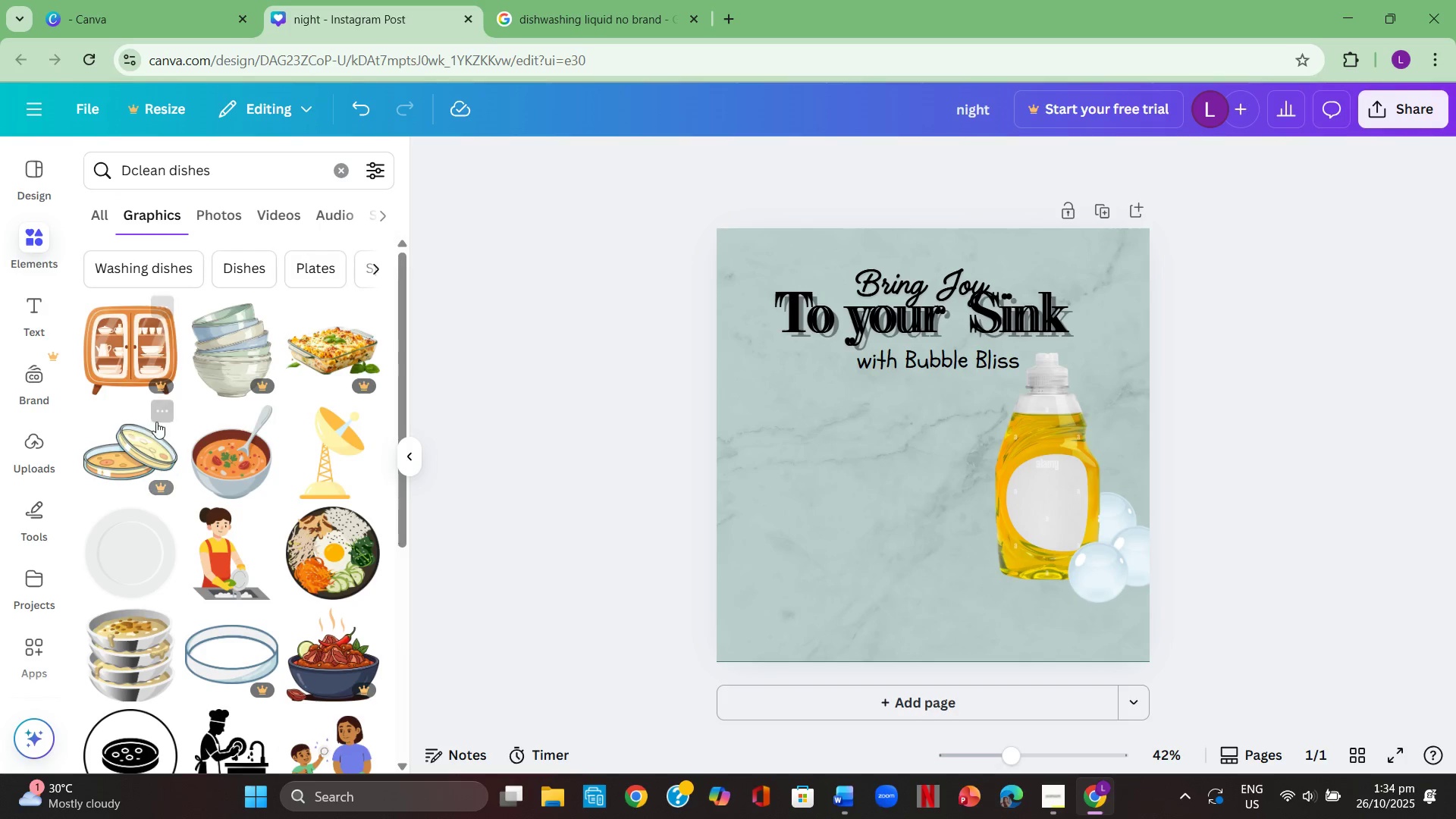 
scroll: coordinate [194, 438], scroll_direction: down, amount: 21.0
 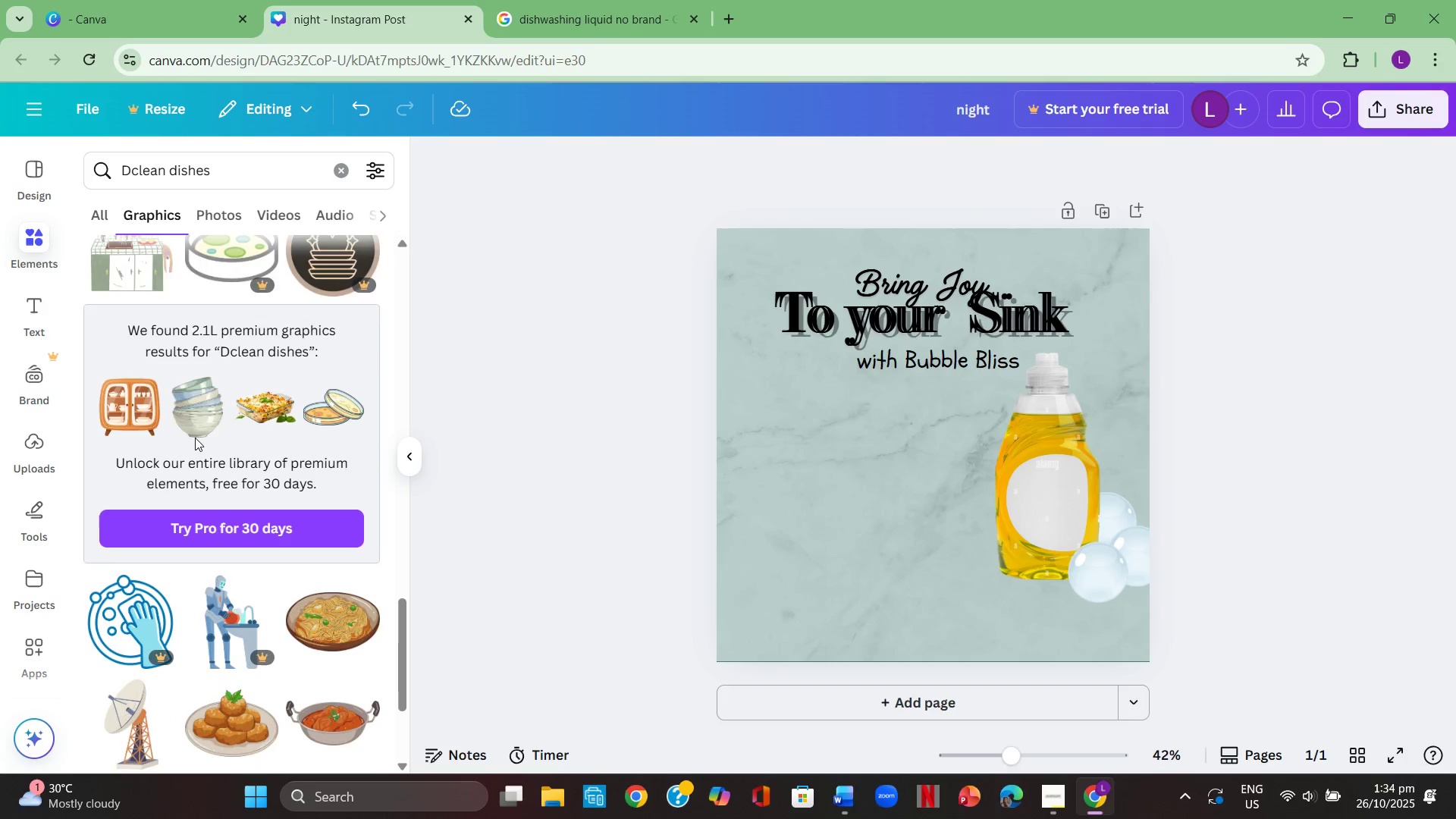 
scroll: coordinate [195, 438], scroll_direction: down, amount: 5.0
 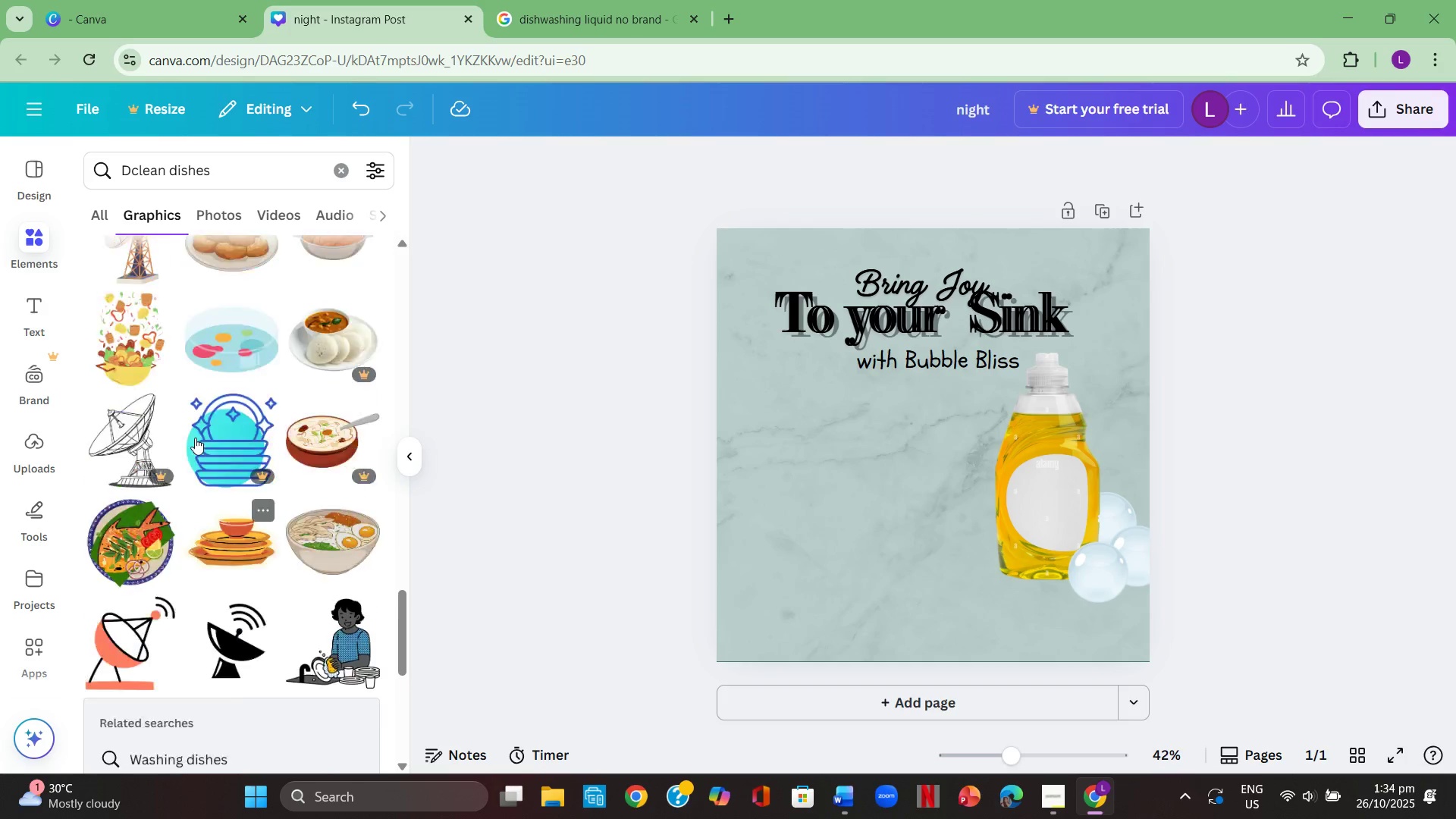 
scroll: coordinate [195, 438], scroll_direction: up, amount: 2.0
 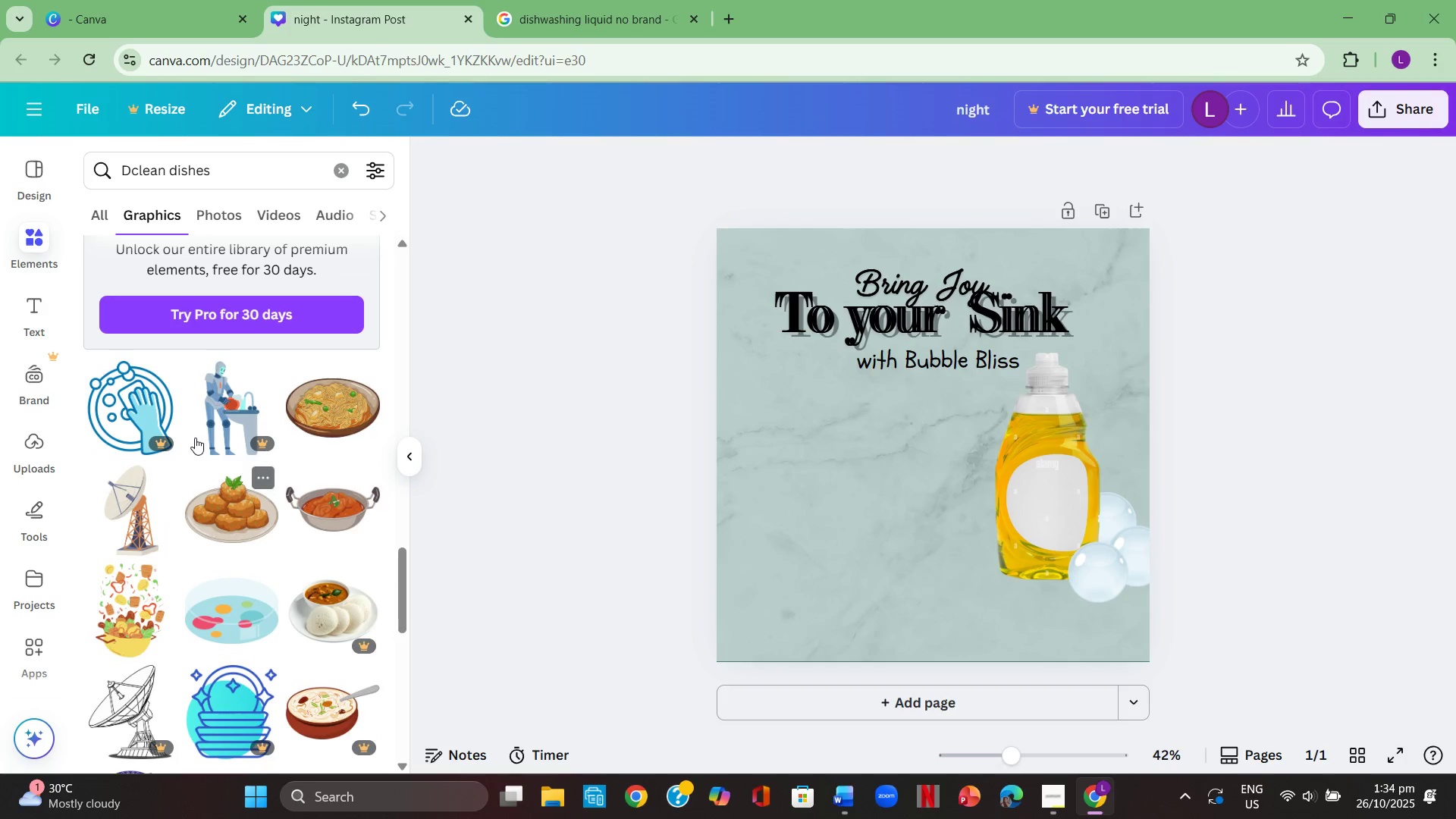 
scroll: coordinate [195, 438], scroll_direction: down, amount: 4.0
 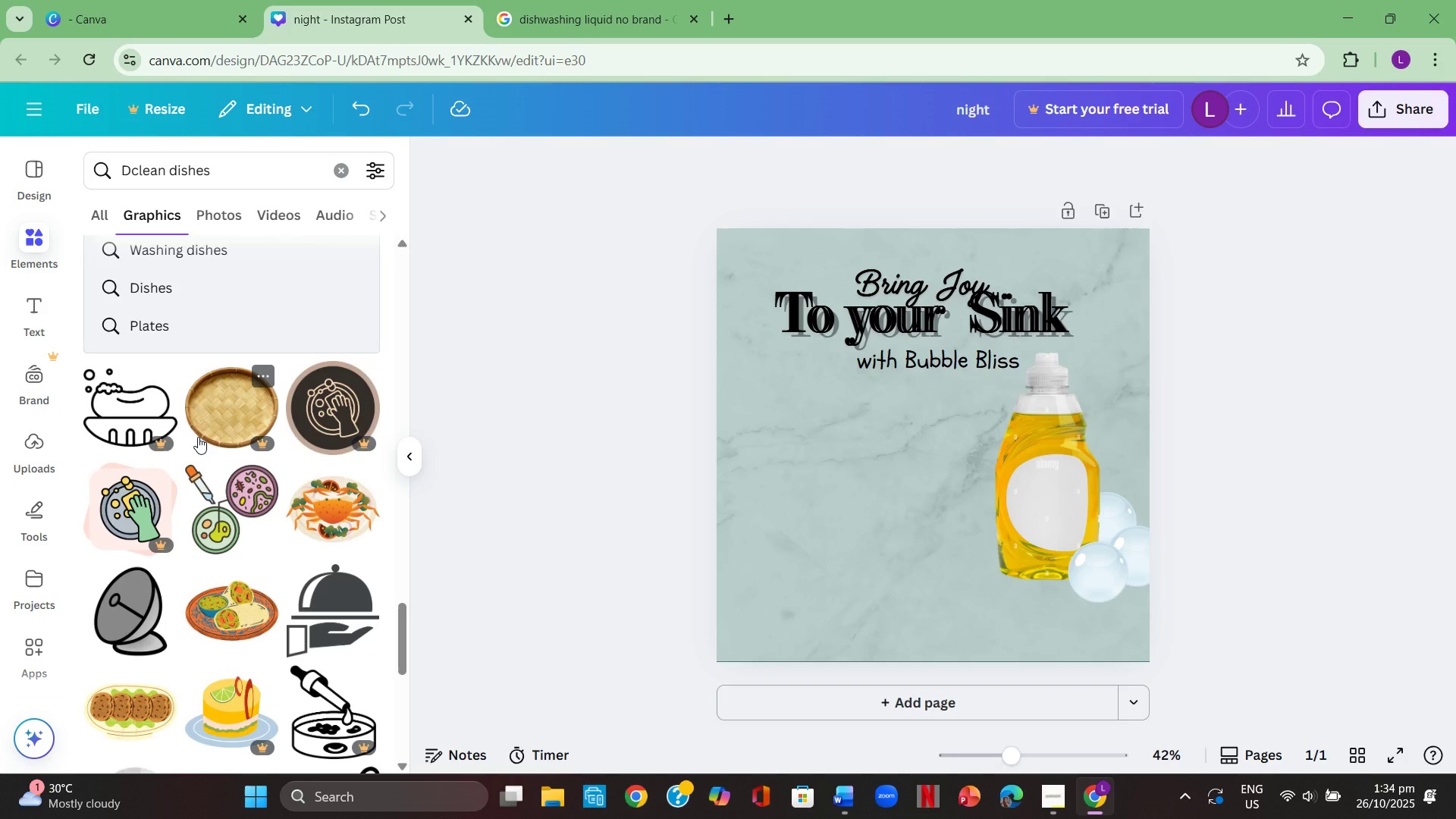 
scroll: coordinate [198, 435], scroll_direction: up, amount: 8.0
 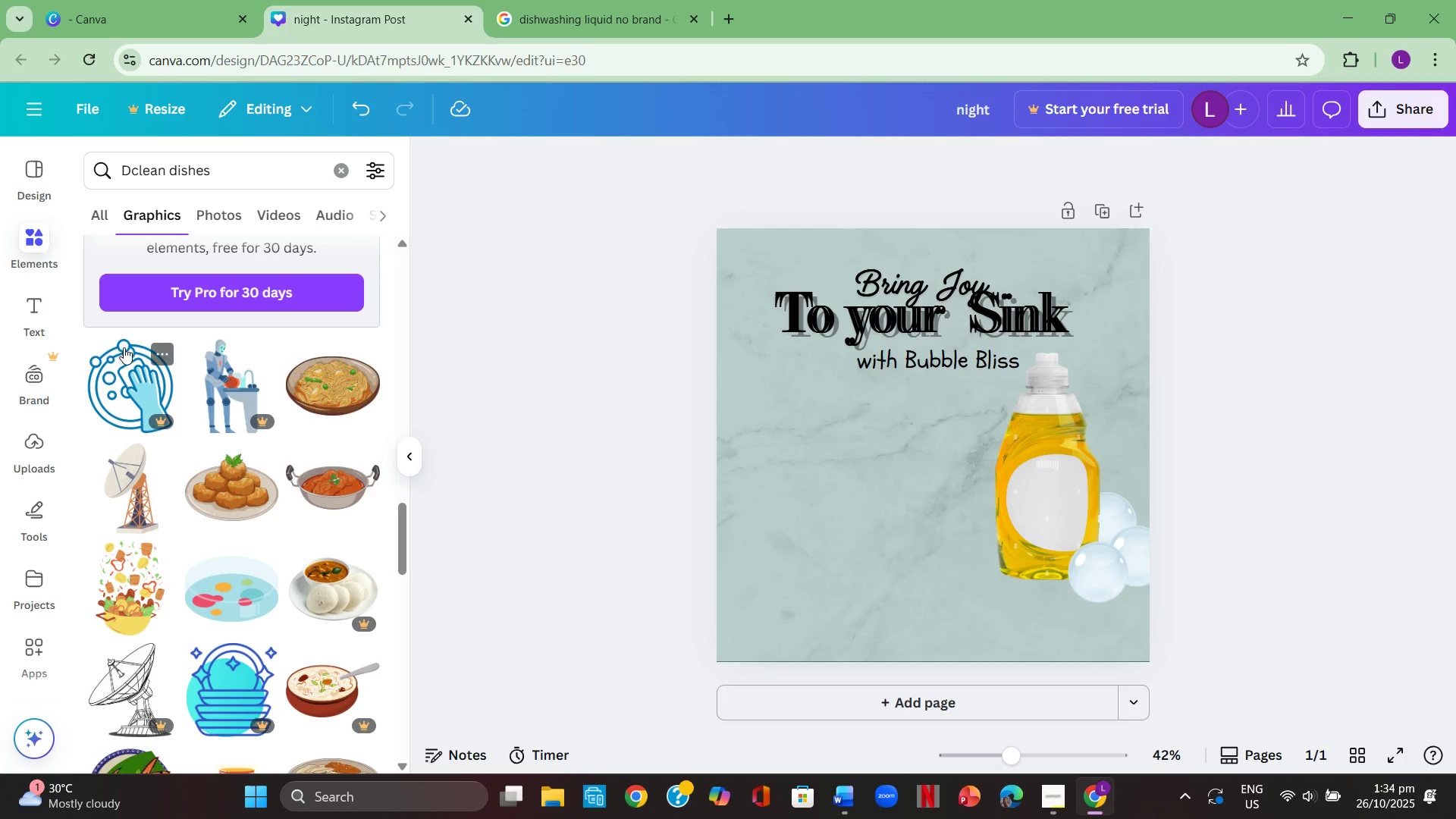 
left_click([137, 375])
 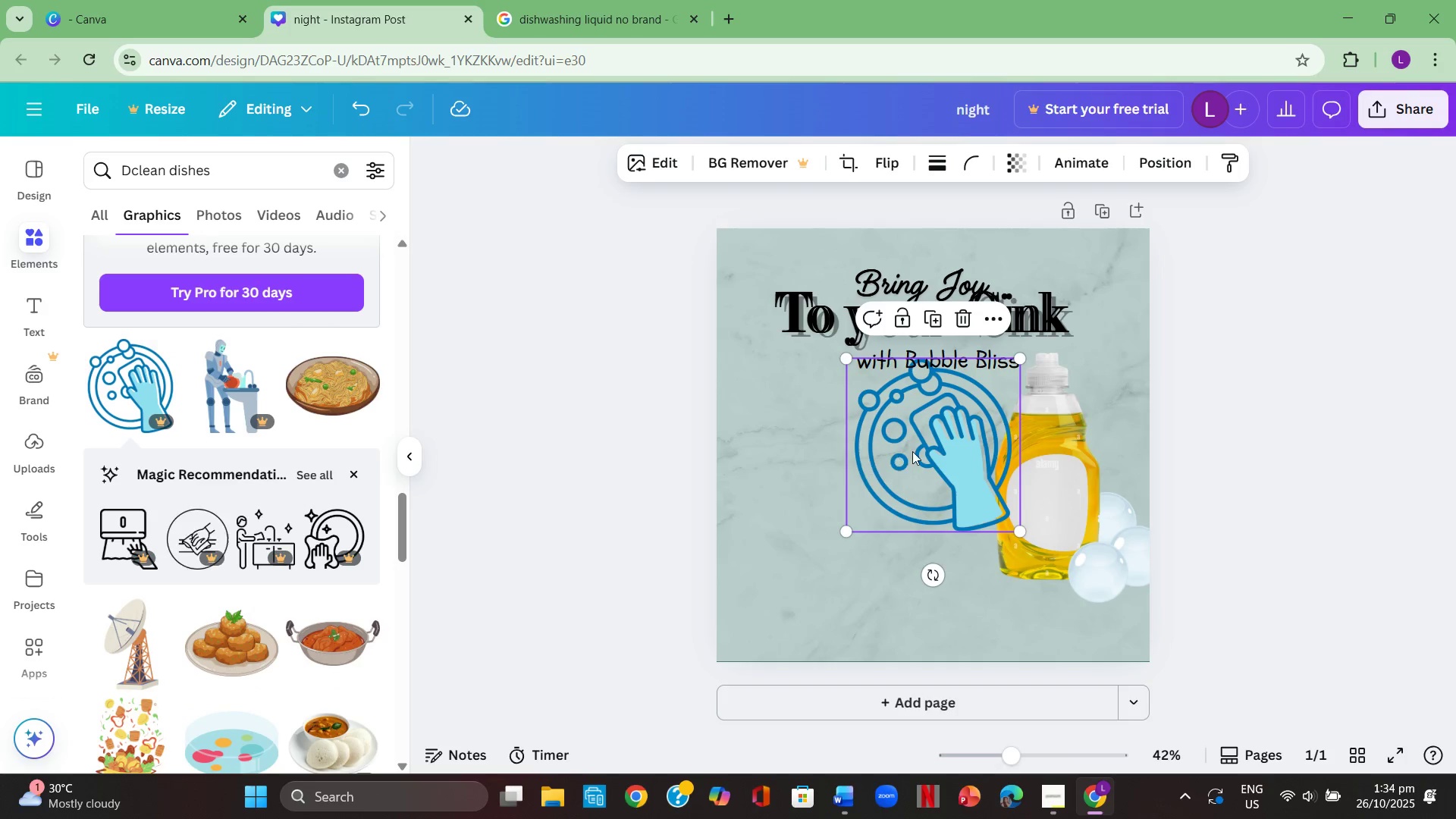 
left_click([912, 451])
 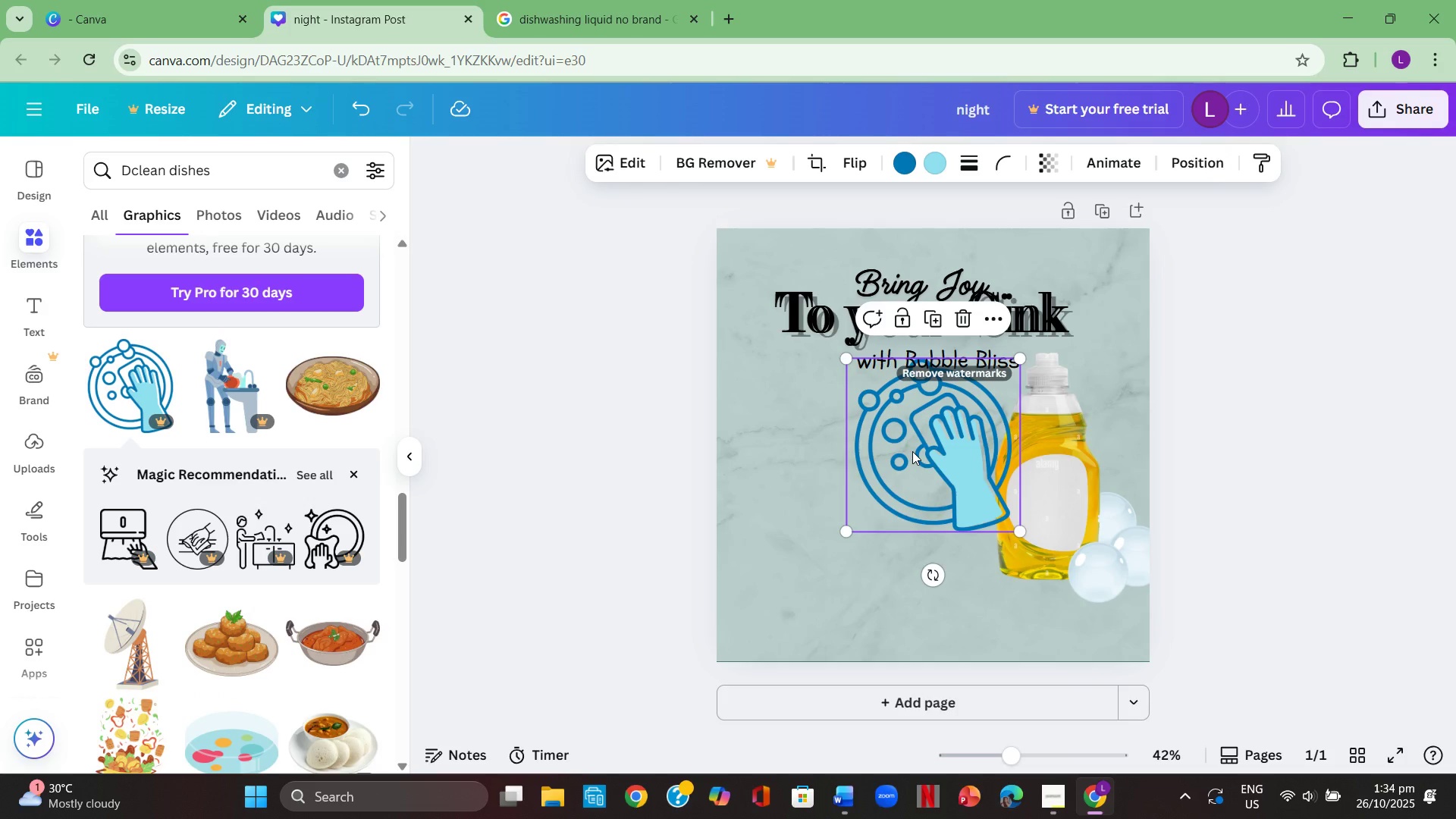 
key(Backspace)
 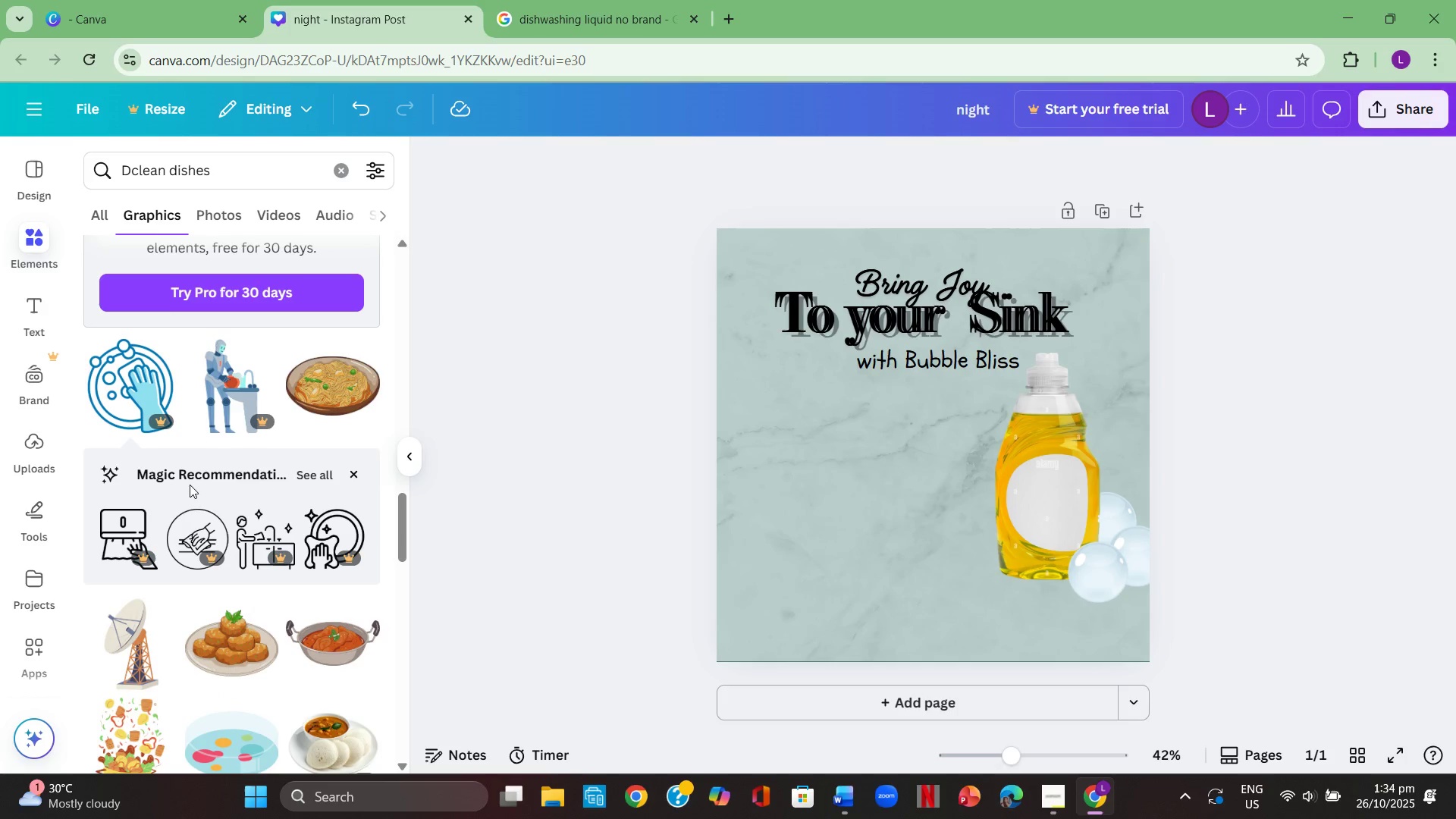 
scroll: coordinate [268, 464], scroll_direction: down, amount: 14.0
 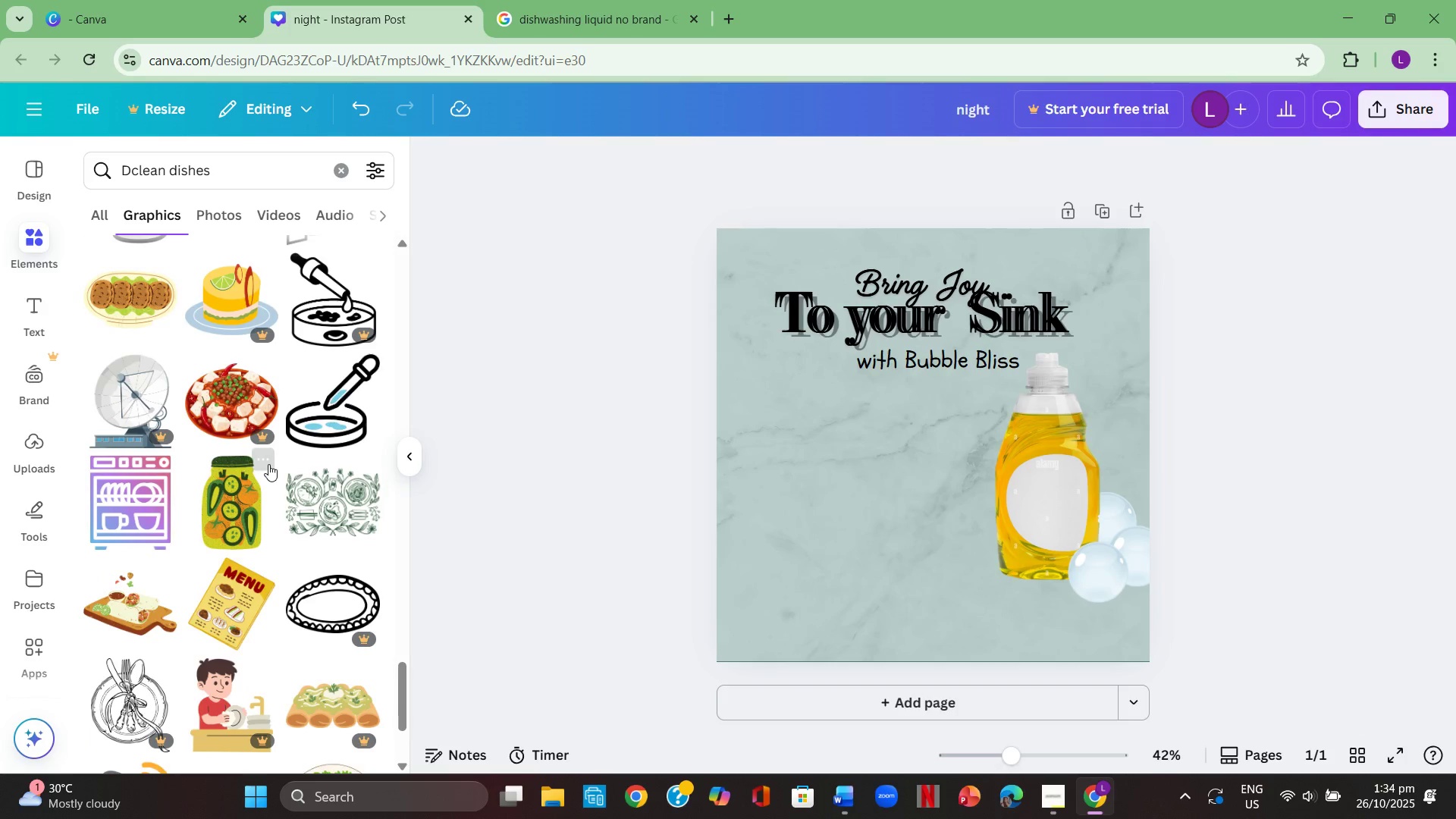 
scroll: coordinate [268, 464], scroll_direction: up, amount: 3.0
 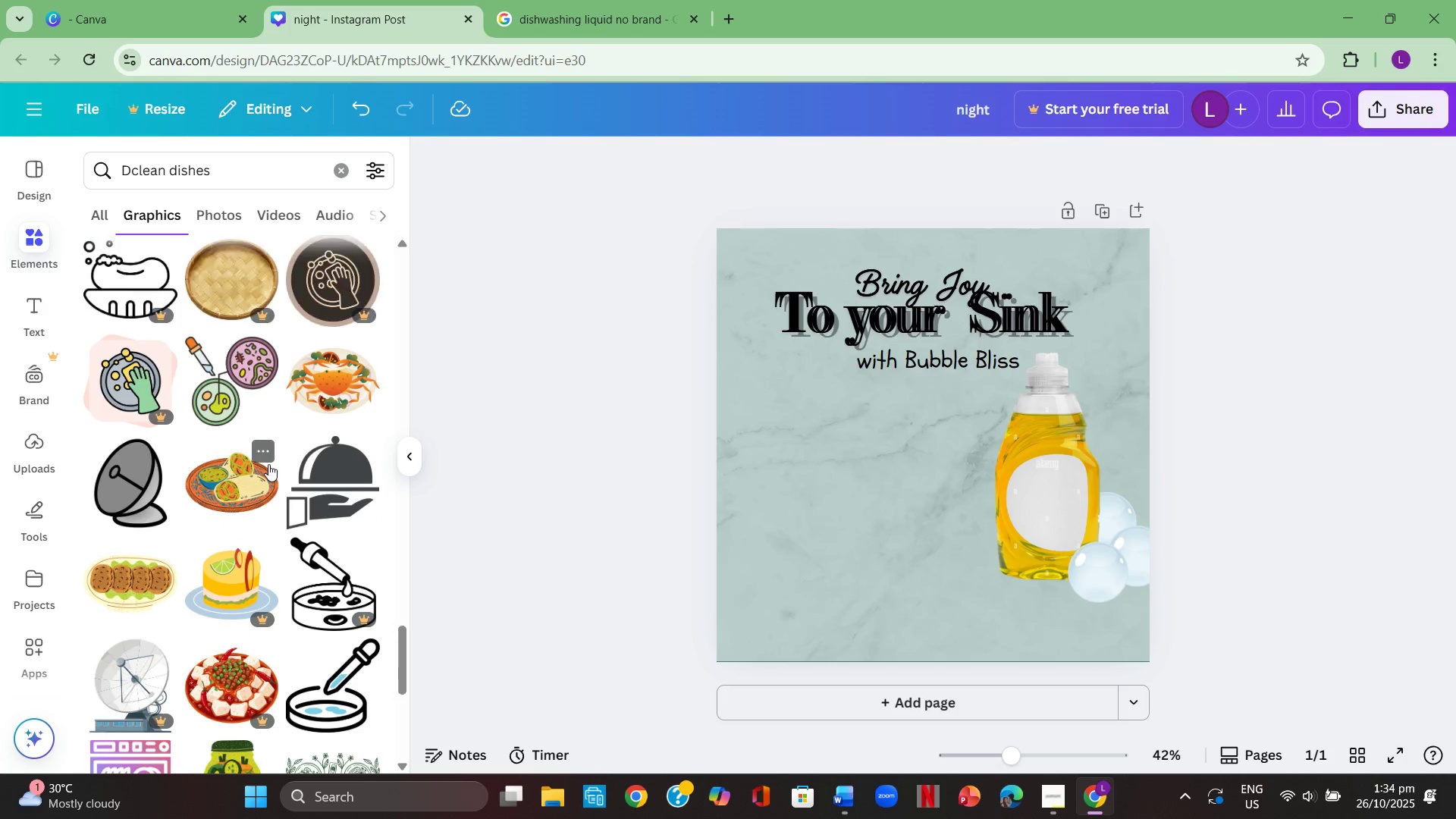 
scroll: coordinate [233, 459], scroll_direction: down, amount: 12.0
 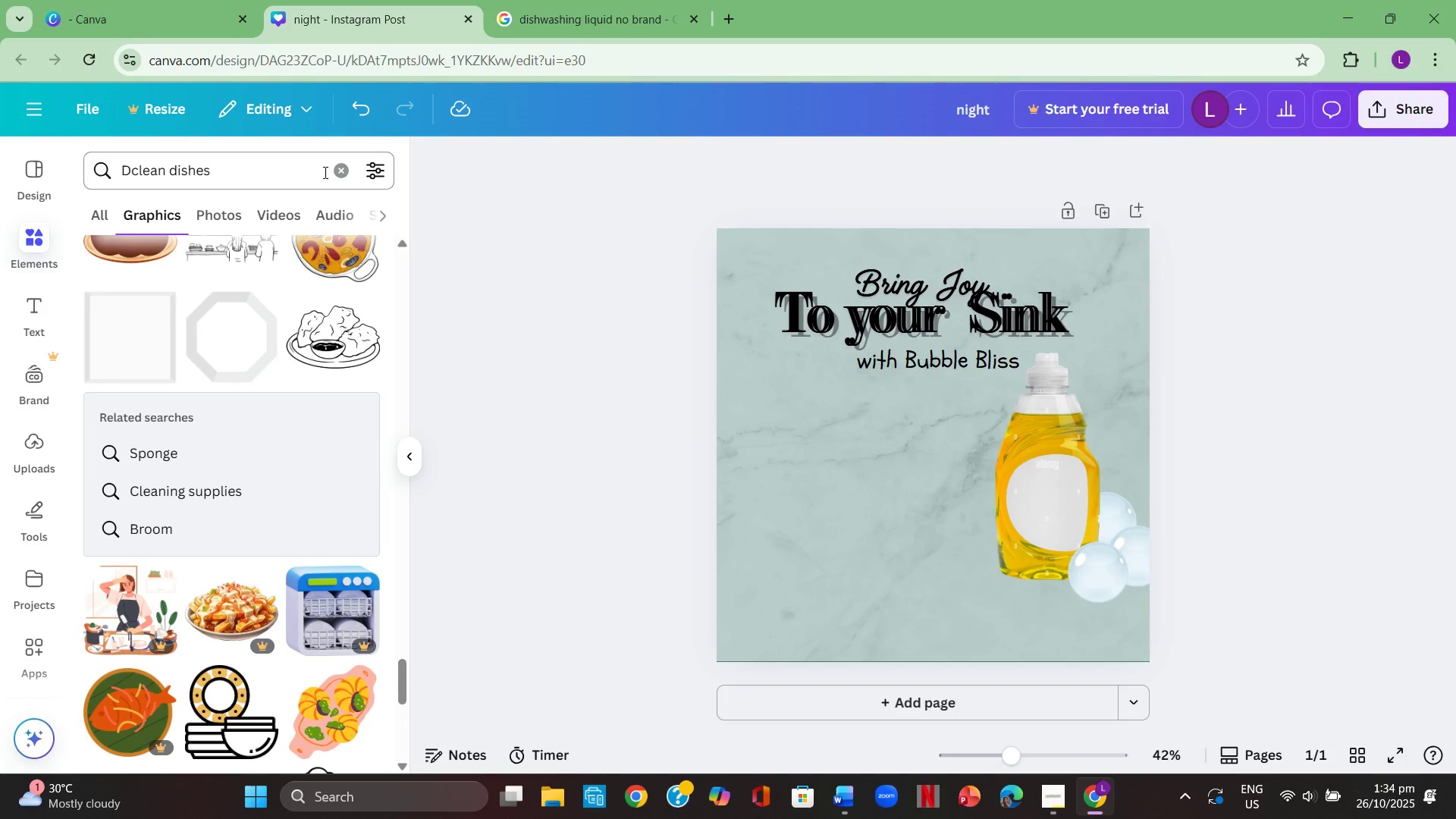 
left_click([338, 172])
 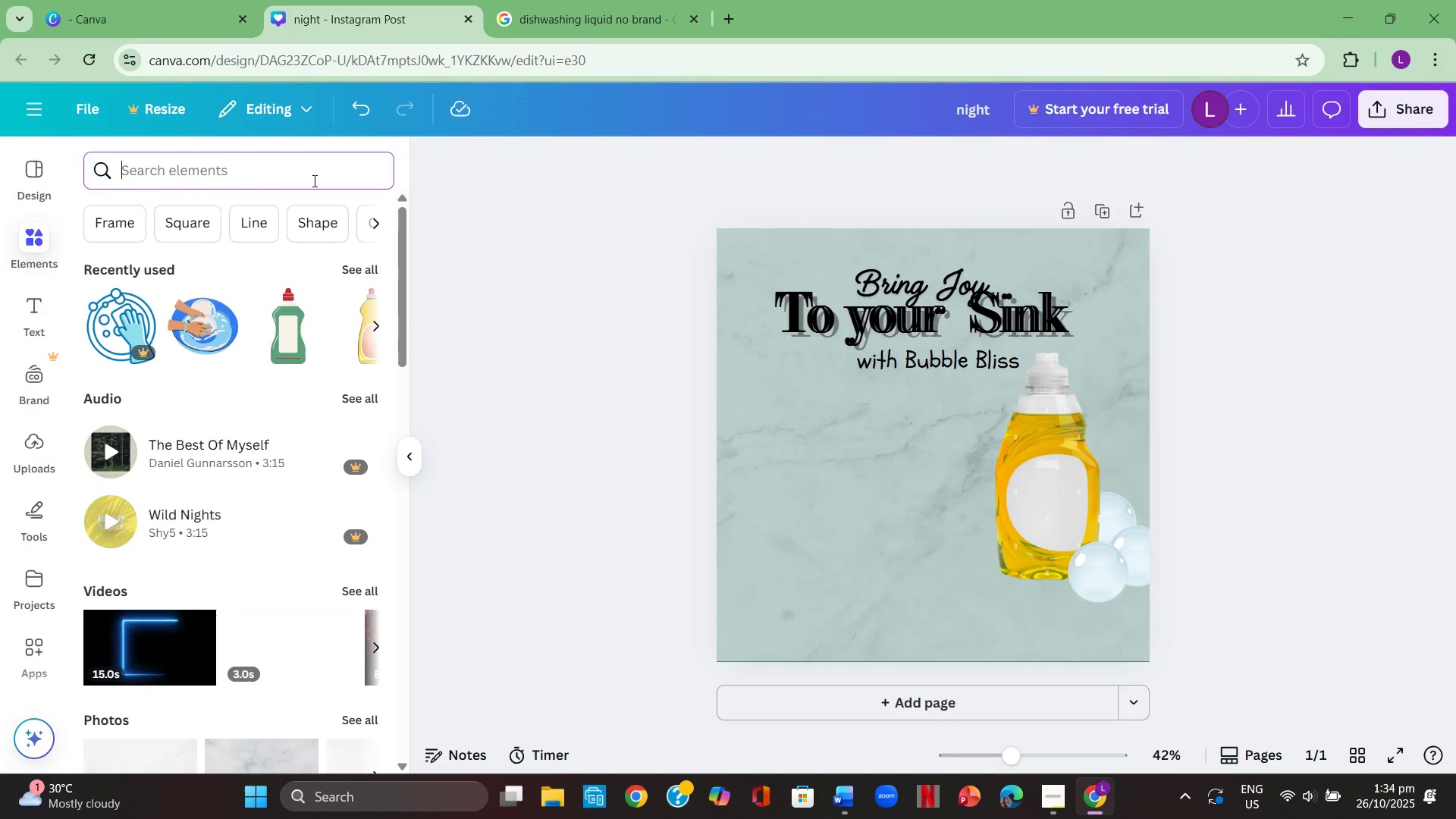 
left_click([313, 180])
 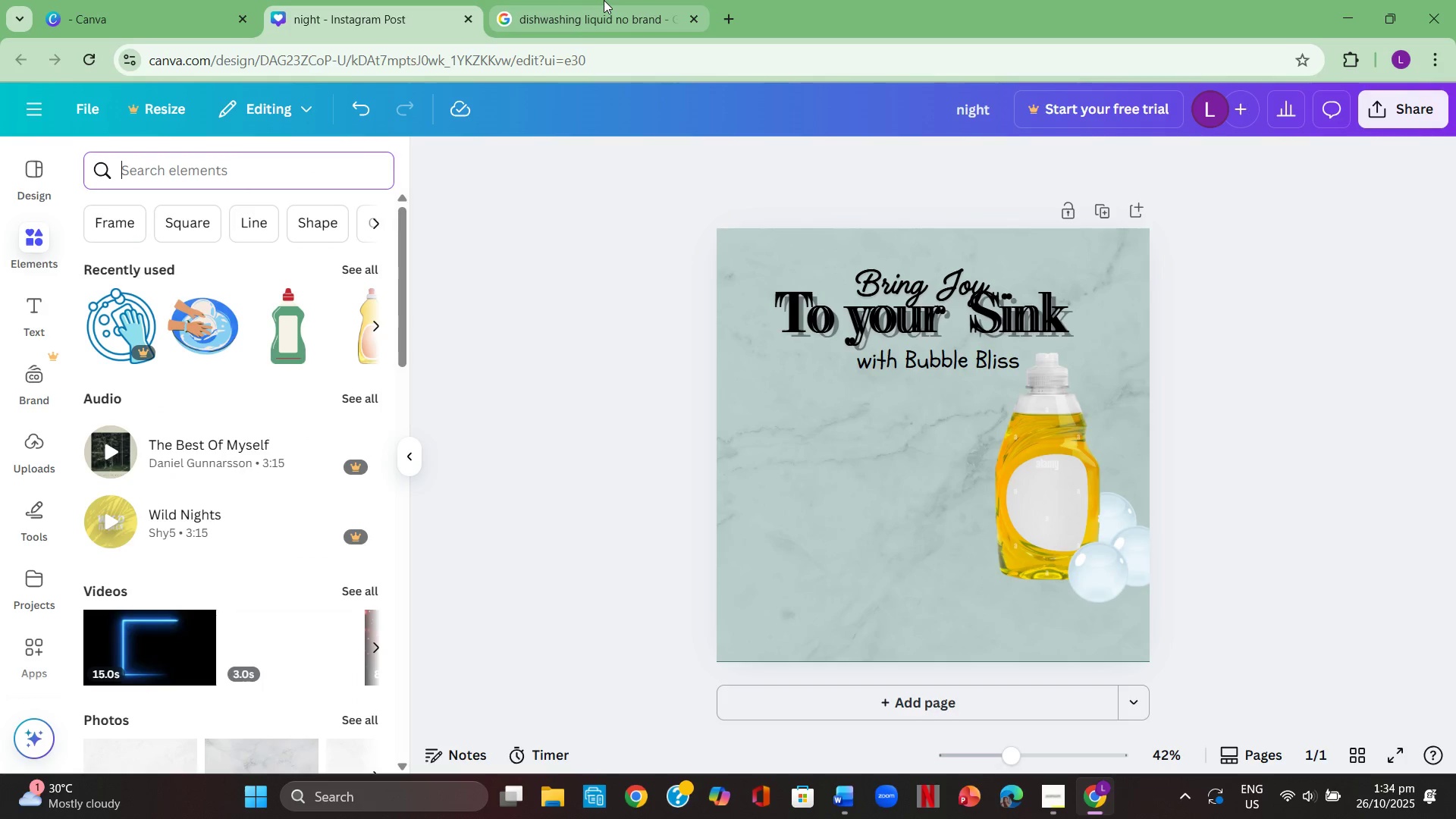 
left_click([604, 0])
 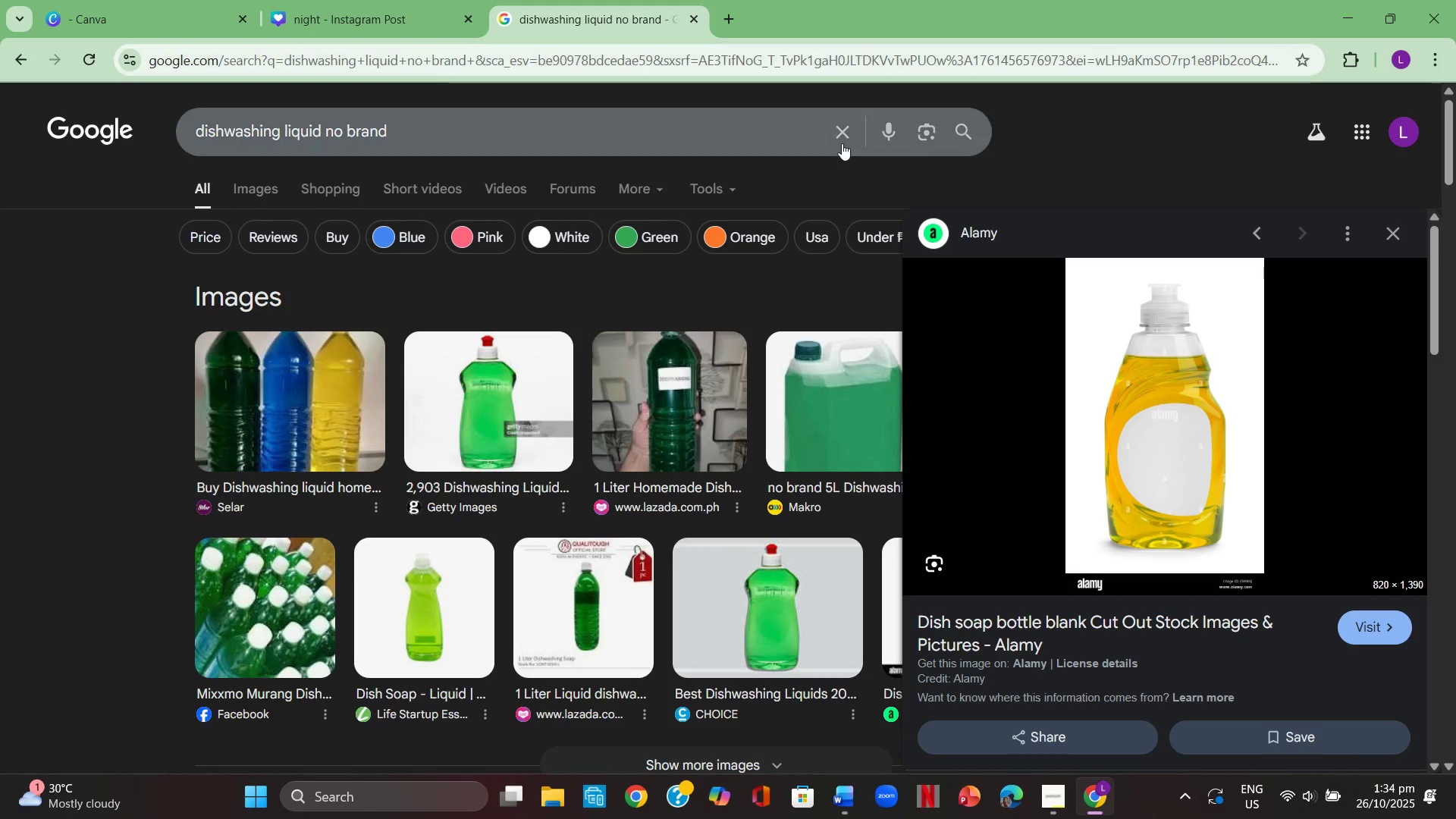 
left_click([839, 140])
 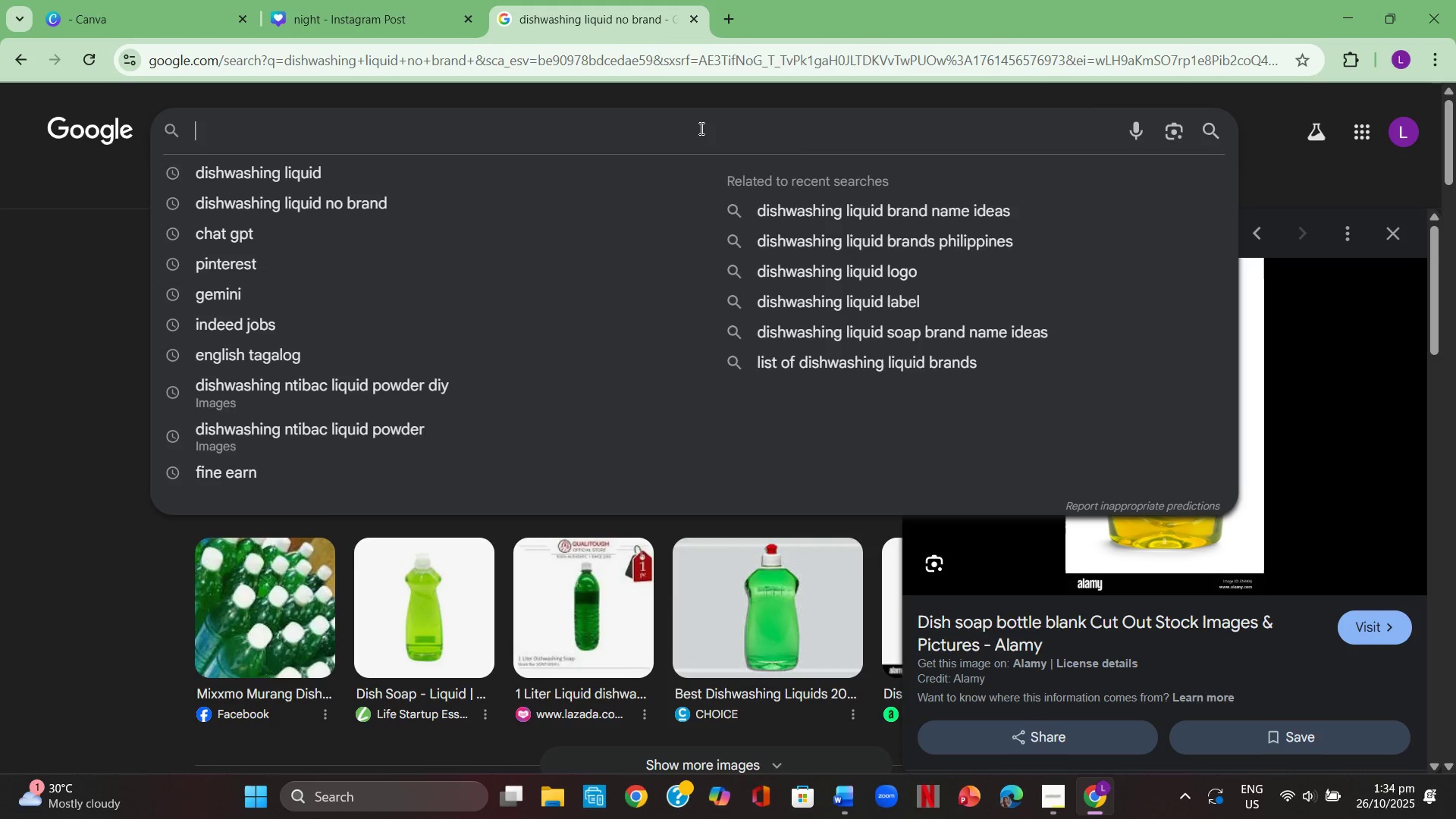 
type(clean dishes)
 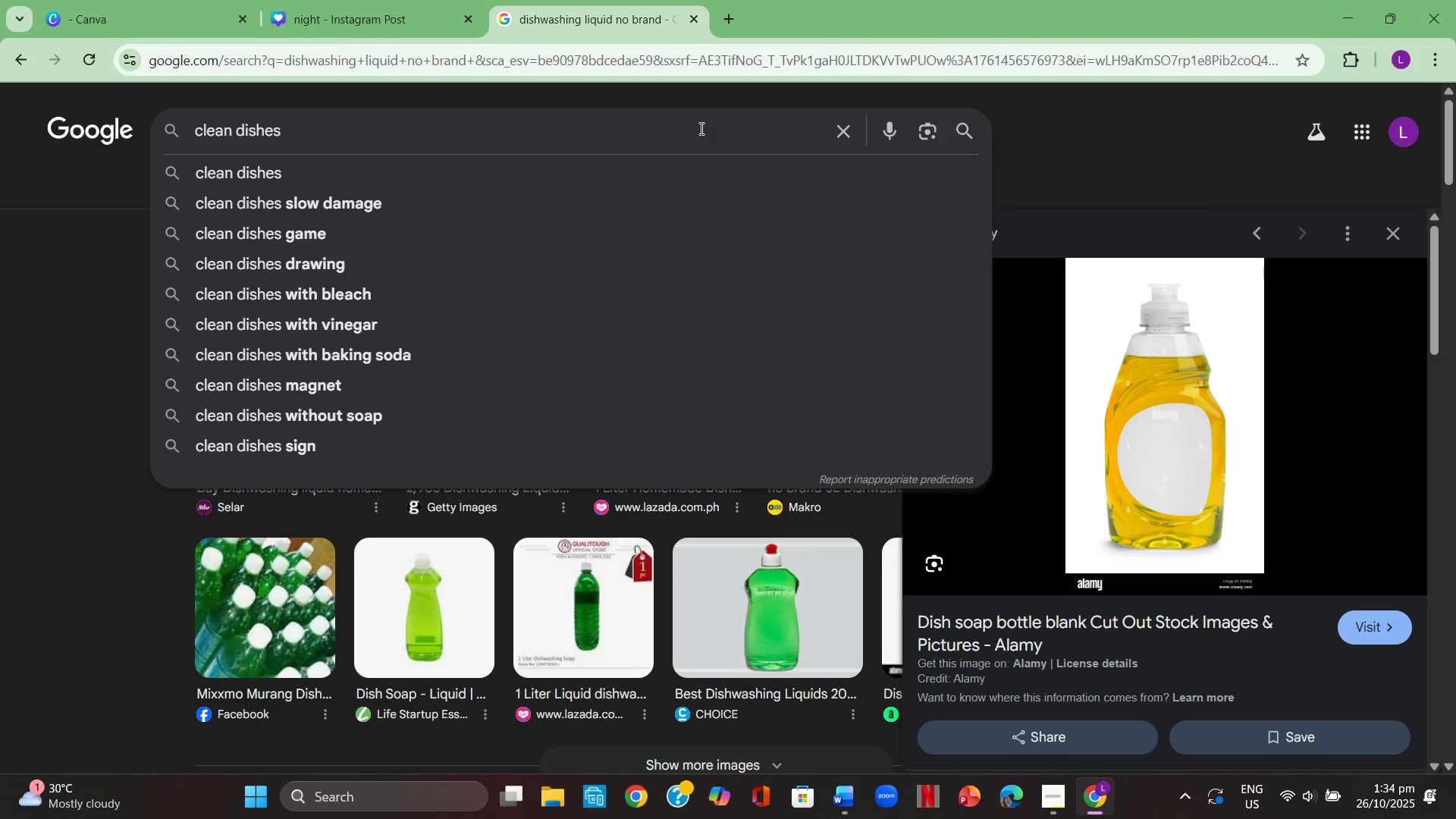 
key(Enter)
 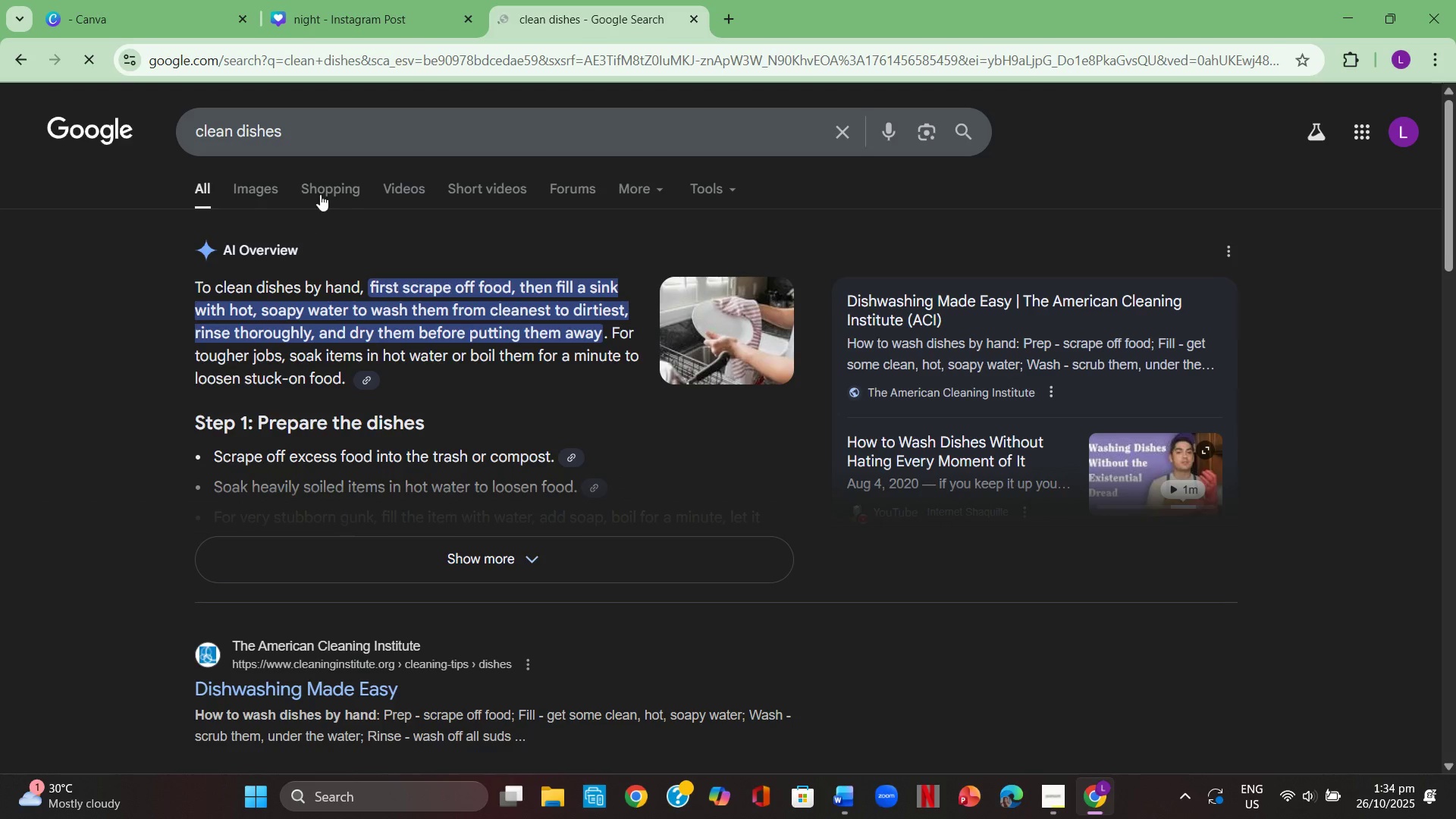 
left_click([270, 188])
 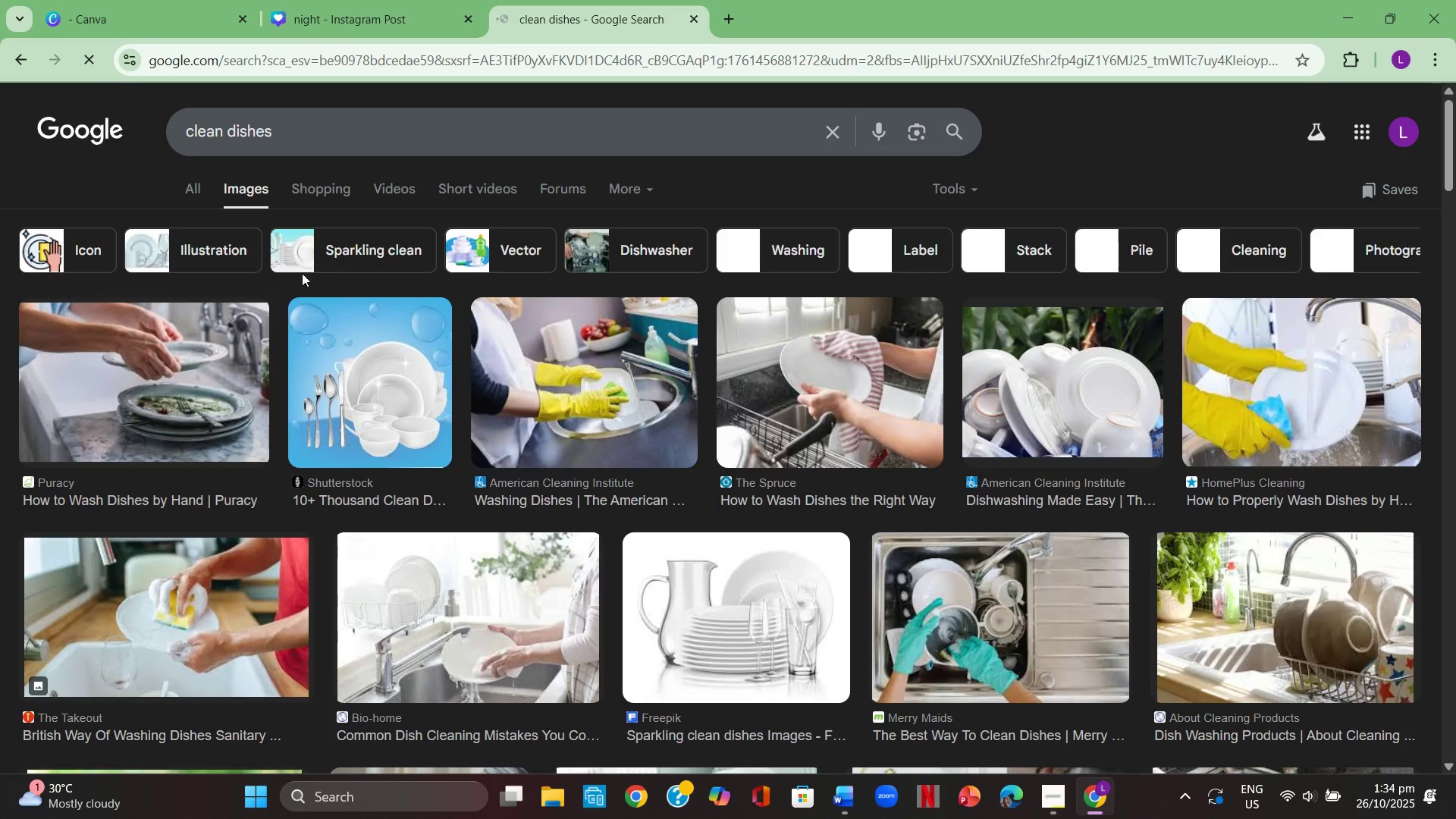 
scroll: coordinate [583, 508], scroll_direction: down, amount: 11.0
 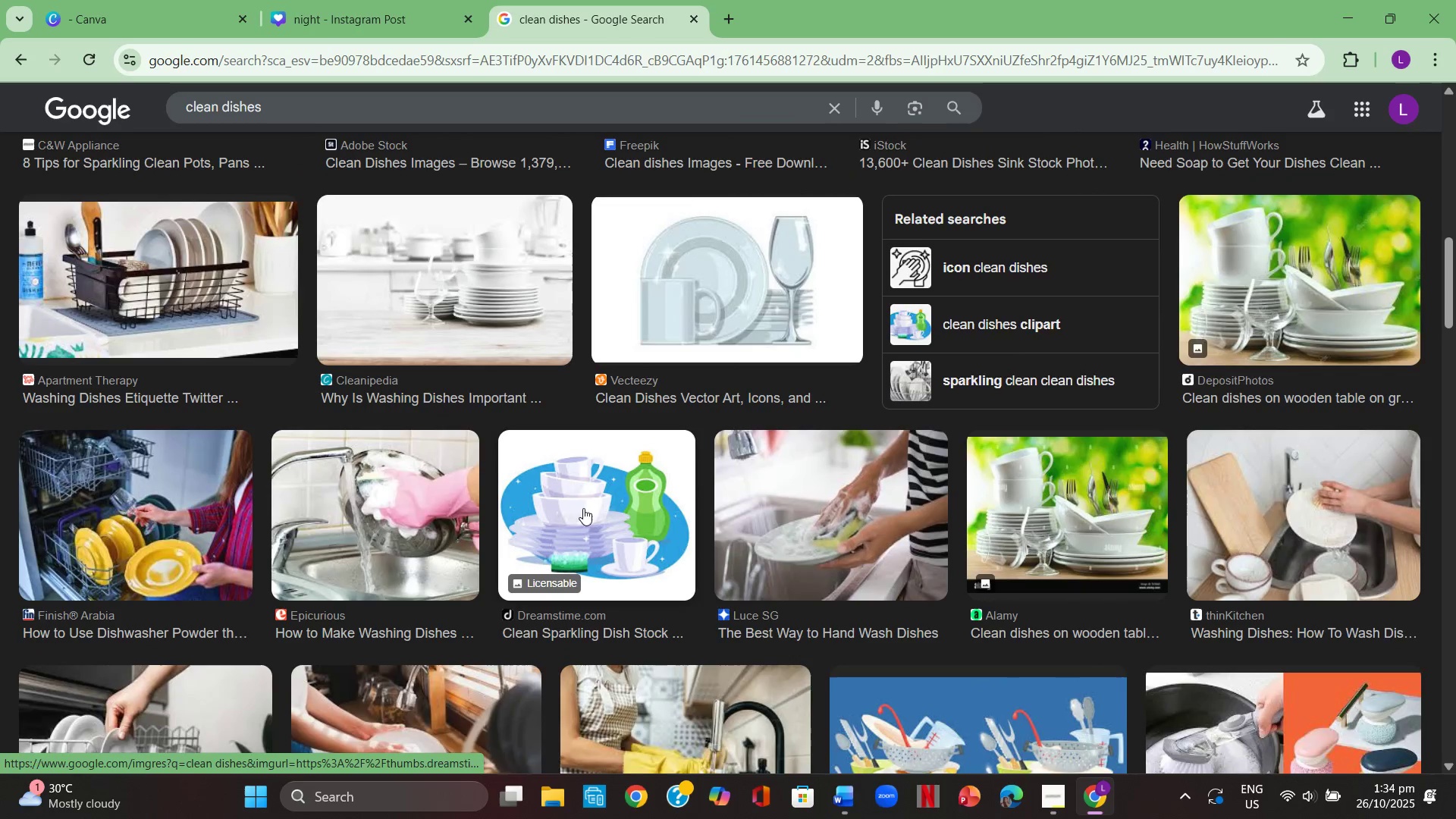 
scroll: coordinate [583, 508], scroll_direction: up, amount: 4.0
 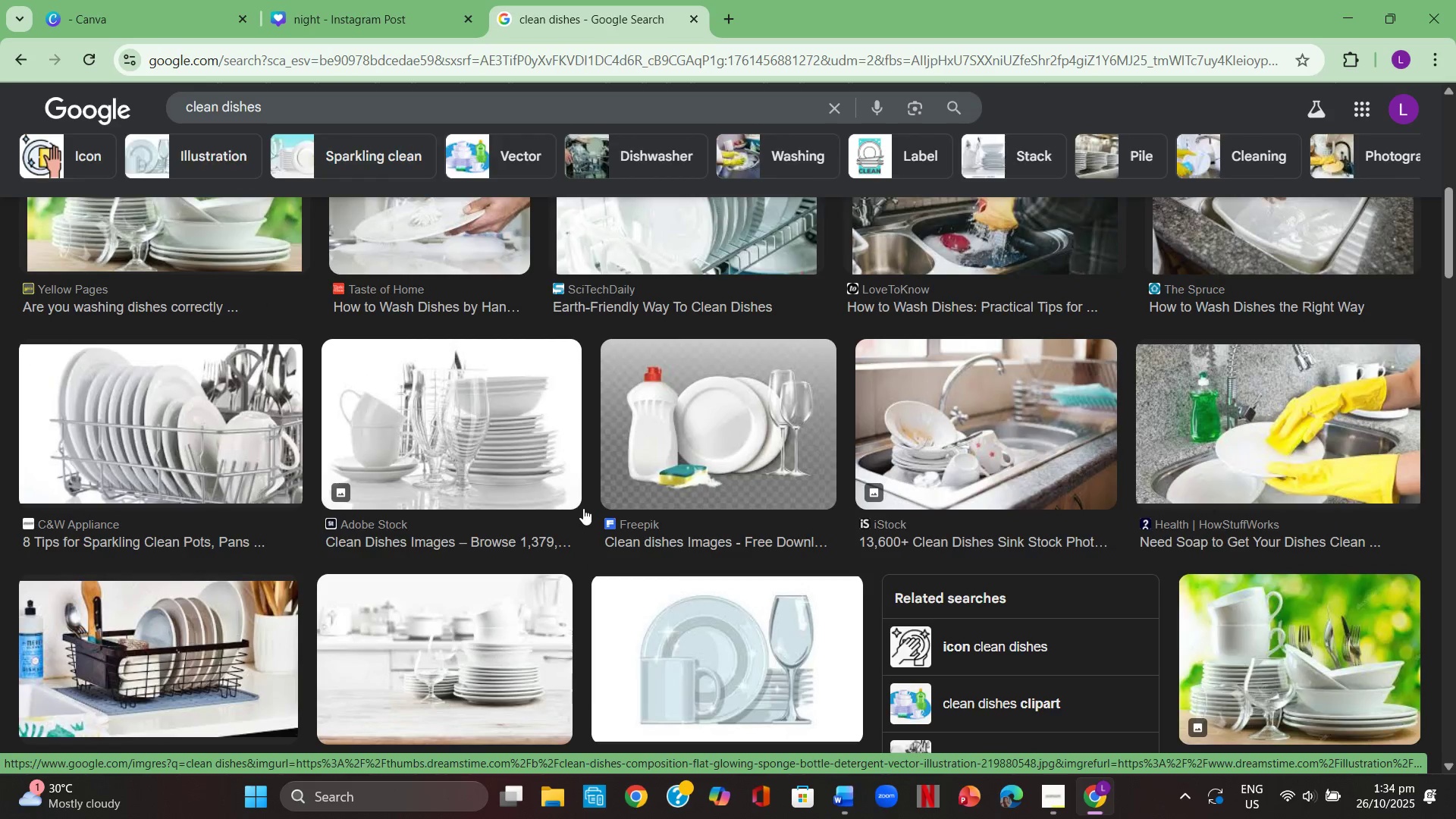 
scroll: coordinate [583, 508], scroll_direction: down, amount: 7.0
 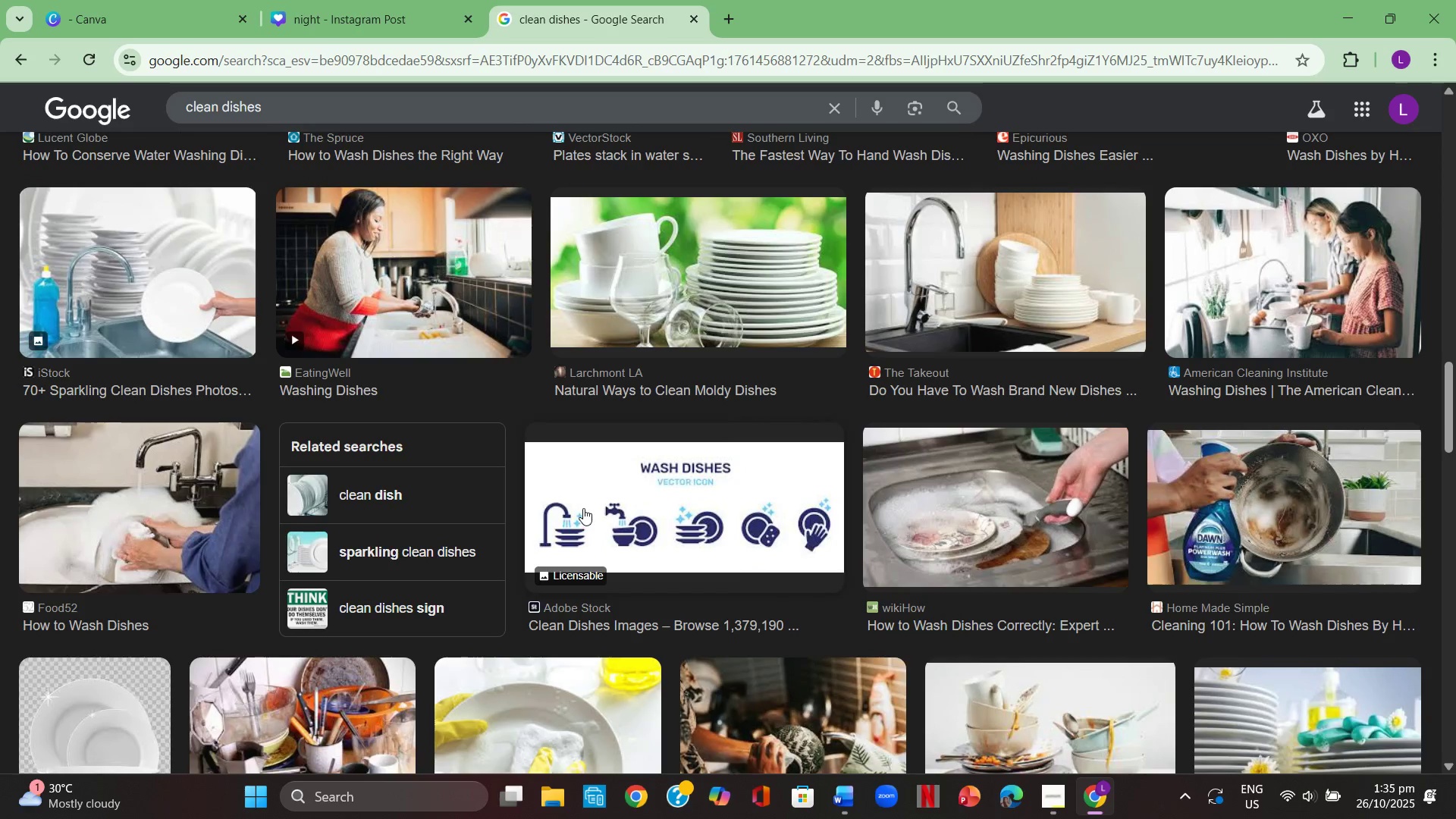 
scroll: coordinate [582, 507], scroll_direction: up, amount: 13.0
 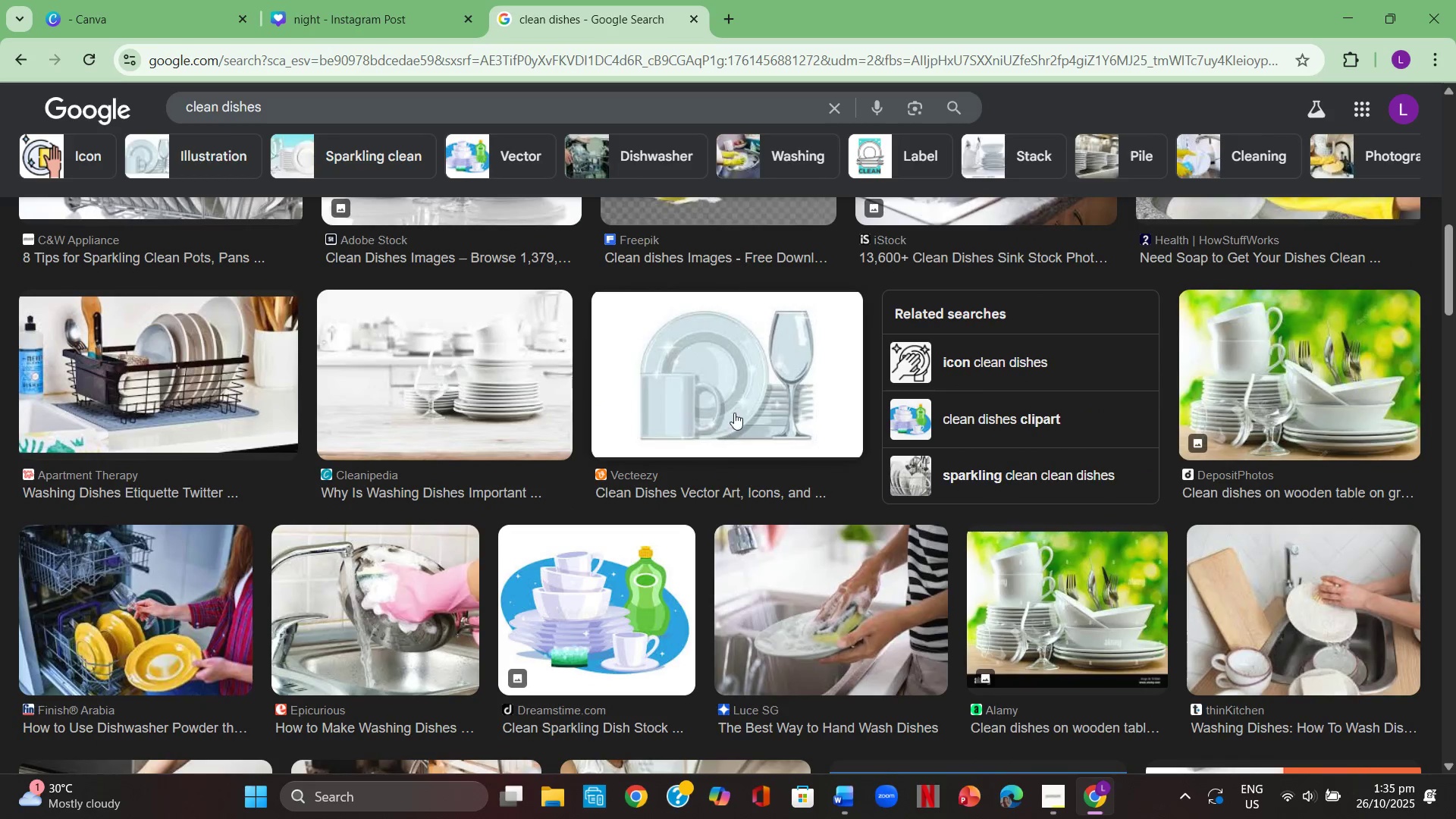 
left_click([734, 411])
 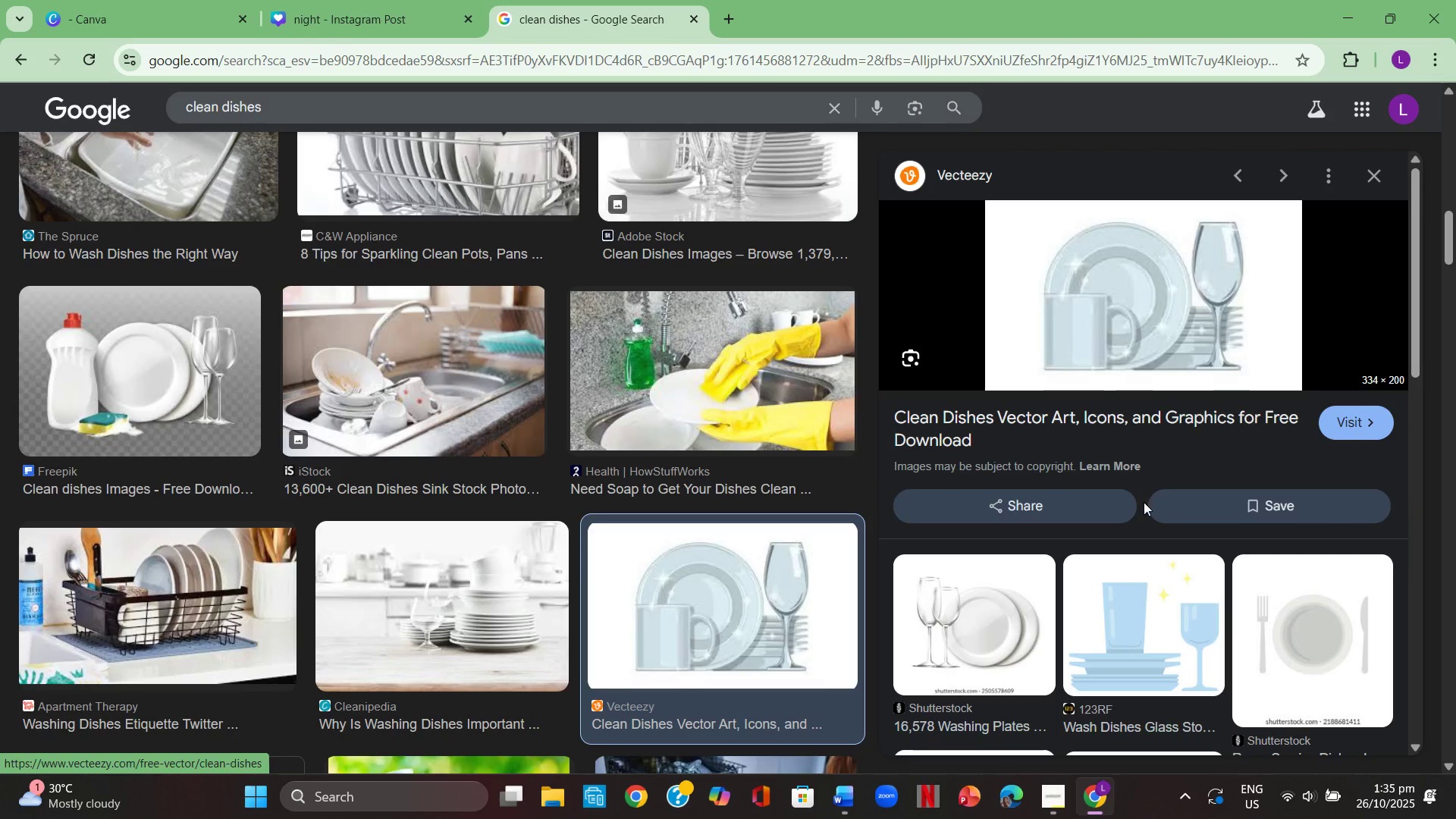 
scroll: coordinate [1006, 547], scroll_direction: down, amount: 4.0
 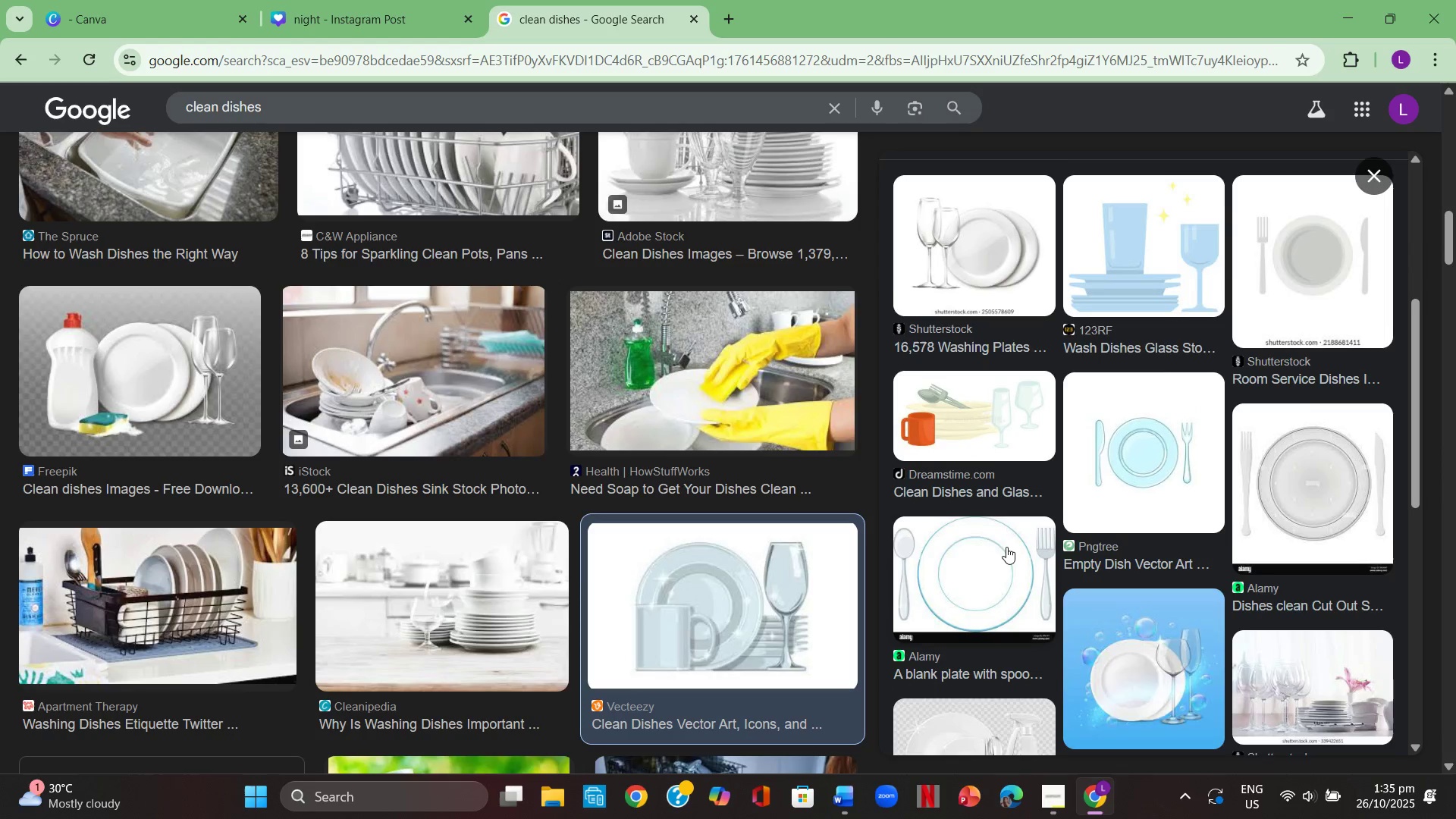 
scroll: coordinate [1006, 547], scroll_direction: up, amount: 2.0
 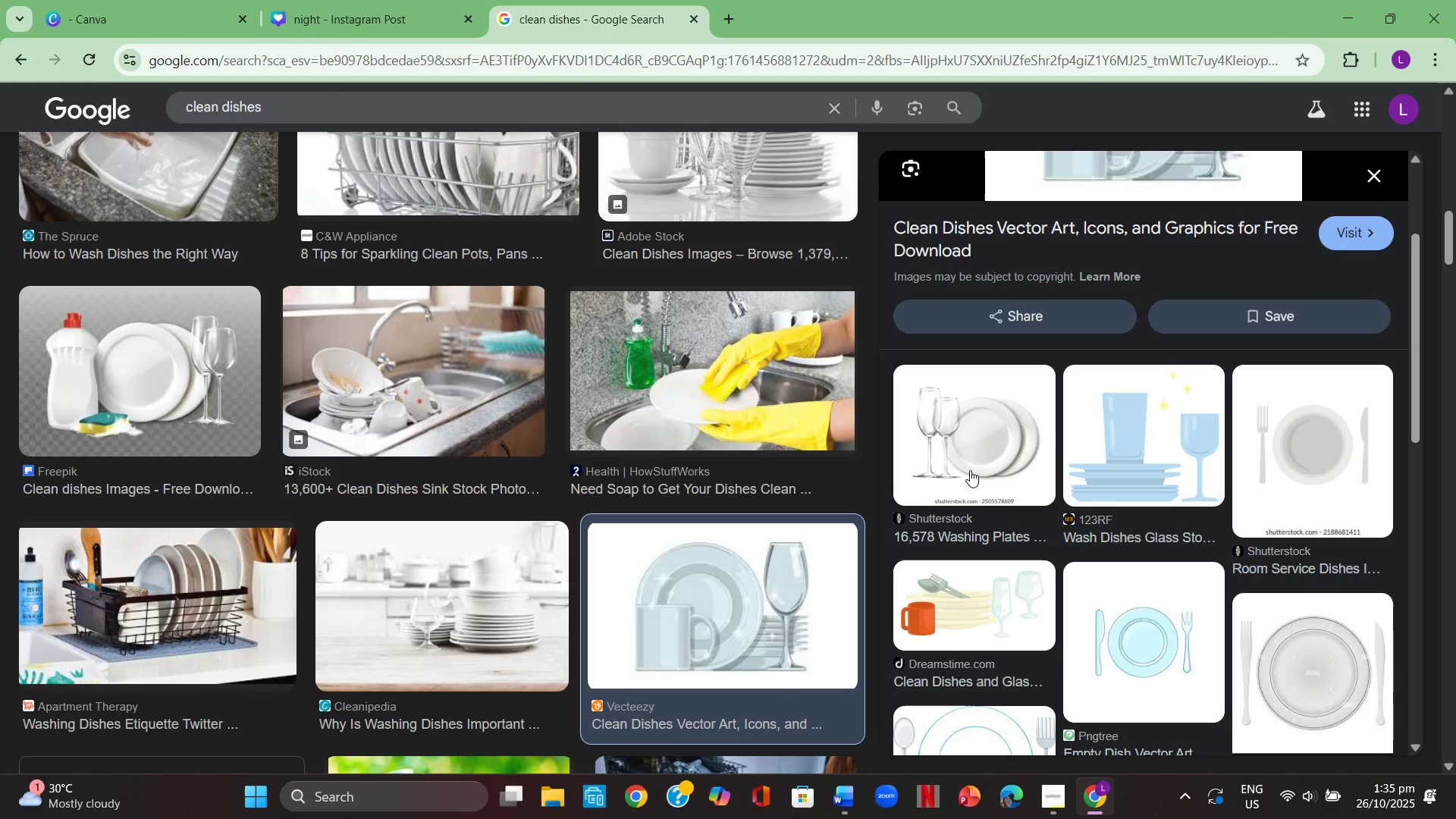 
scroll: coordinate [971, 470], scroll_direction: down, amount: 3.0
 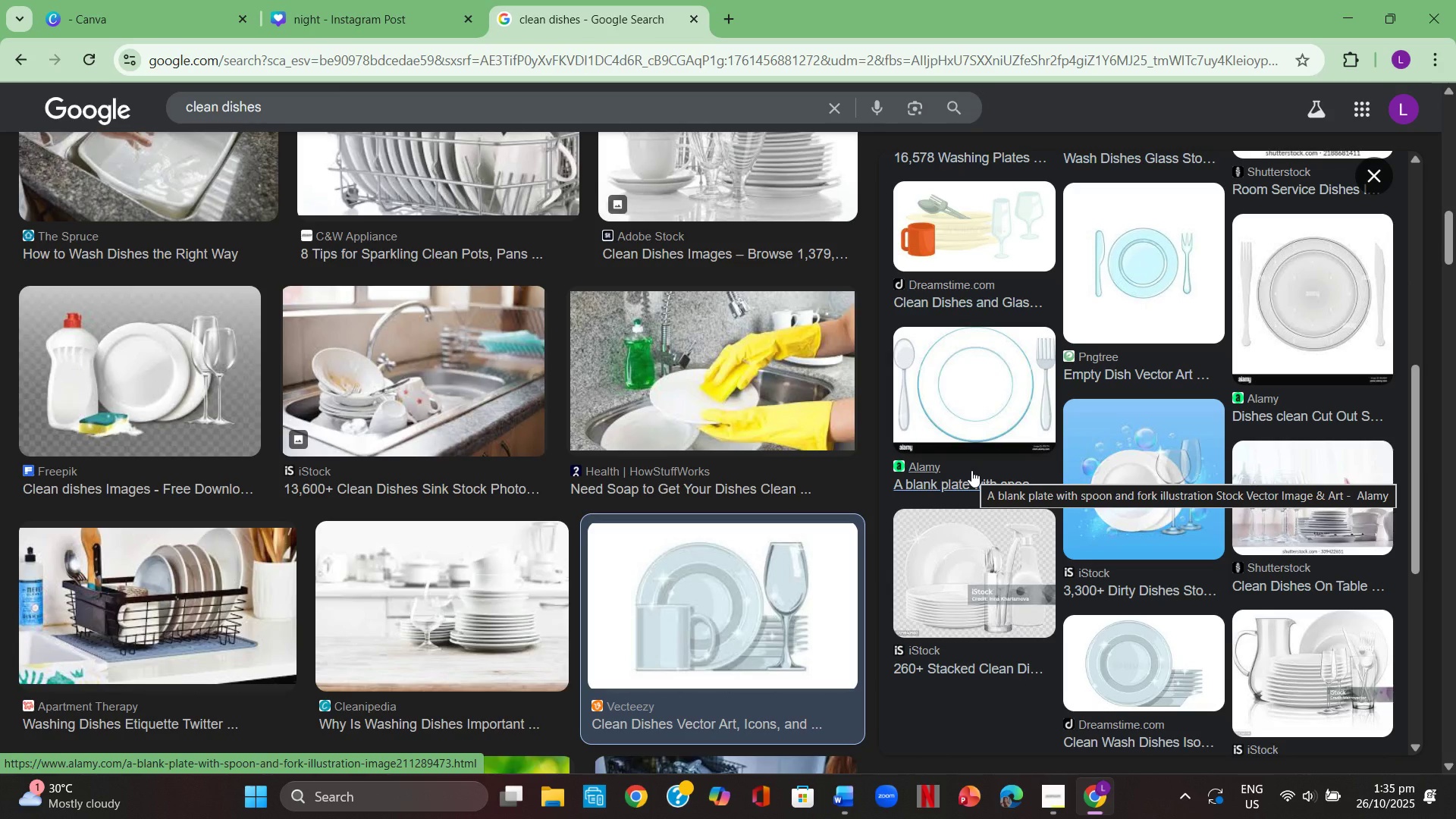 
scroll: coordinate [971, 470], scroll_direction: up, amount: 3.0
 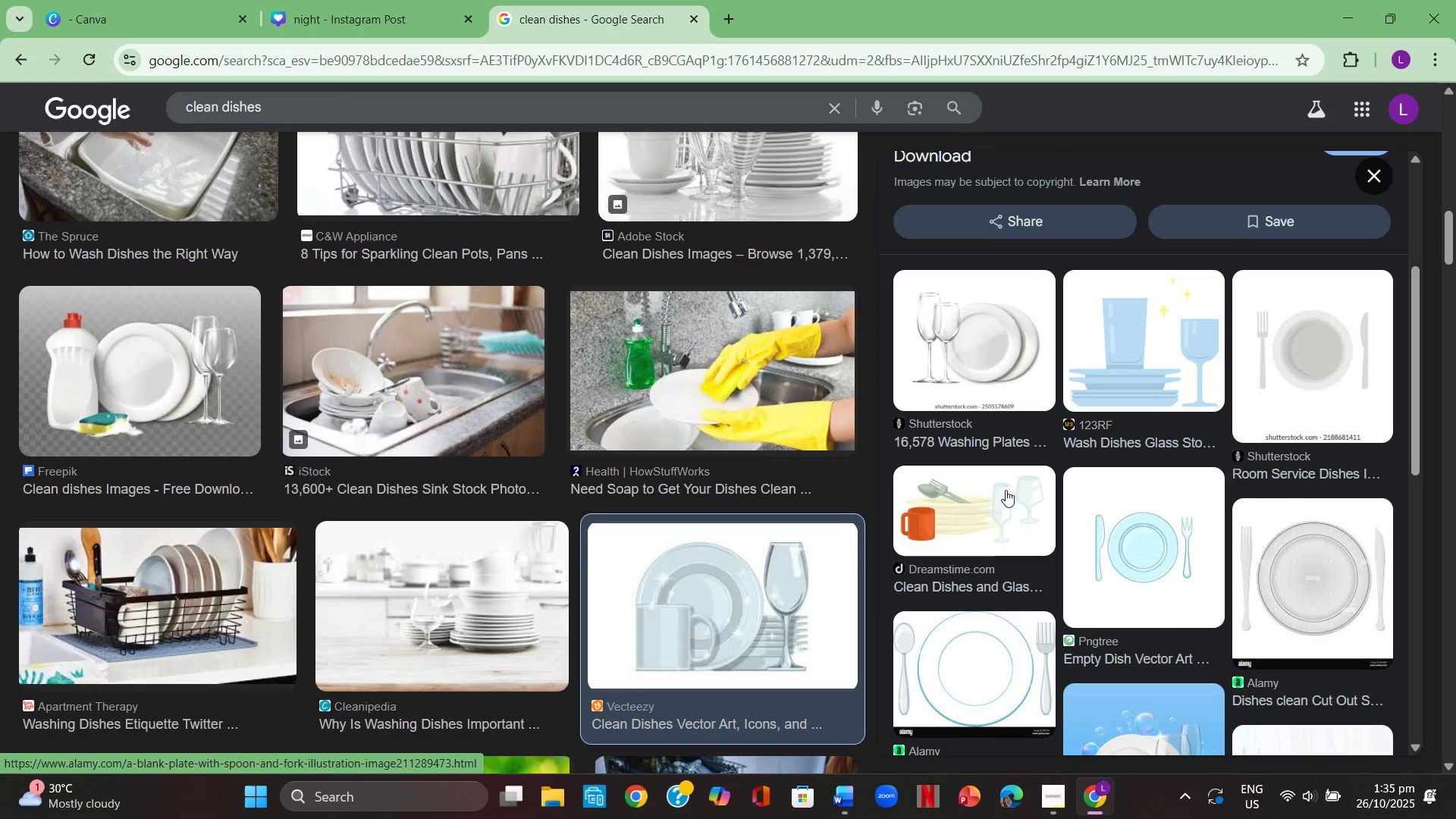 
scroll: coordinate [1181, 624], scroll_direction: down, amount: 3.0
 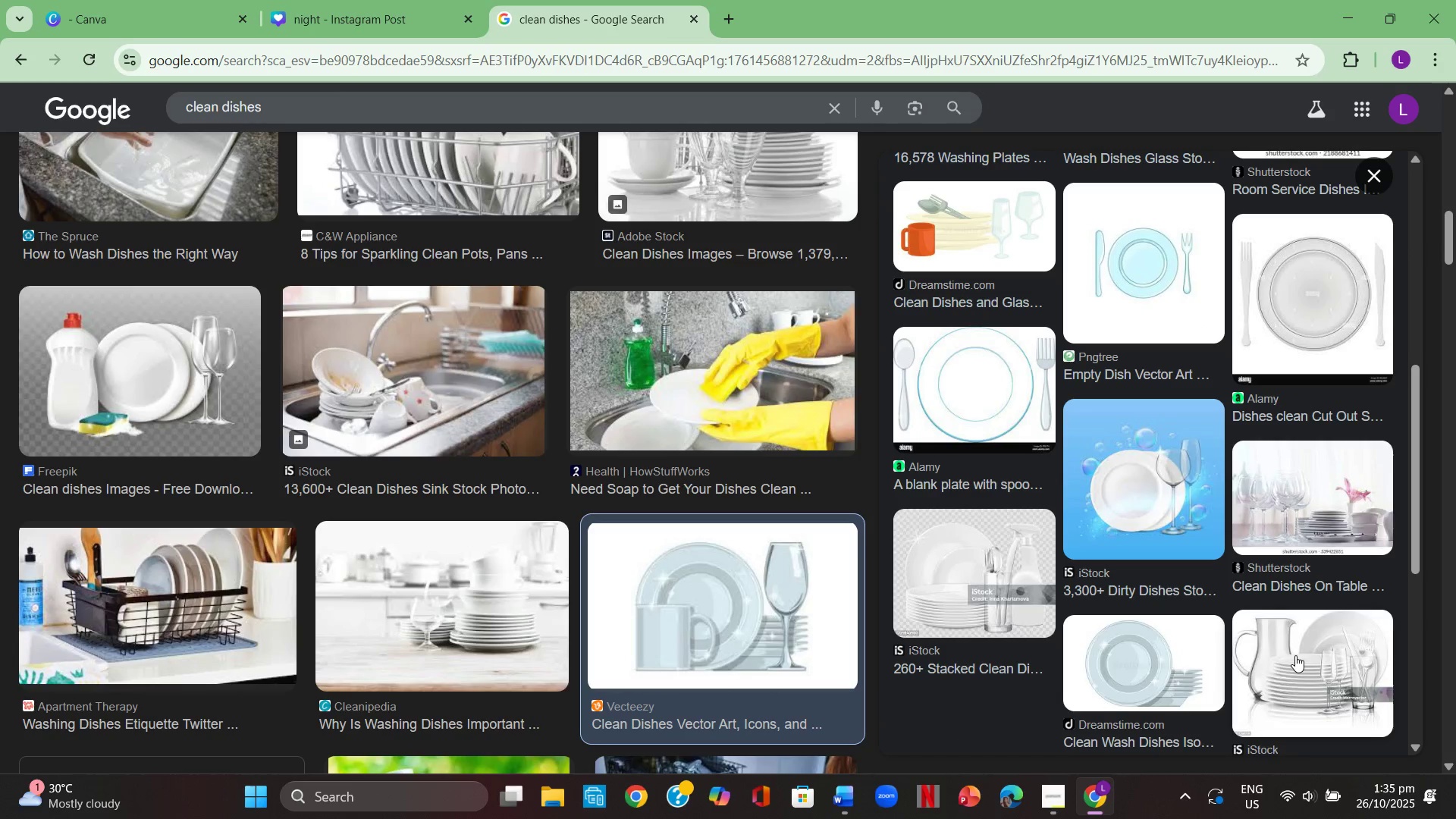 
left_click([1295, 655])
 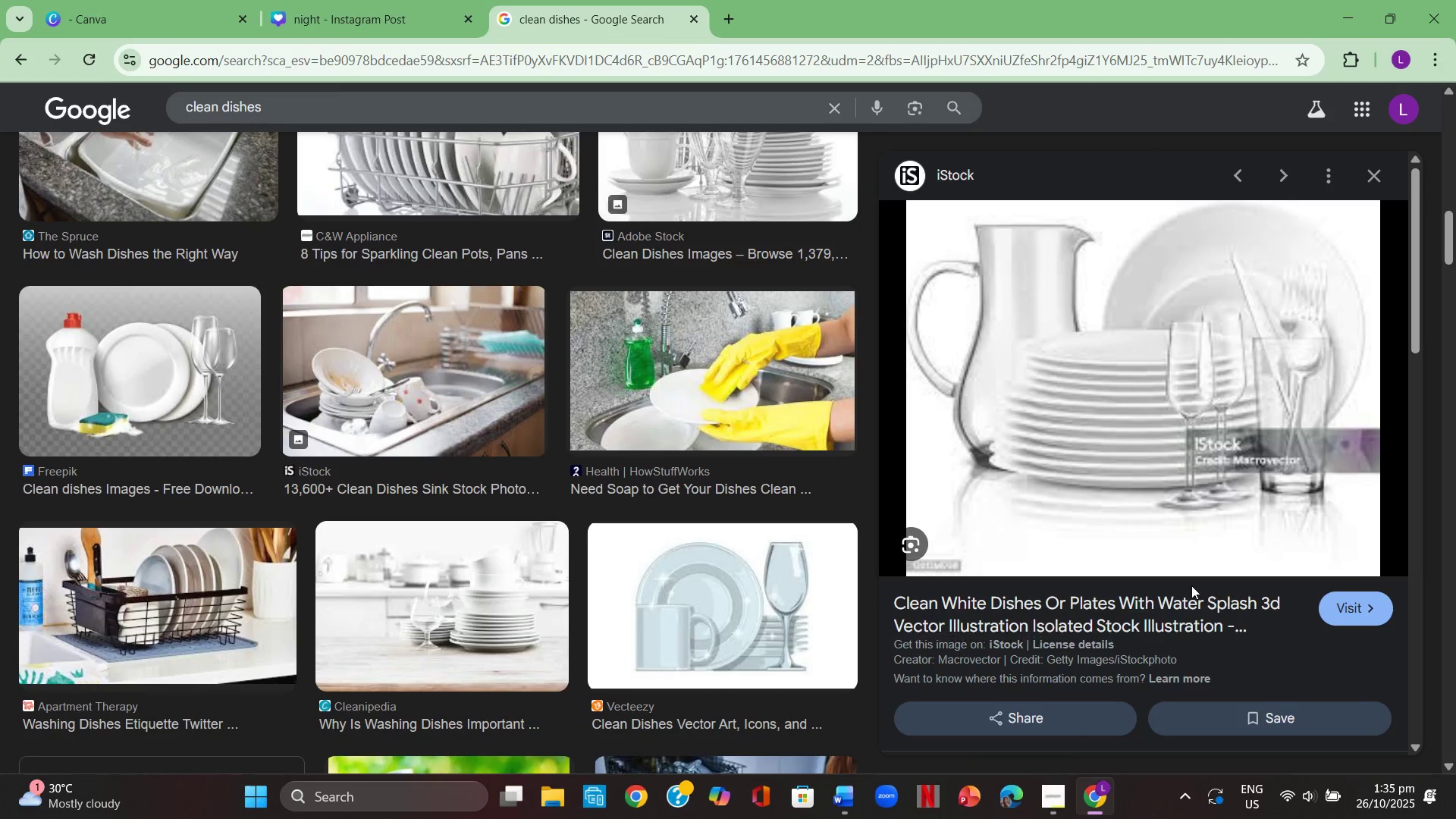 
scroll: coordinate [1188, 579], scroll_direction: down, amount: 1.0
 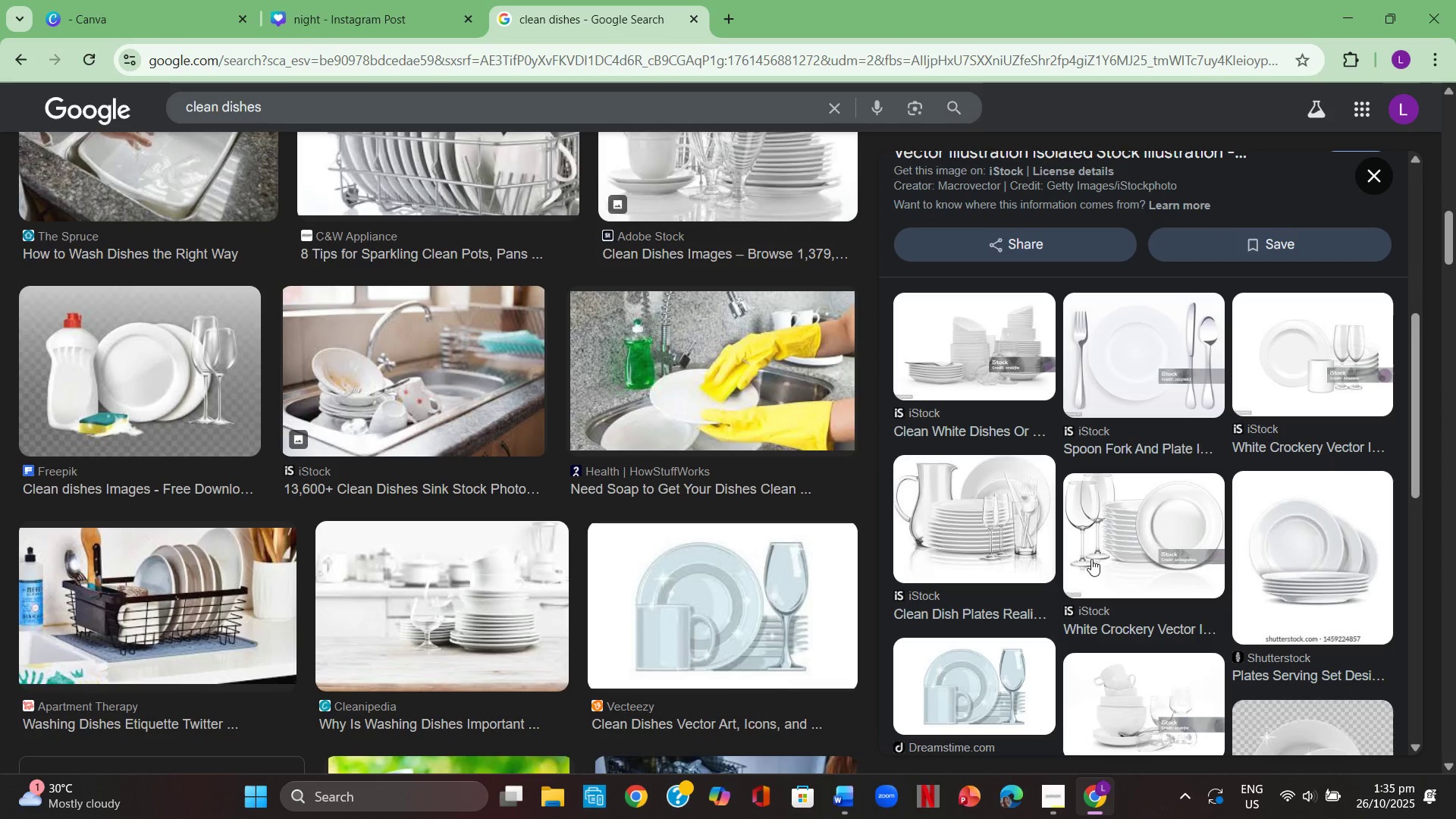 
left_click([1023, 540])
 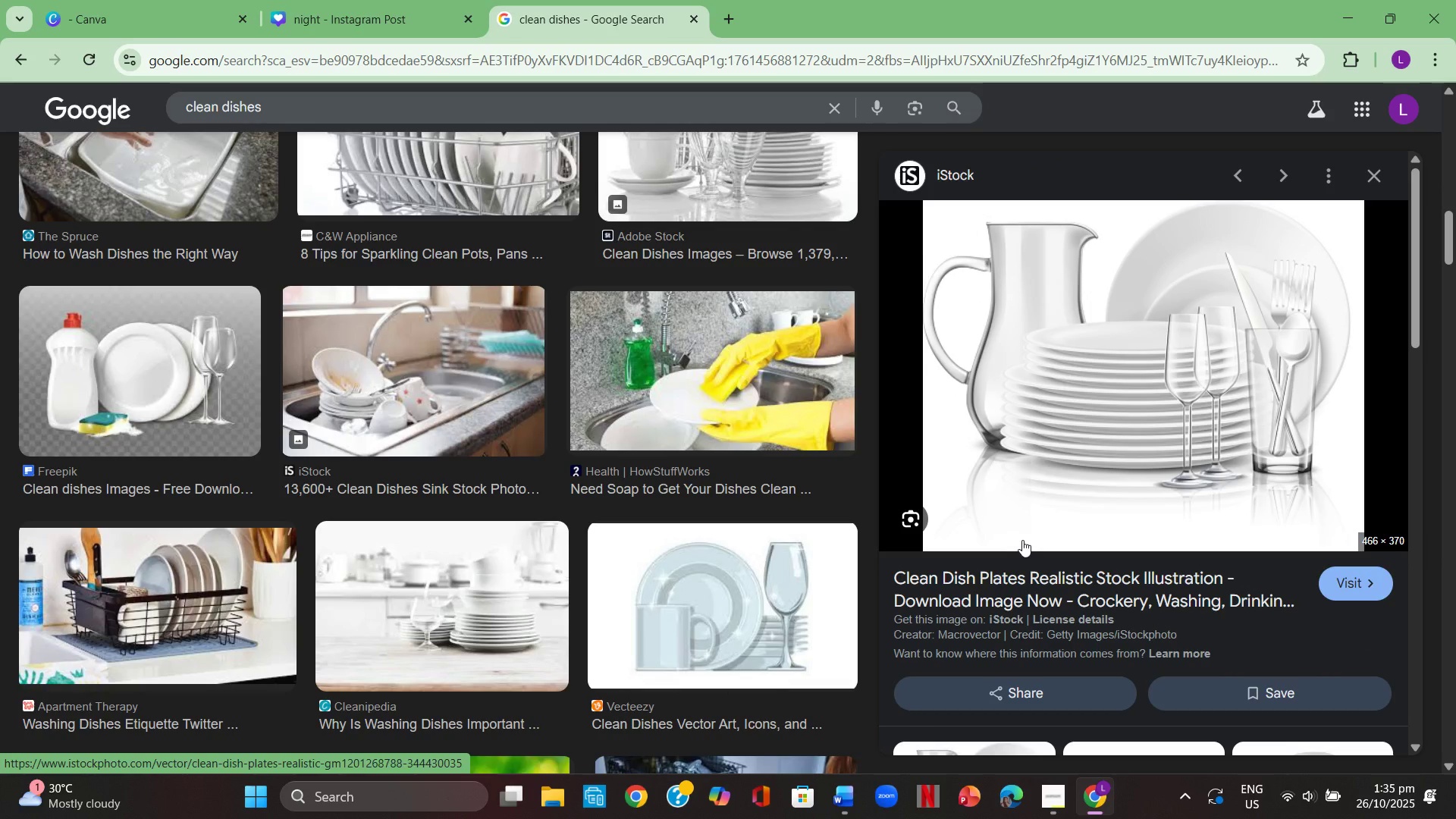 
scroll: coordinate [1162, 365], scroll_direction: down, amount: 6.0
 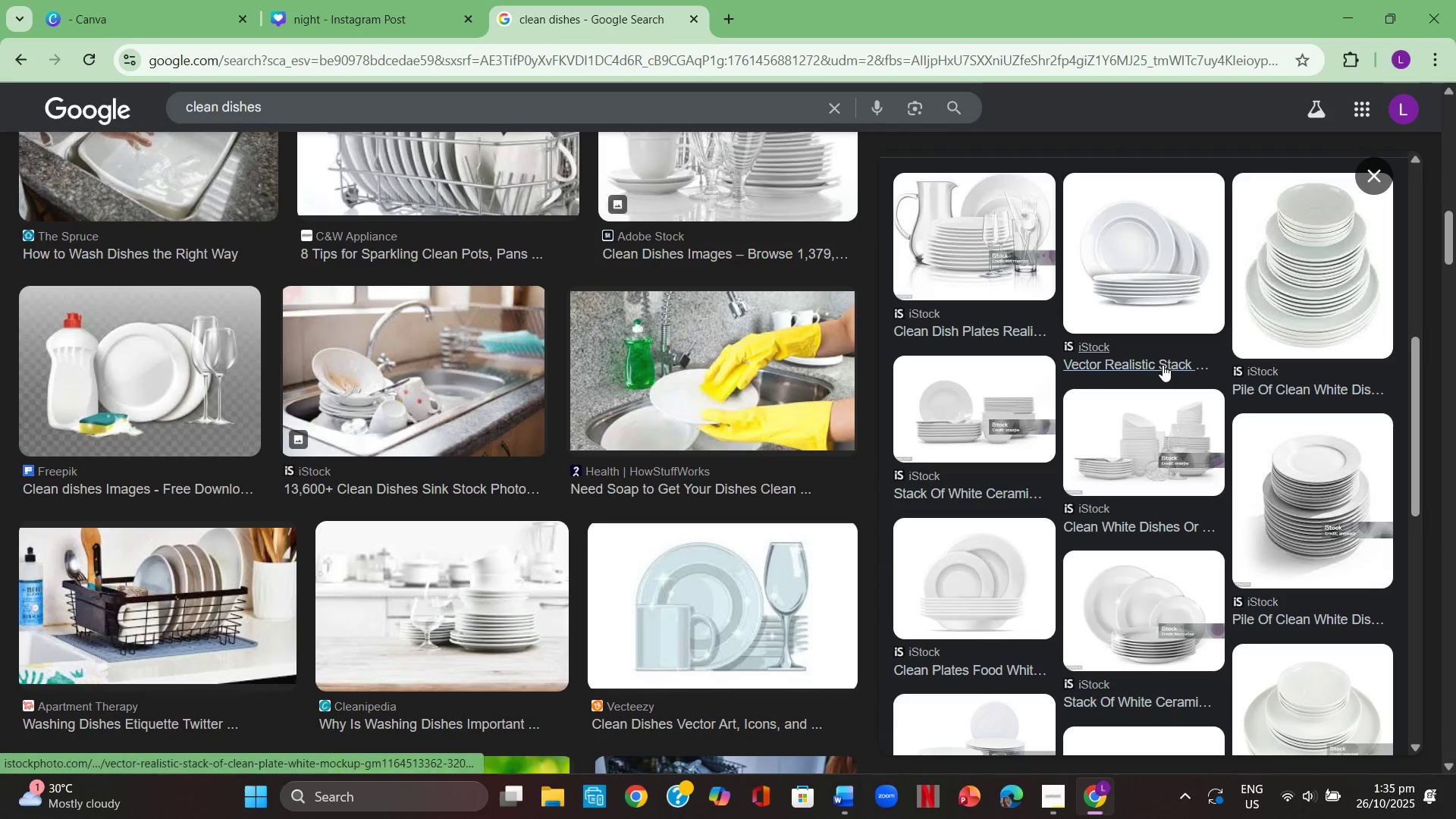 
scroll: coordinate [1163, 365], scroll_direction: up, amount: 1.0
 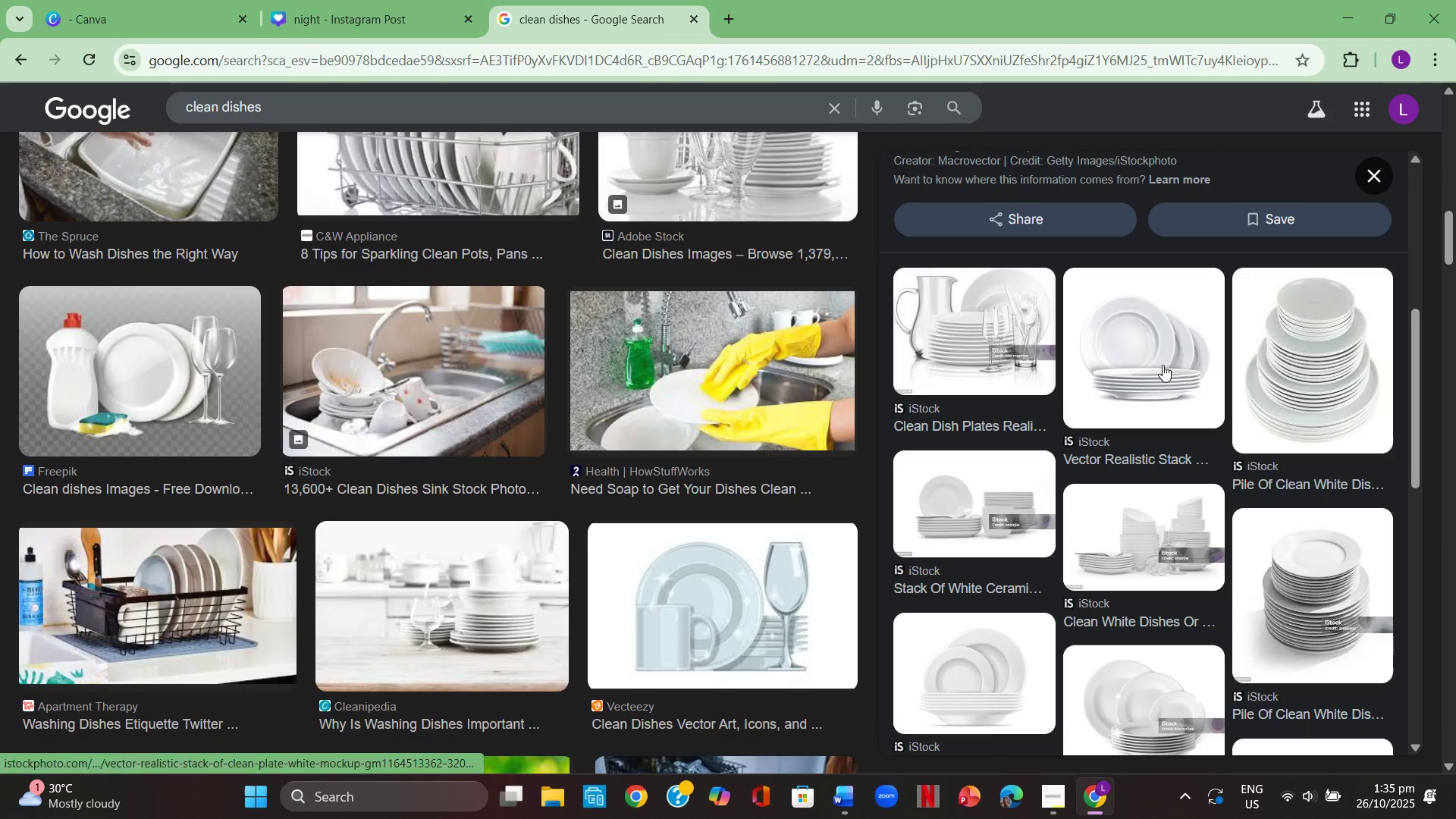 
left_click([1163, 365])
 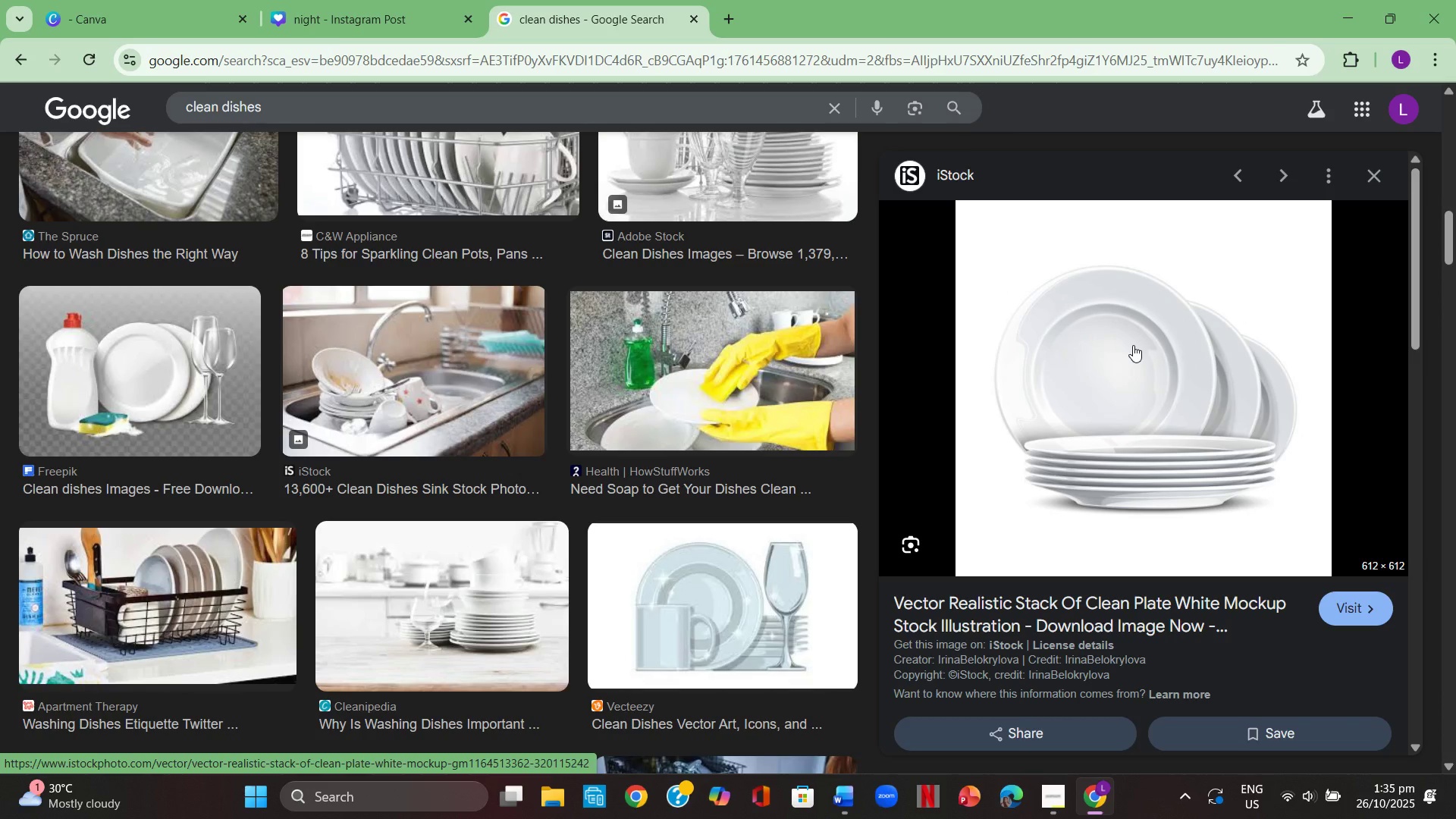 
right_click([1133, 345])
 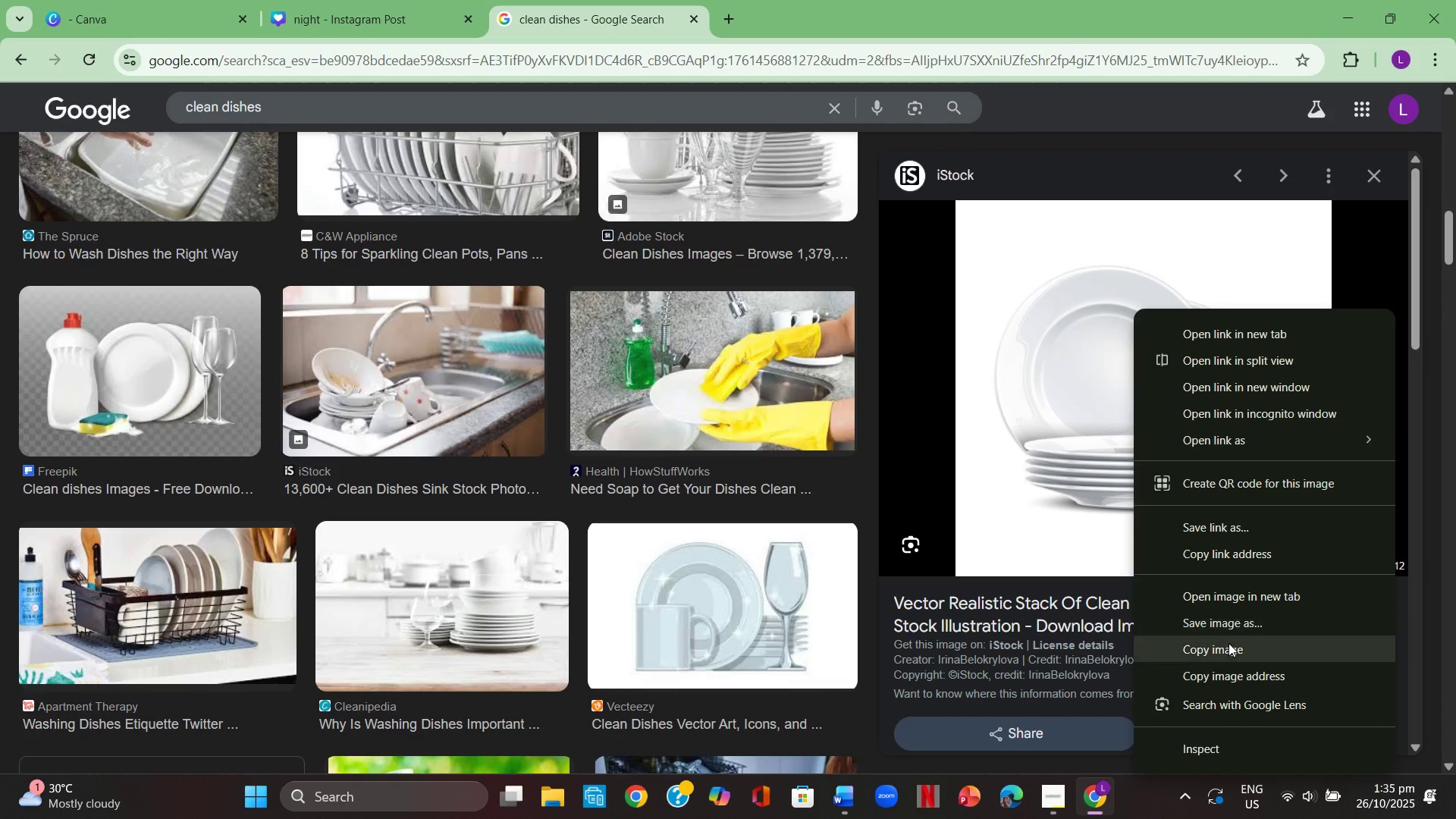 
left_click([1228, 645])
 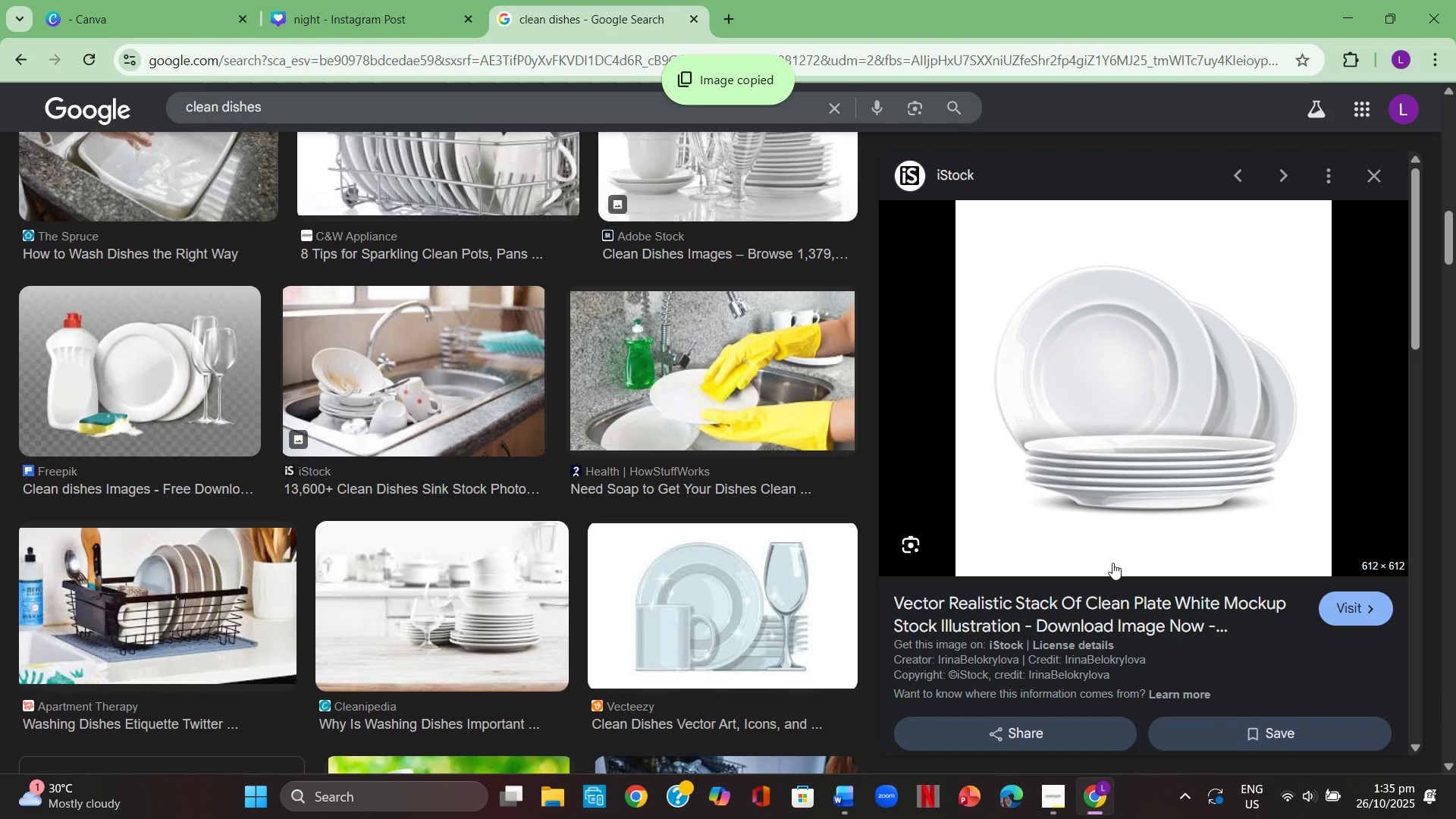 
scroll: coordinate [1116, 563], scroll_direction: down, amount: 7.0
 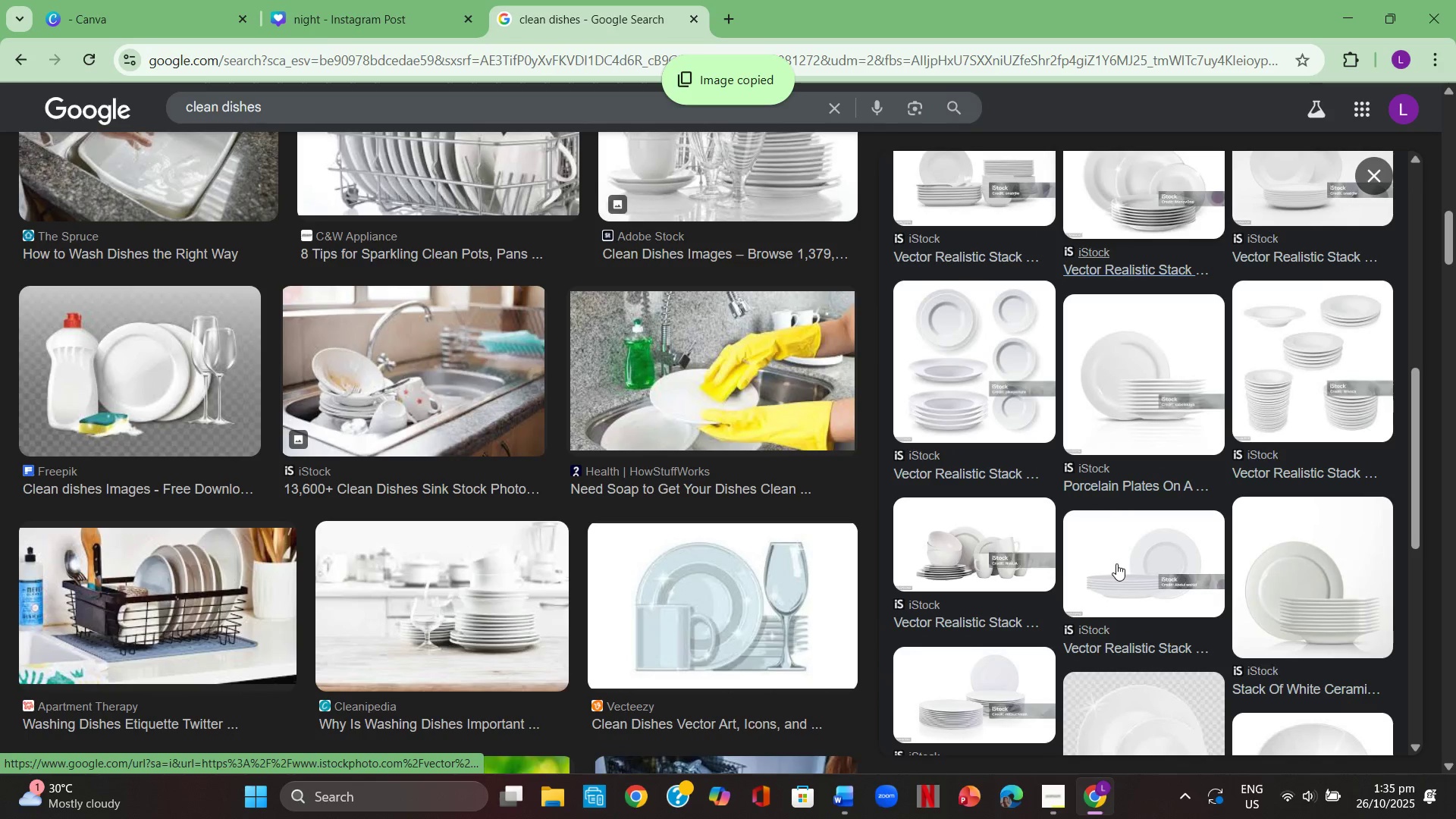 
scroll: coordinate [1116, 563], scroll_direction: up, amount: 10.0
 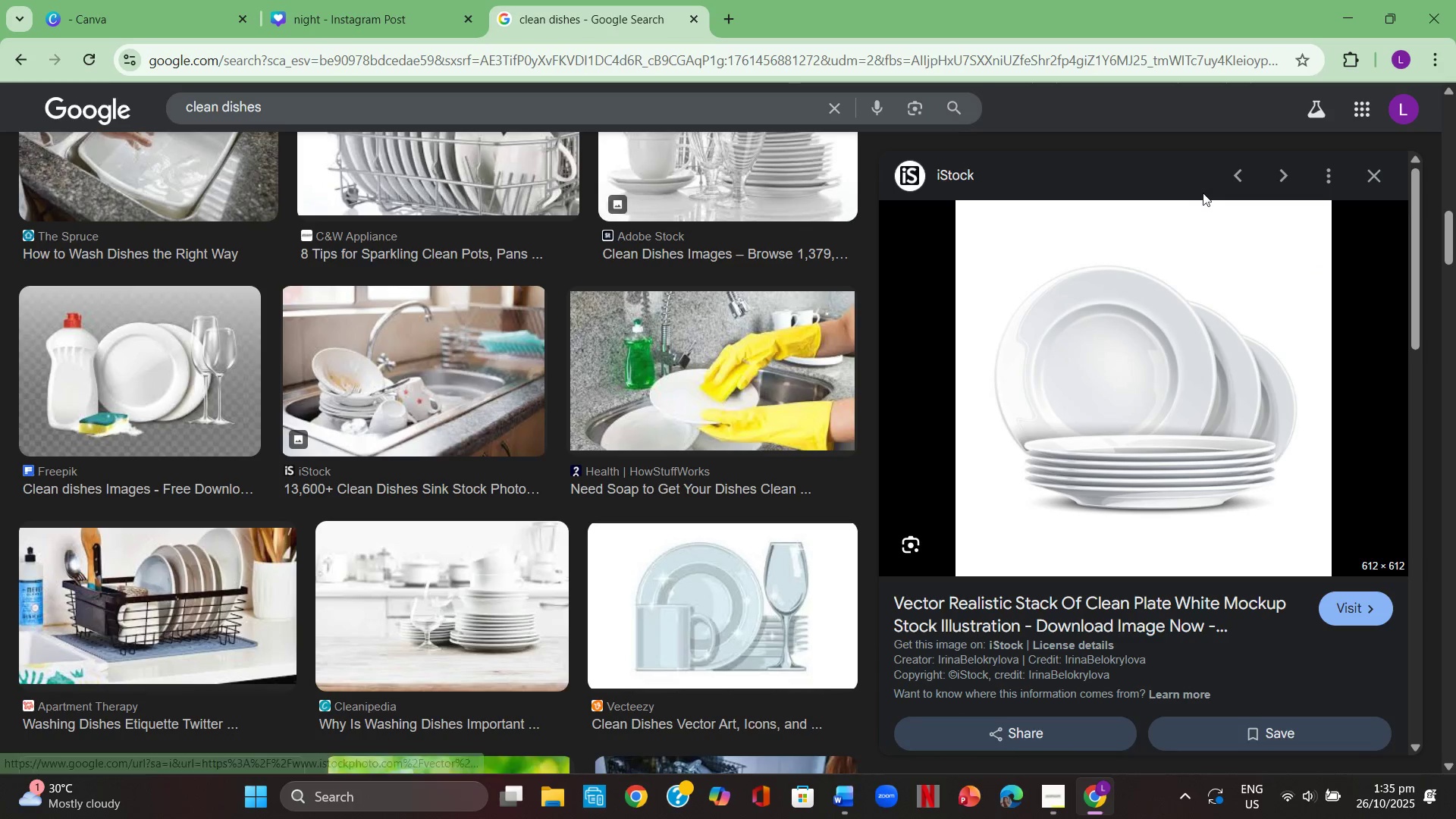 
left_click([1229, 172])
 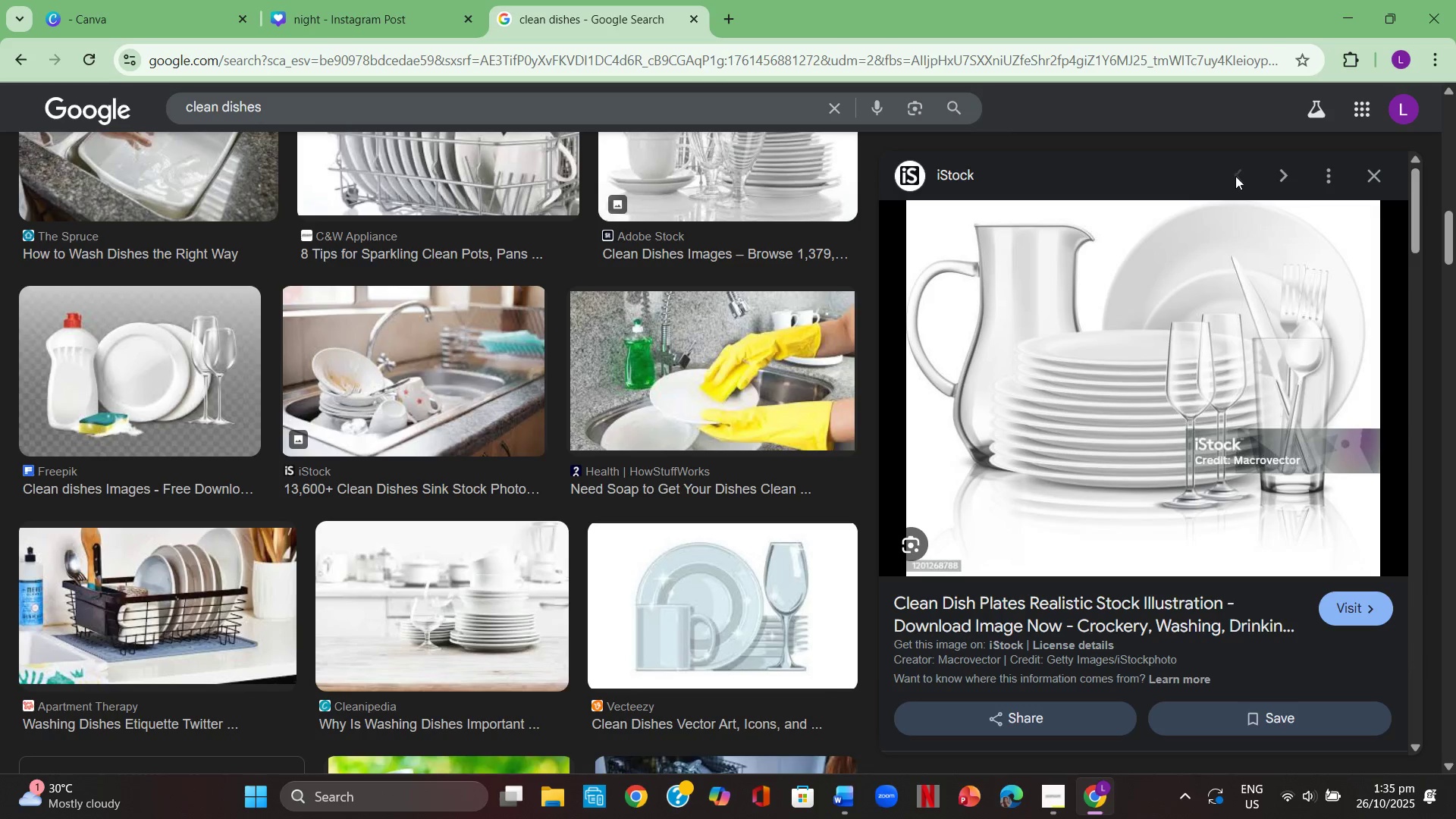 
left_click([1238, 177])
 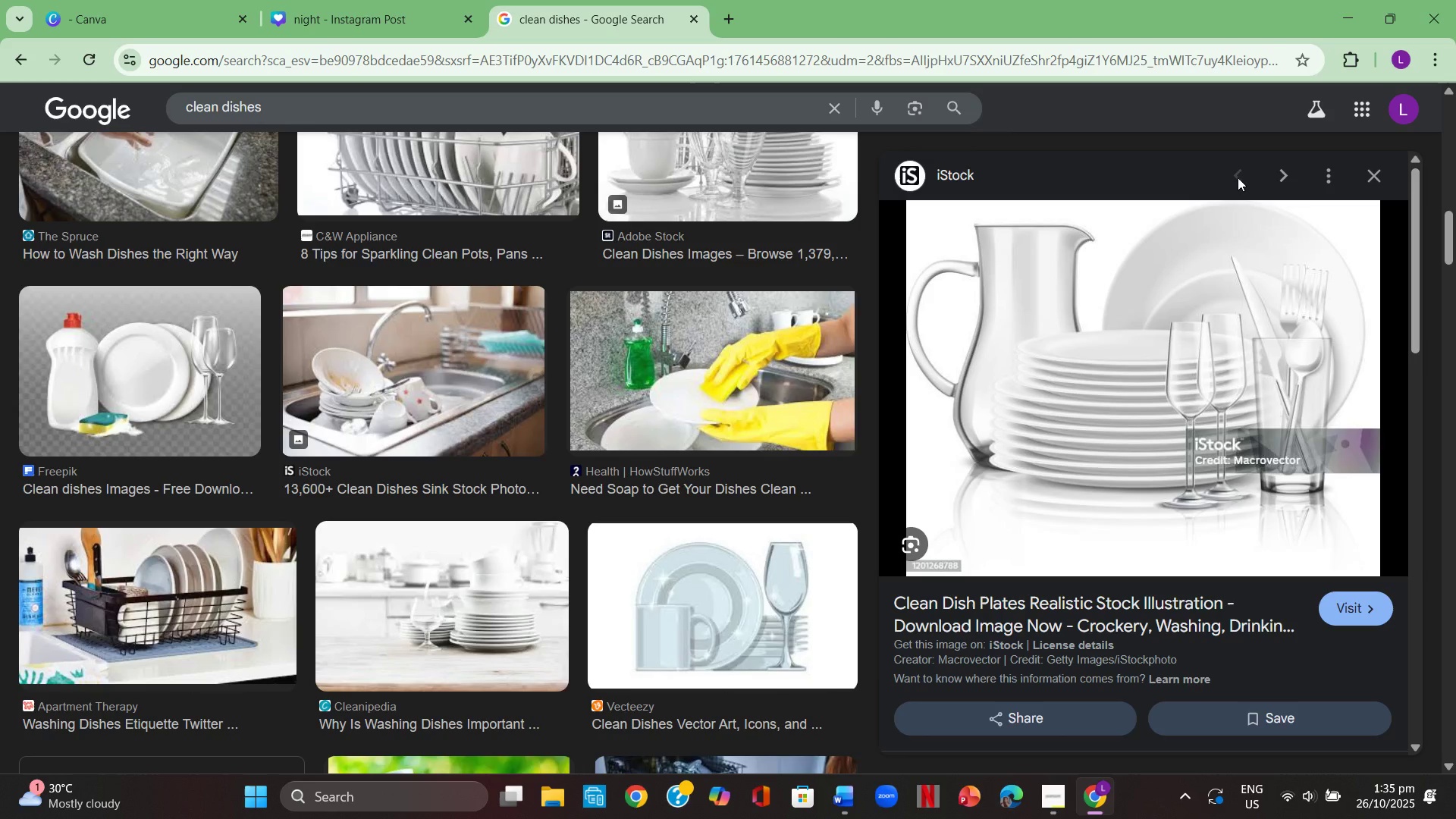 
left_click([1238, 177])
 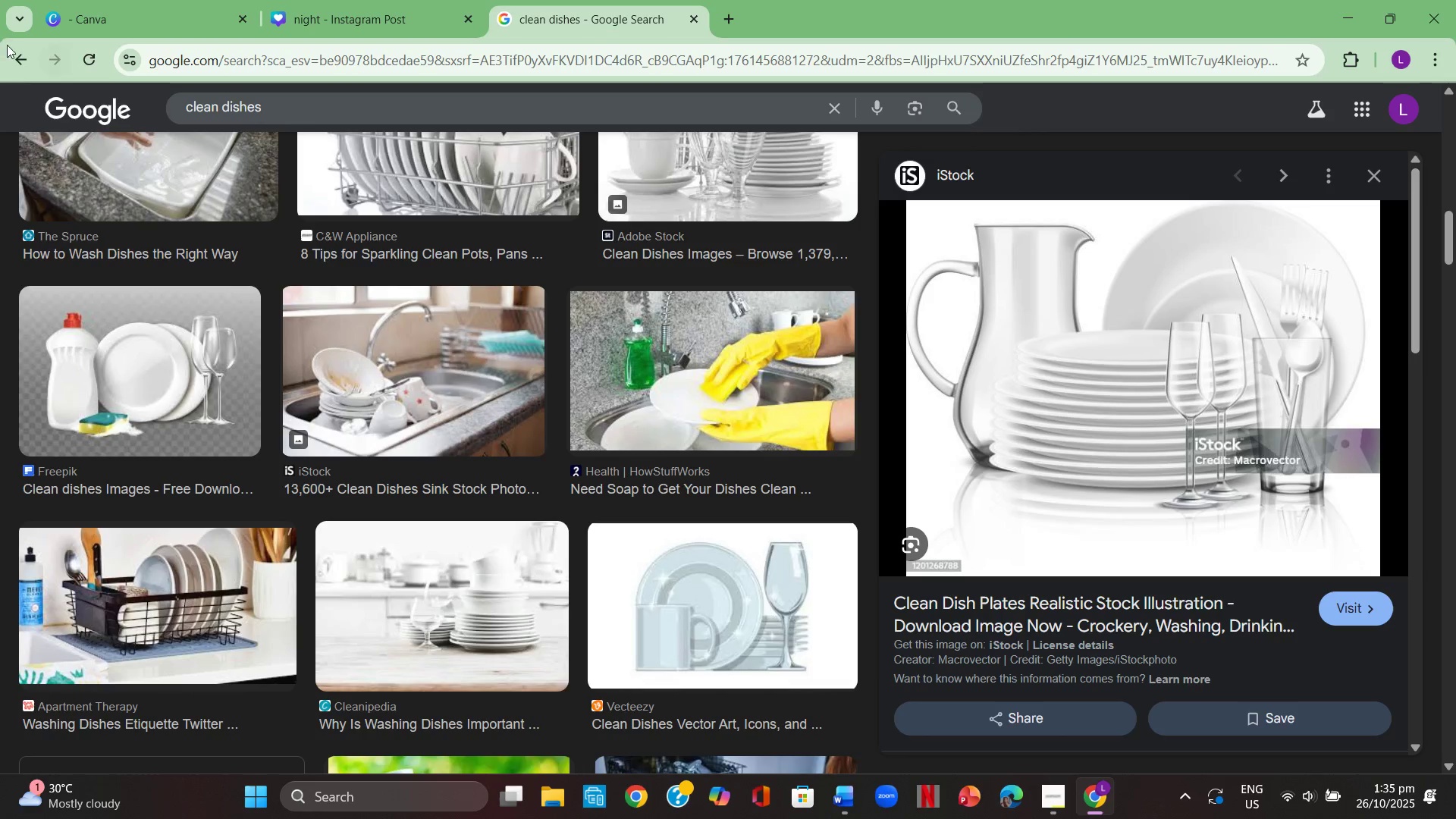 
left_click([22, 46])
 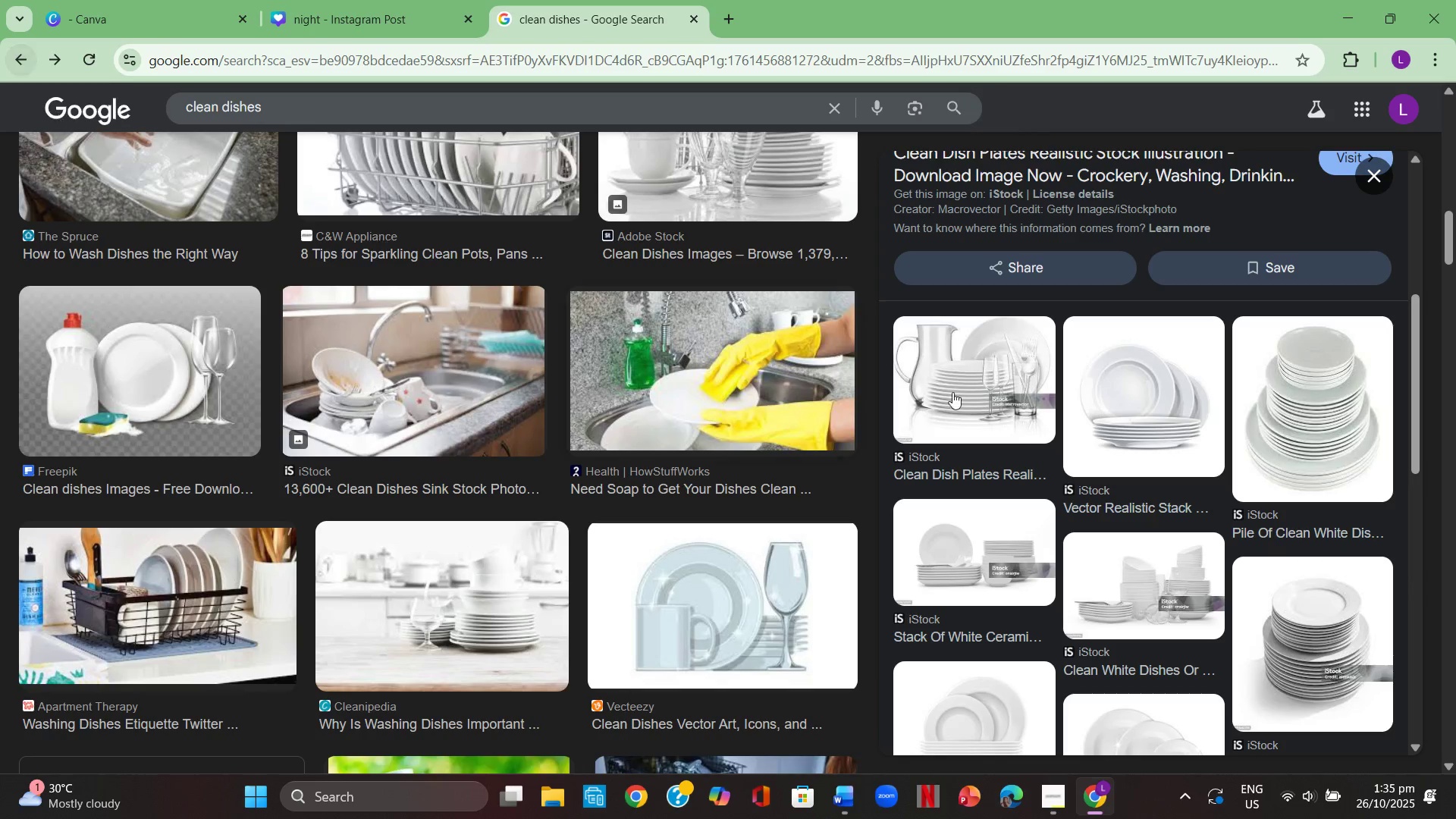 
scroll: coordinate [1109, 457], scroll_direction: up, amount: 8.0
 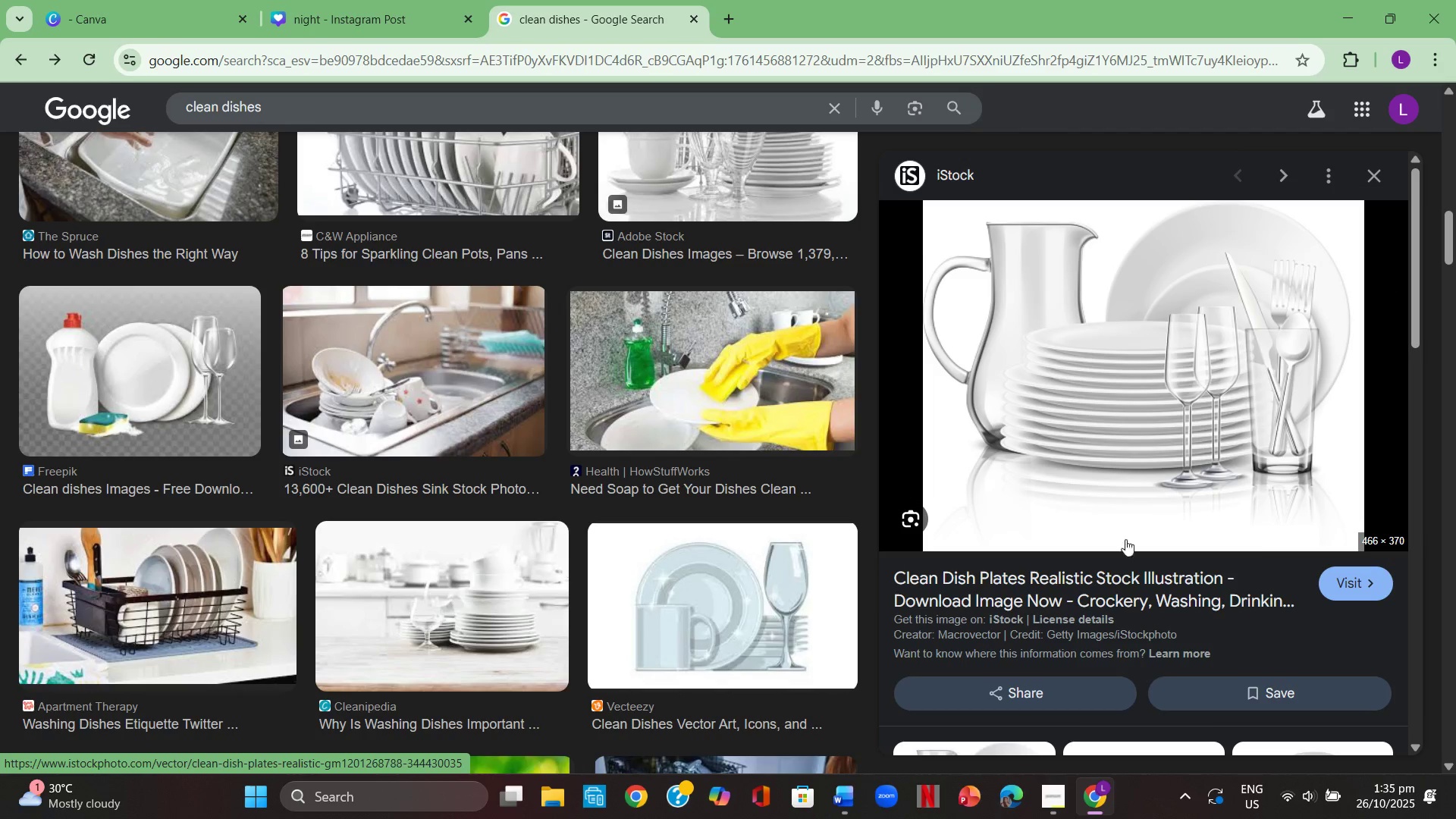 
wait(5.81)
 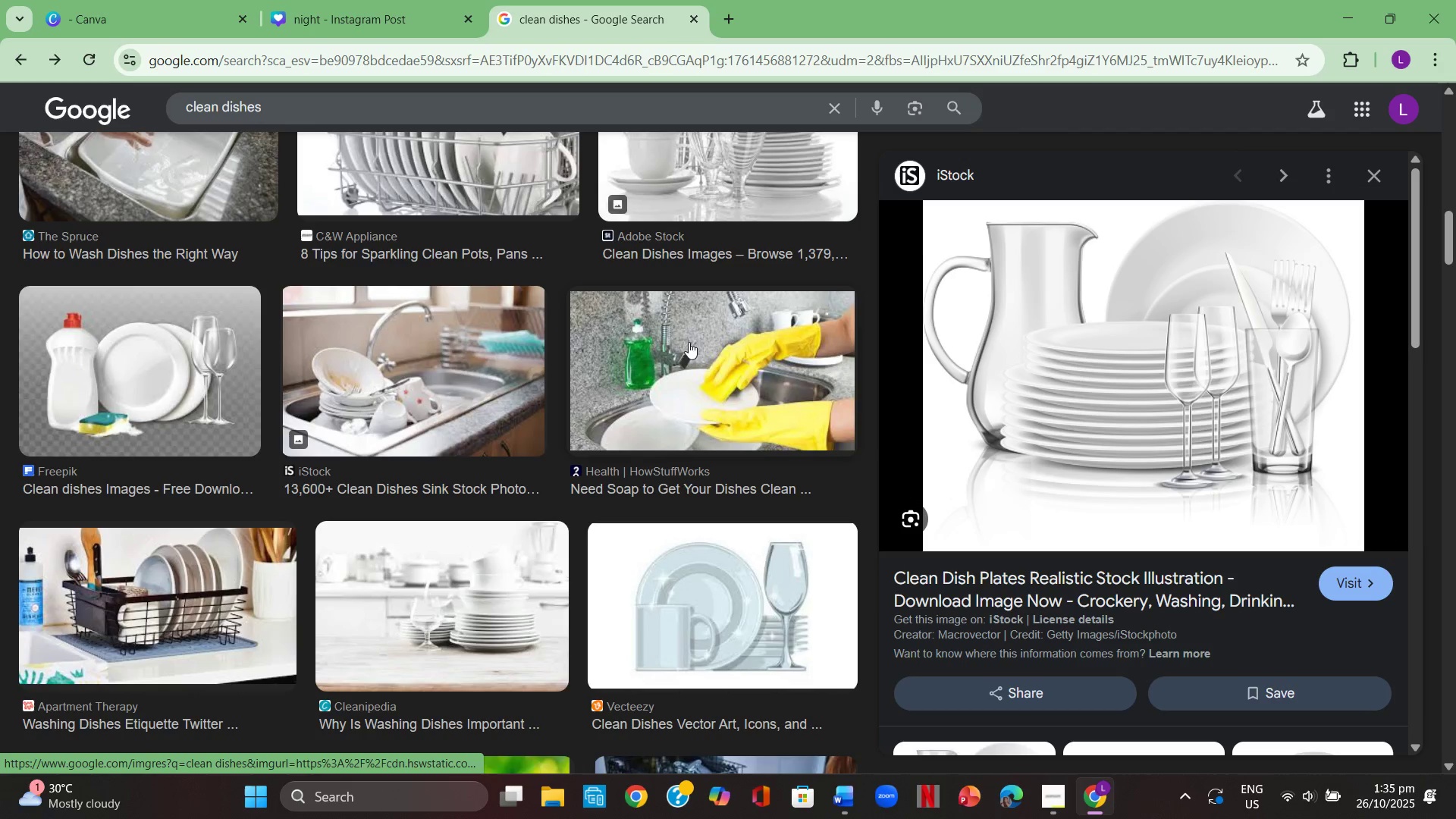 
left_click([852, 799])
 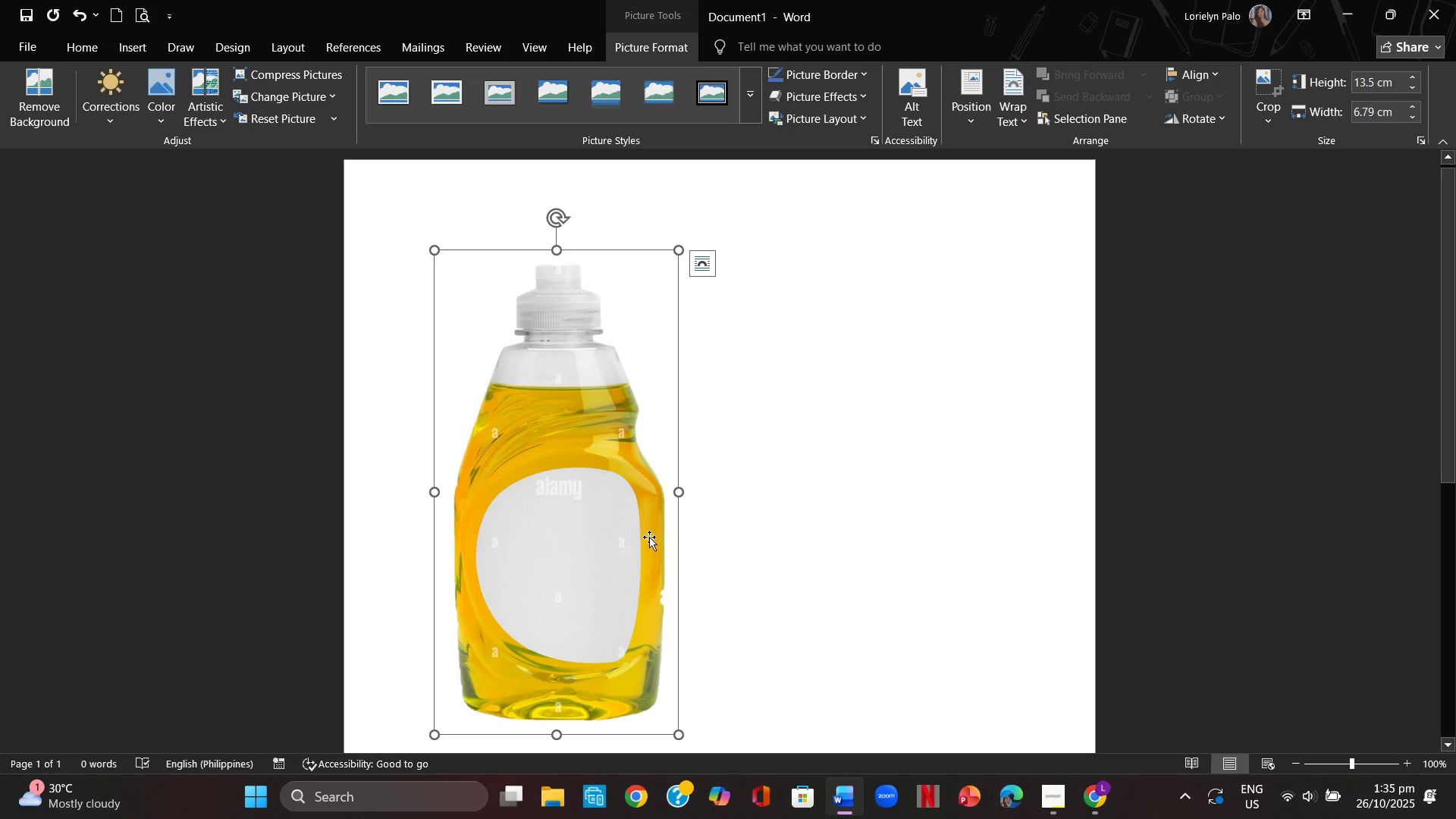 
left_click([613, 533])
 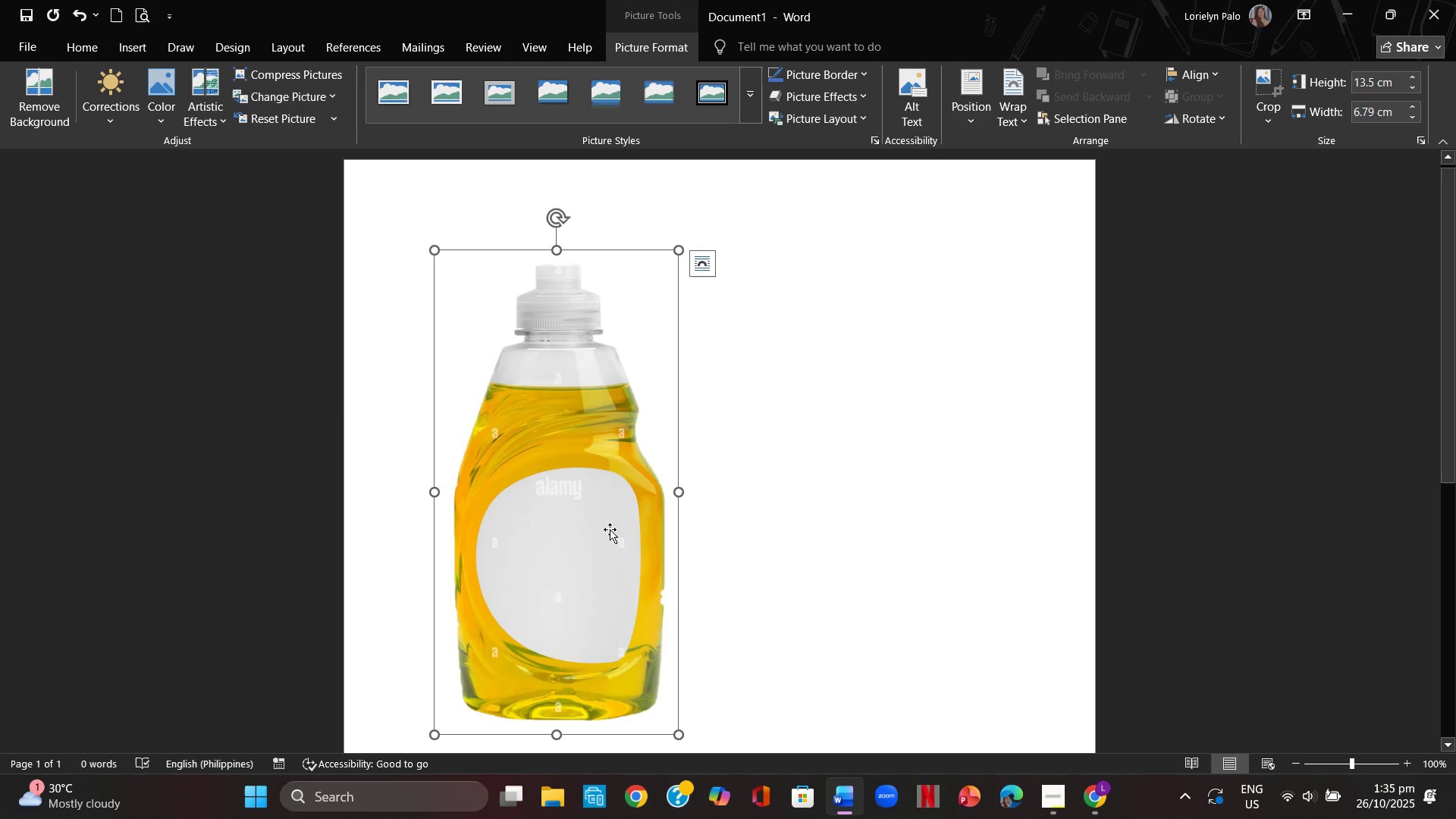 
key(Backspace)
 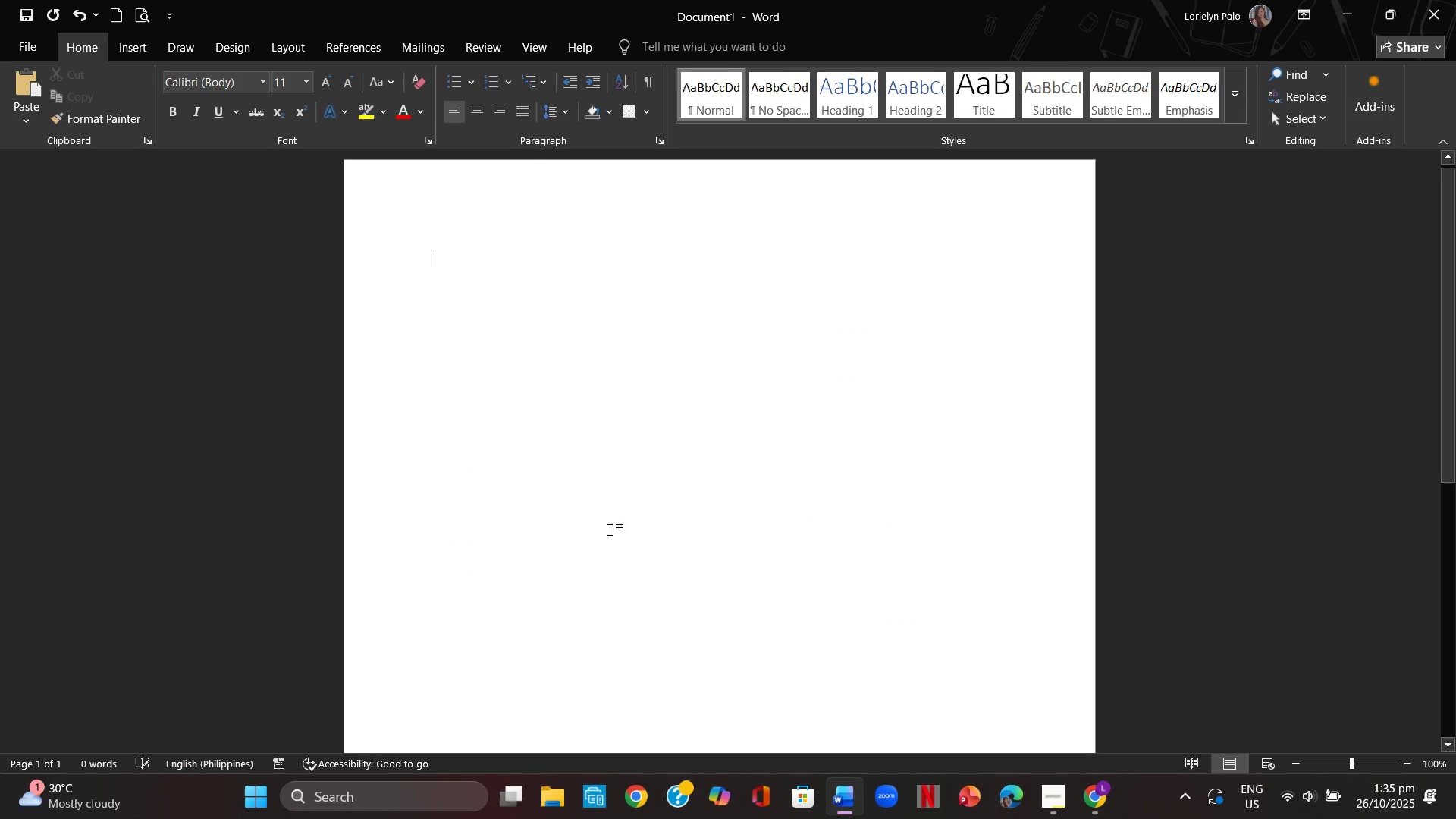 
key(Control+ControlLeft)
 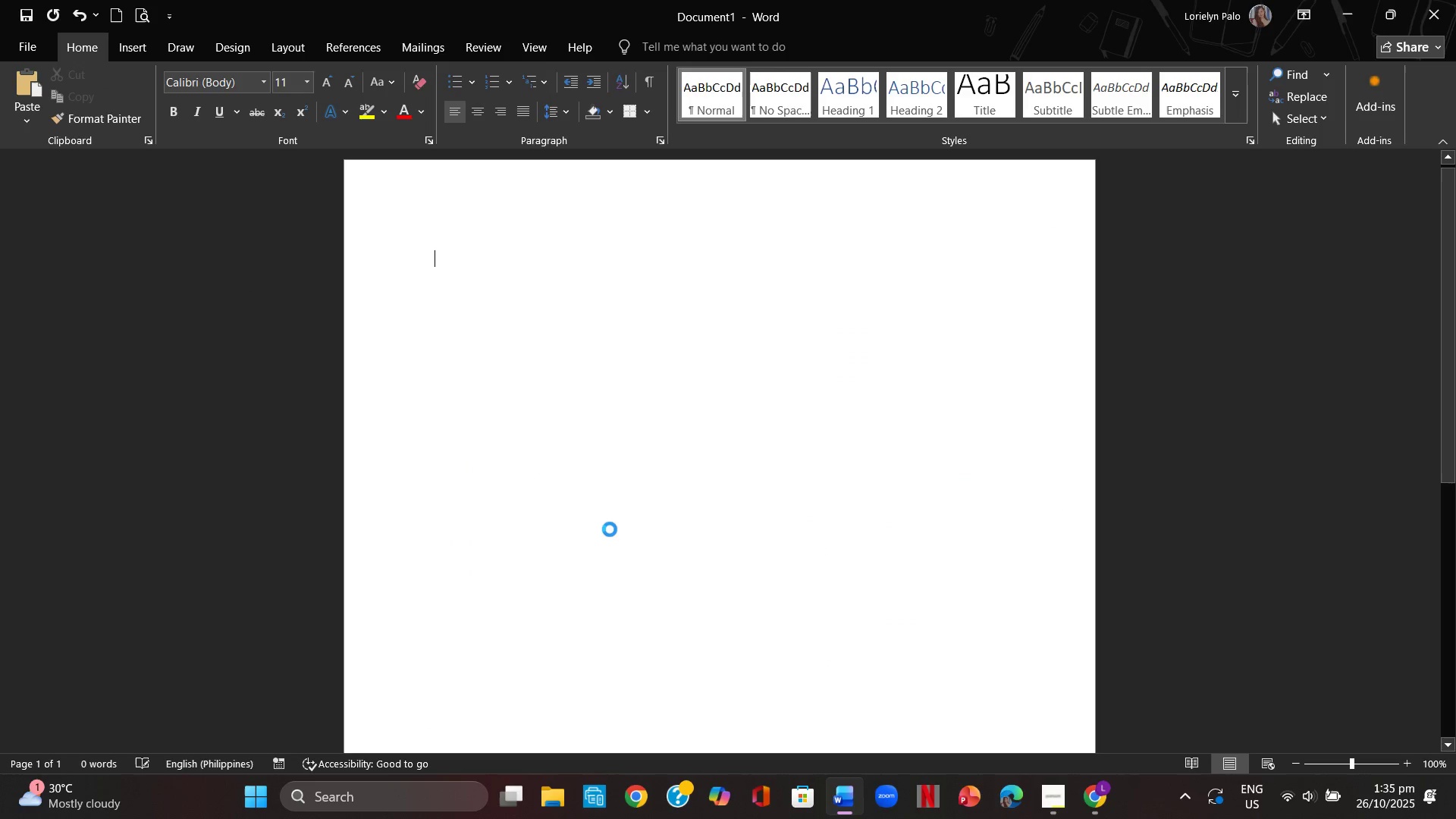 
key(Control+V)
 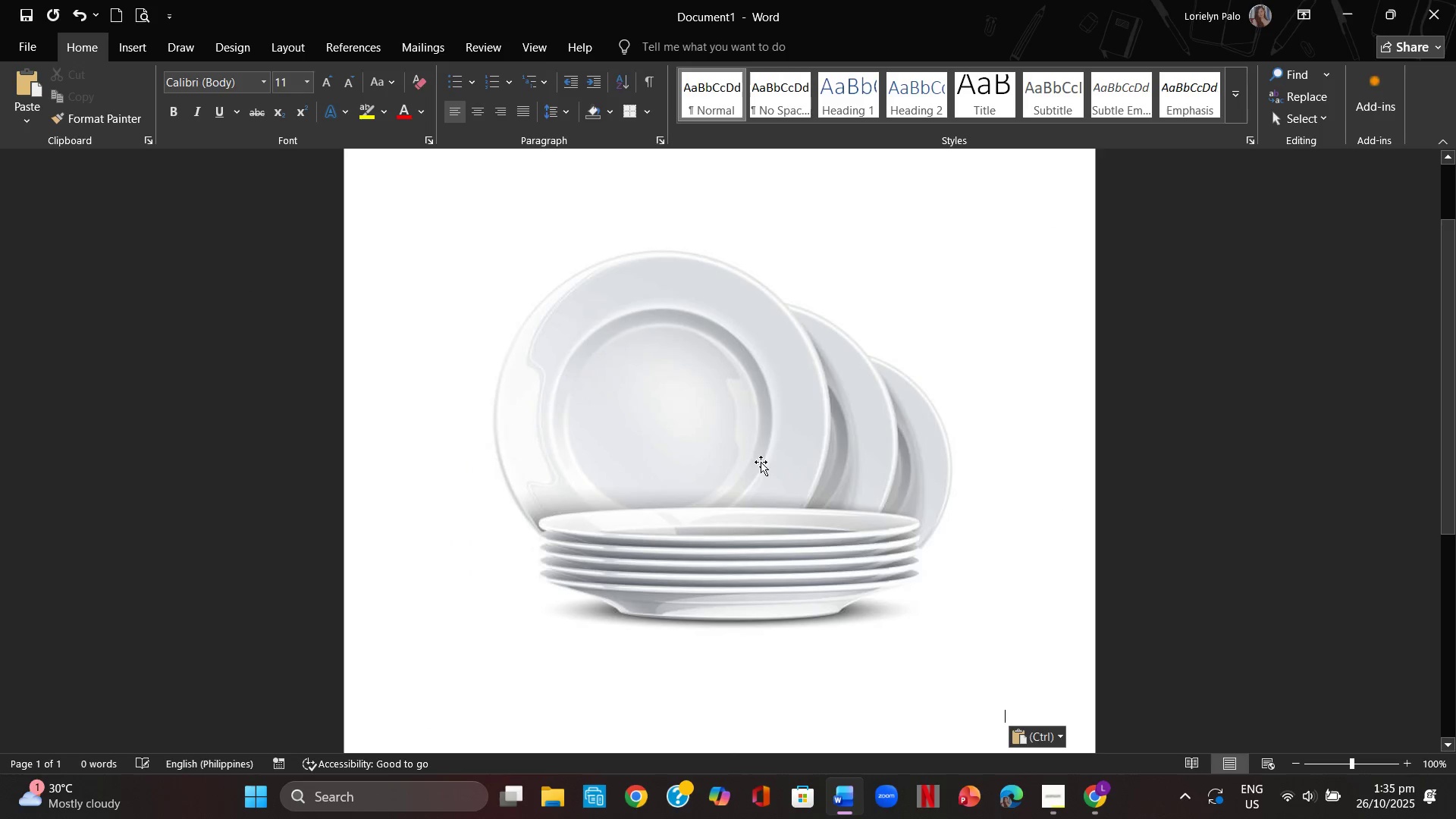 
left_click([761, 462])
 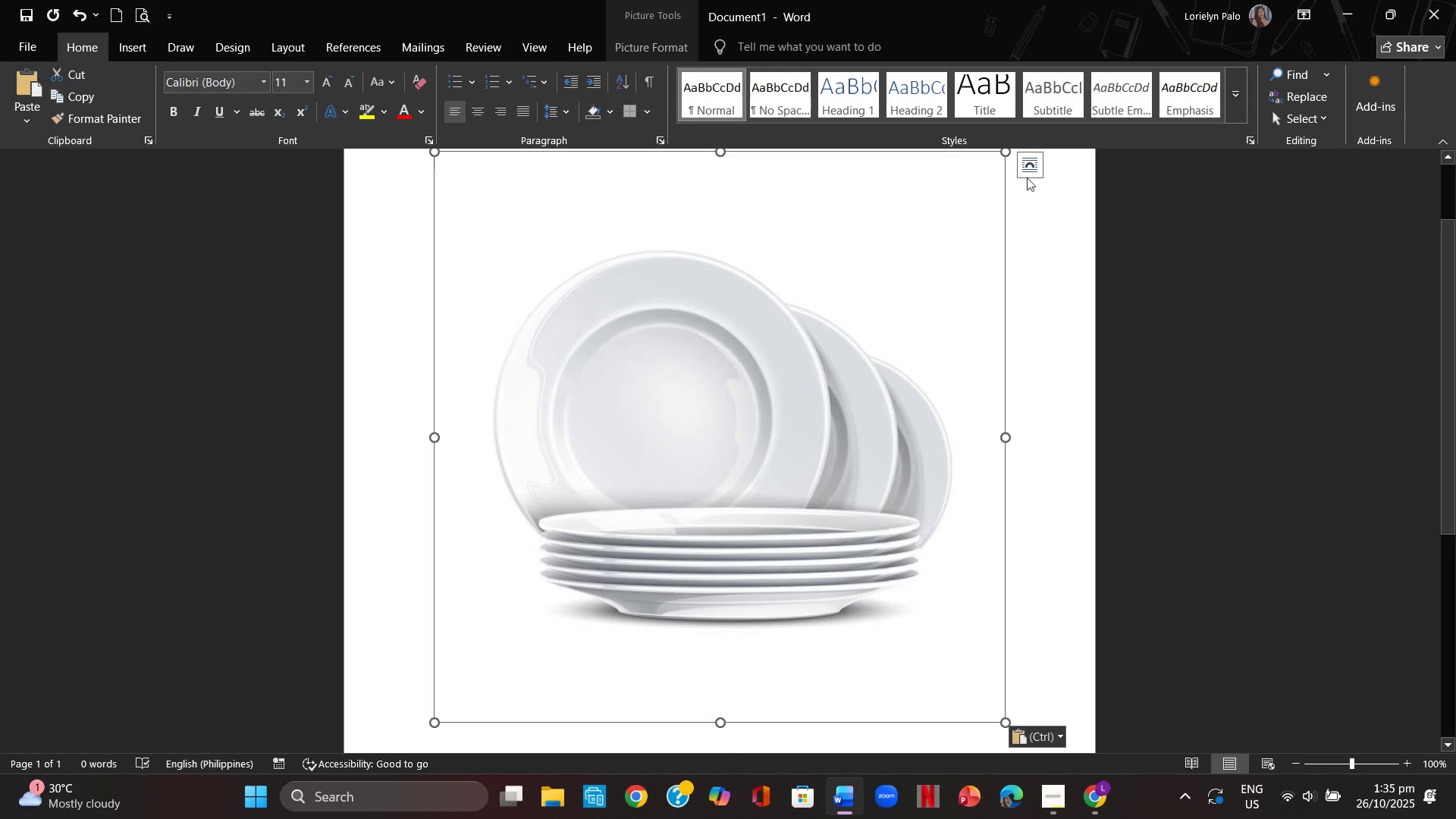 
scroll: coordinate [1022, 246], scroll_direction: up, amount: 2.0
 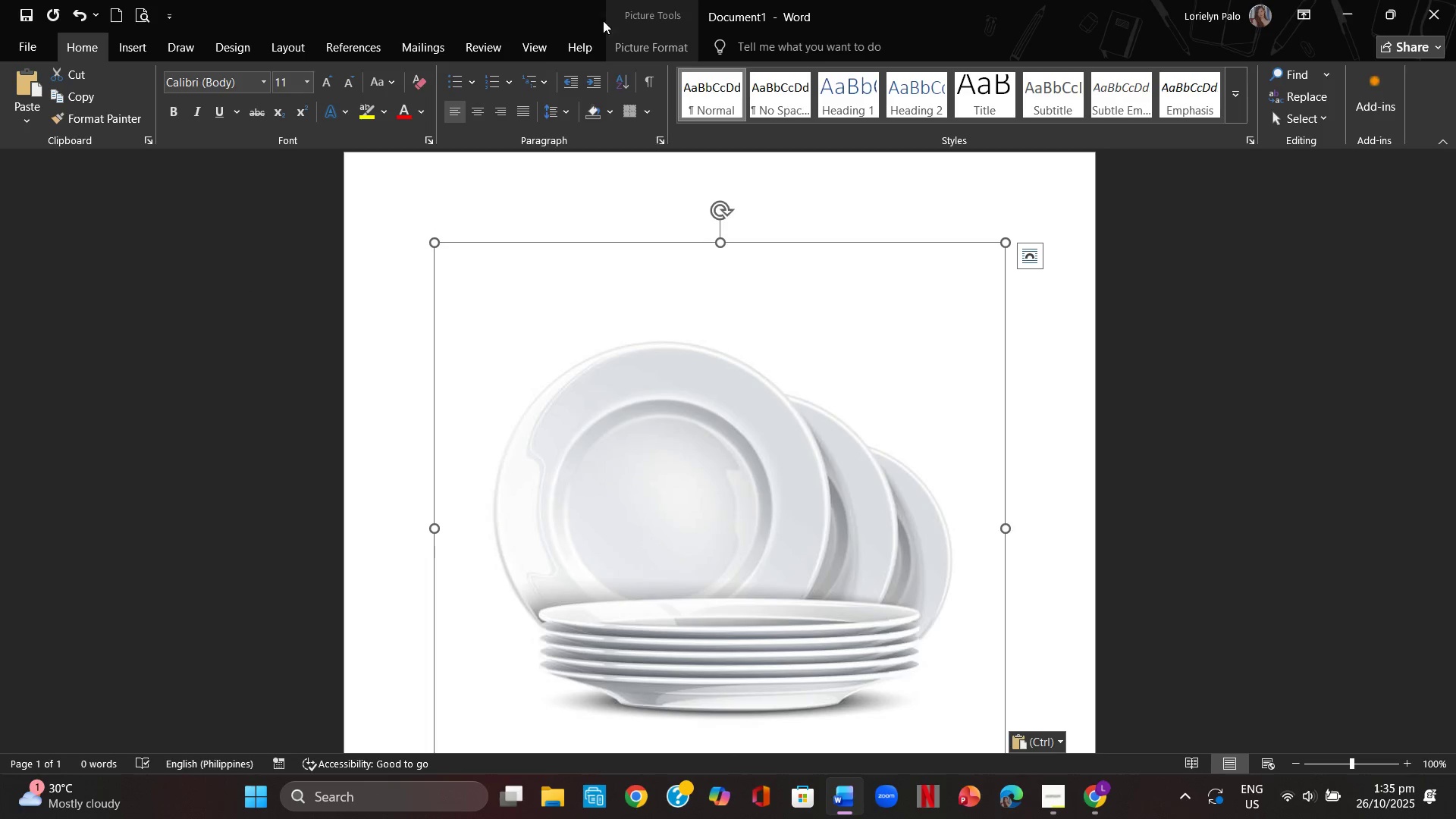 
left_click([674, 49])
 